 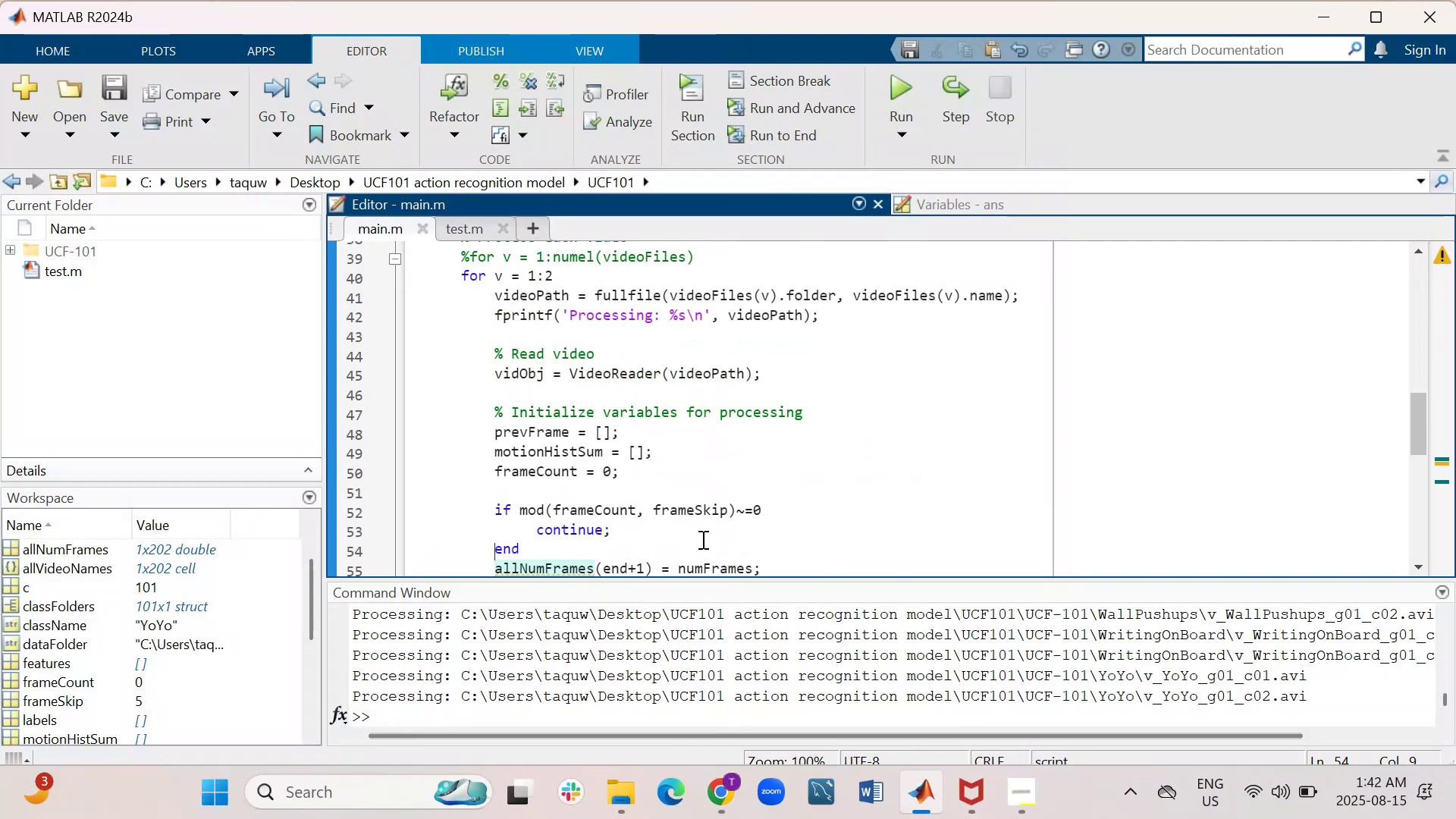 
scroll: coordinate [701, 539], scroll_direction: up, amount: 1.0
 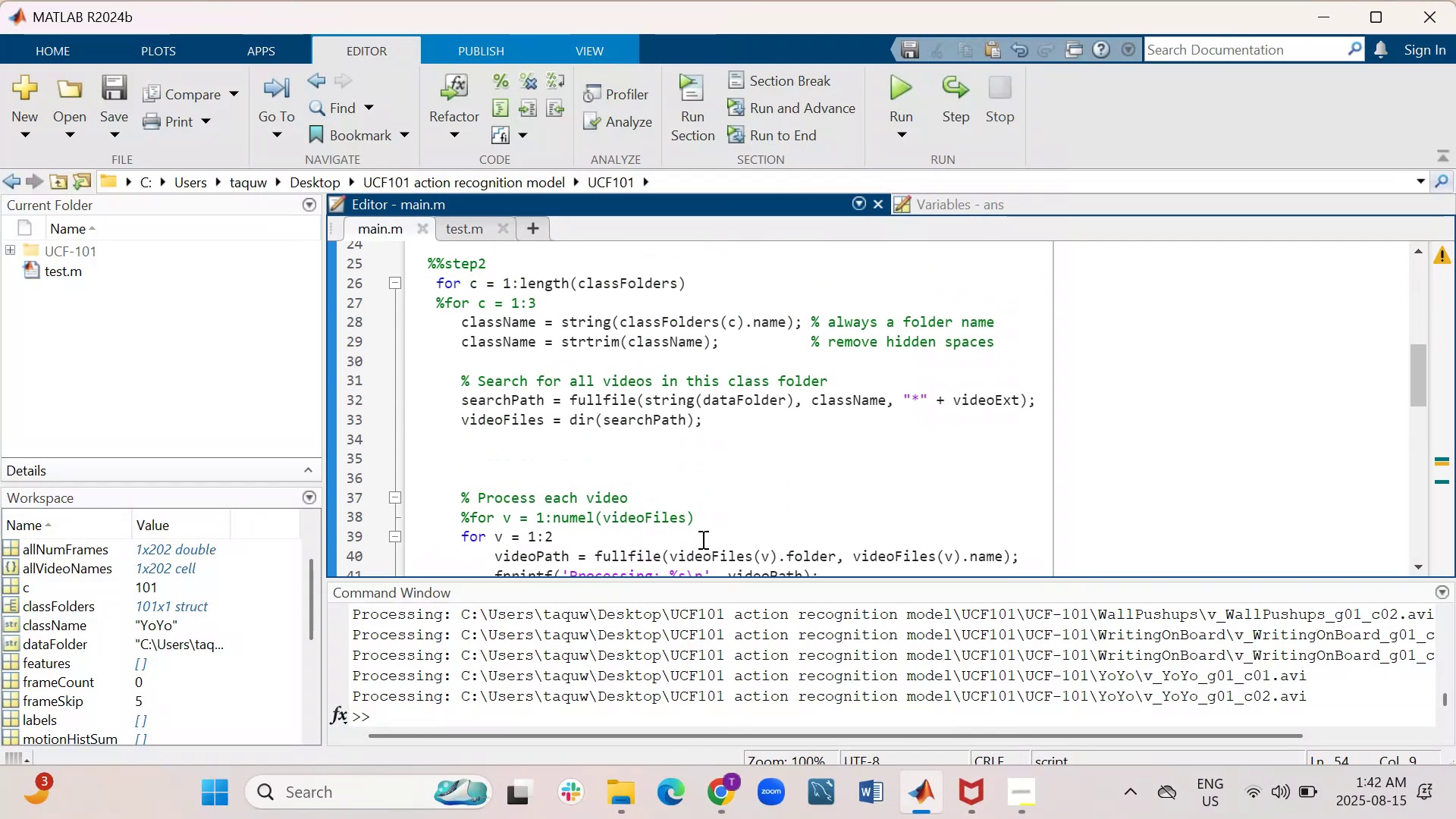 
scroll: coordinate [701, 539], scroll_direction: down, amount: 4.0
 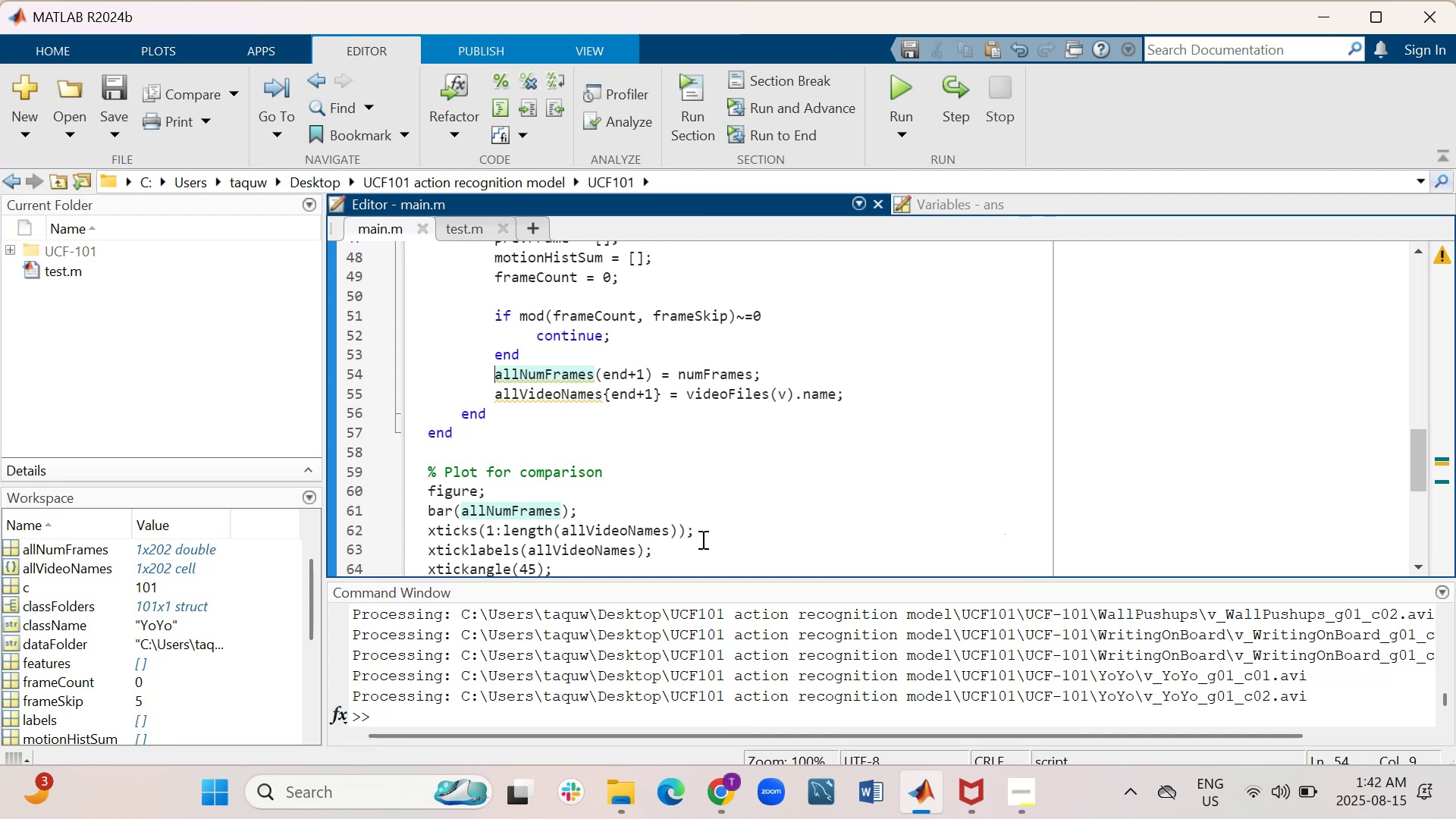 
scroll: coordinate [701, 539], scroll_direction: up, amount: 1.0
 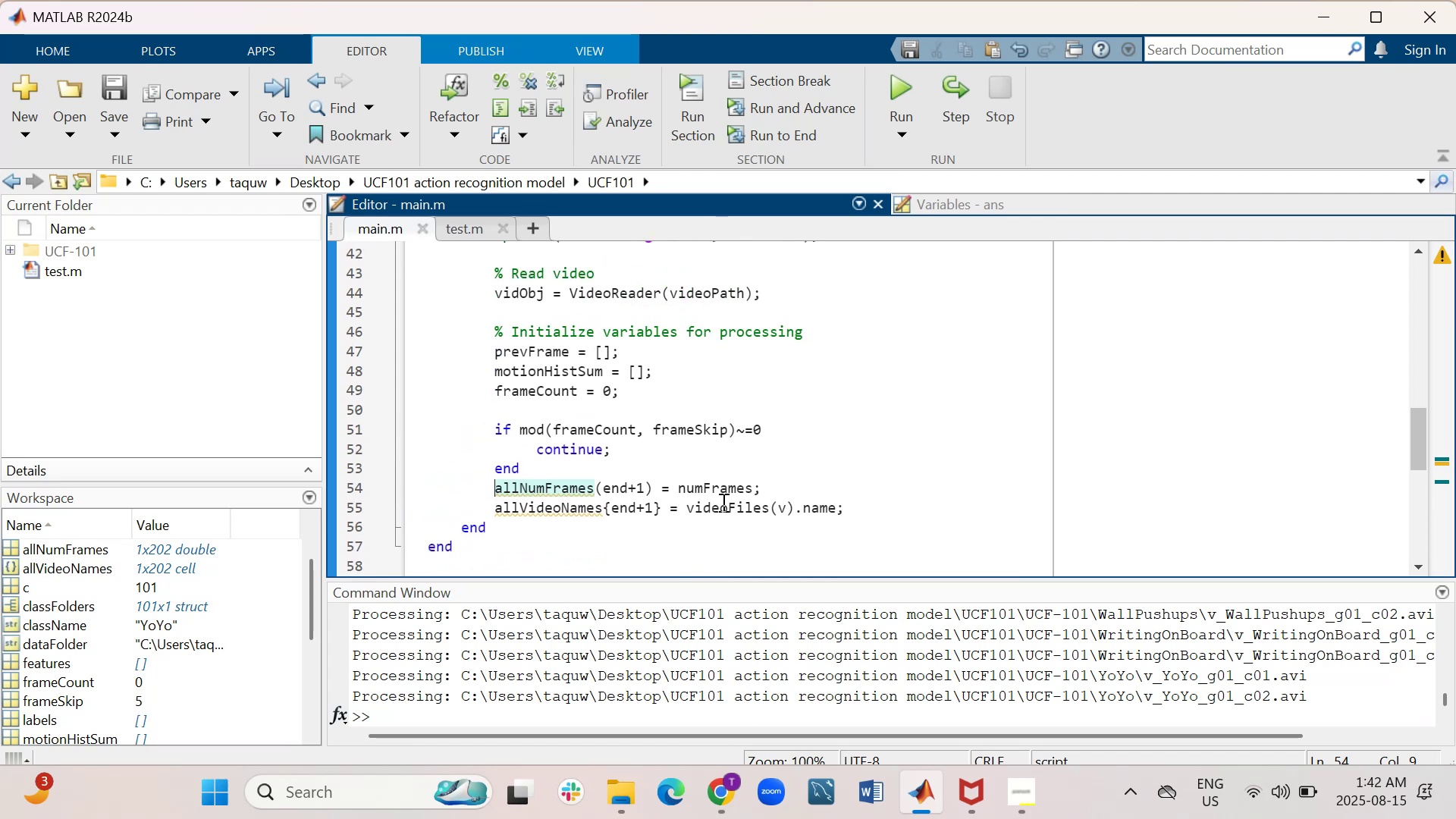 
wait(7.1)
 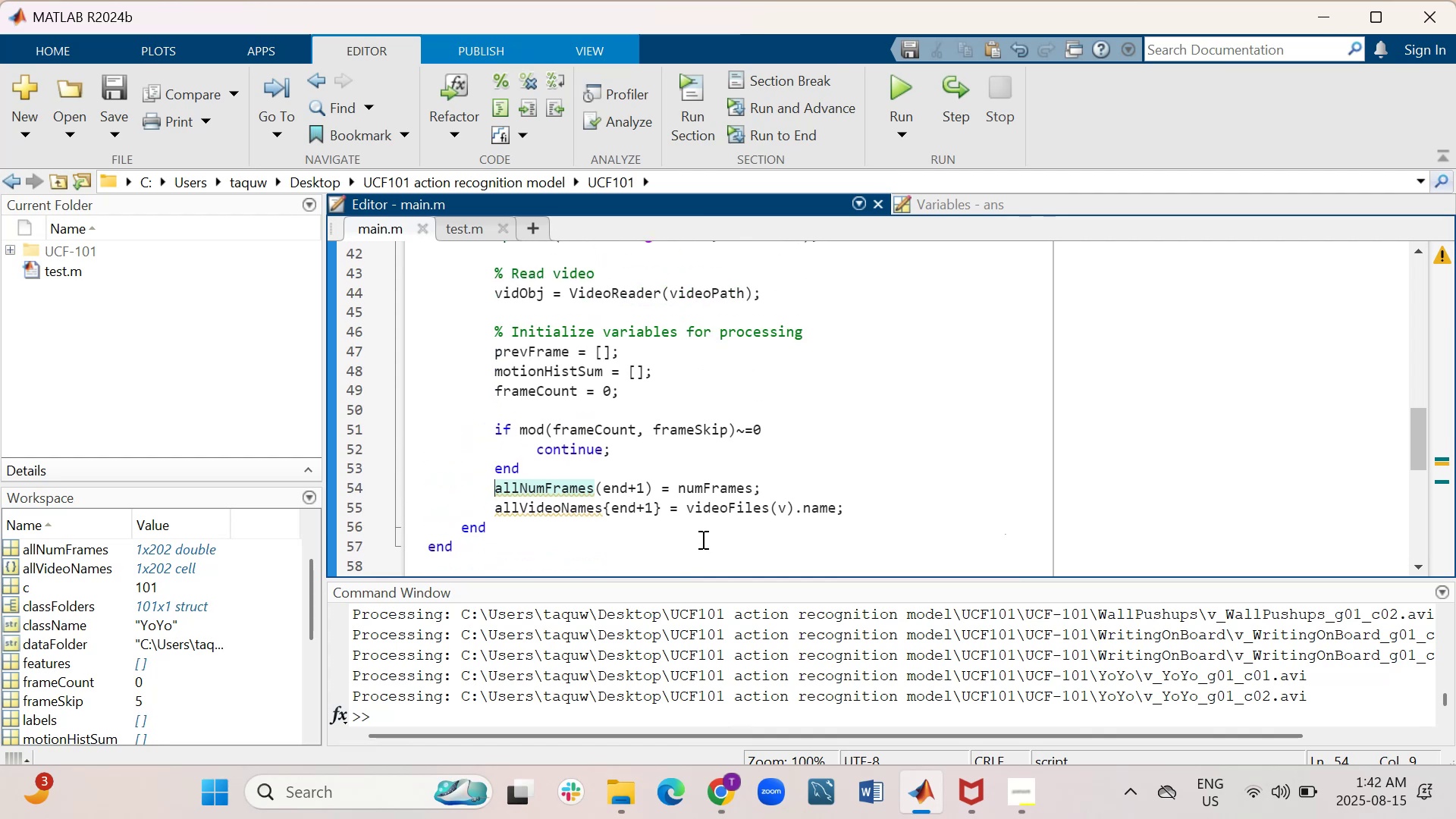 
left_click_drag(start_coordinate=[864, 507], to_coordinate=[487, 482])
 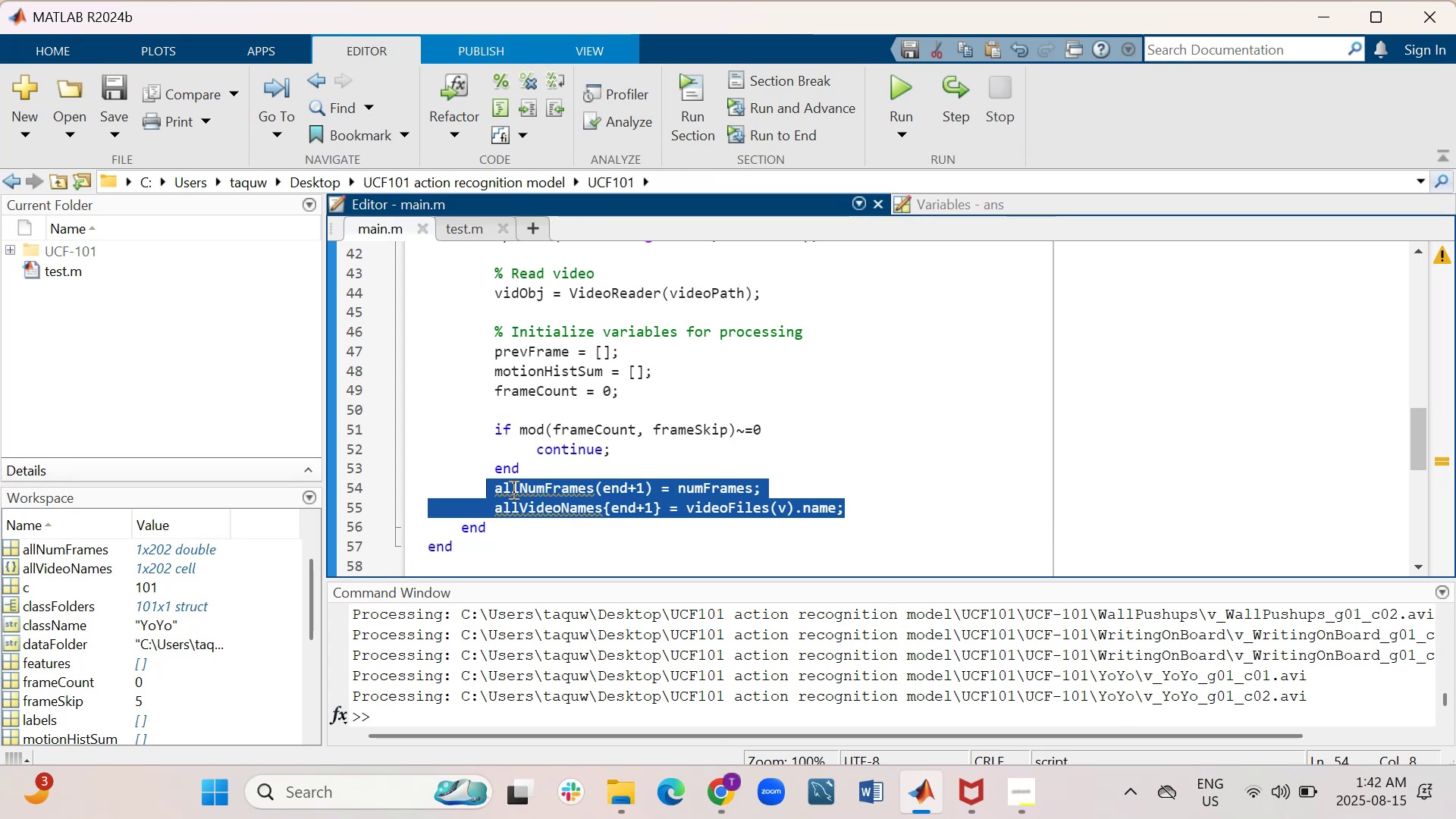 
right_click([584, 488])
 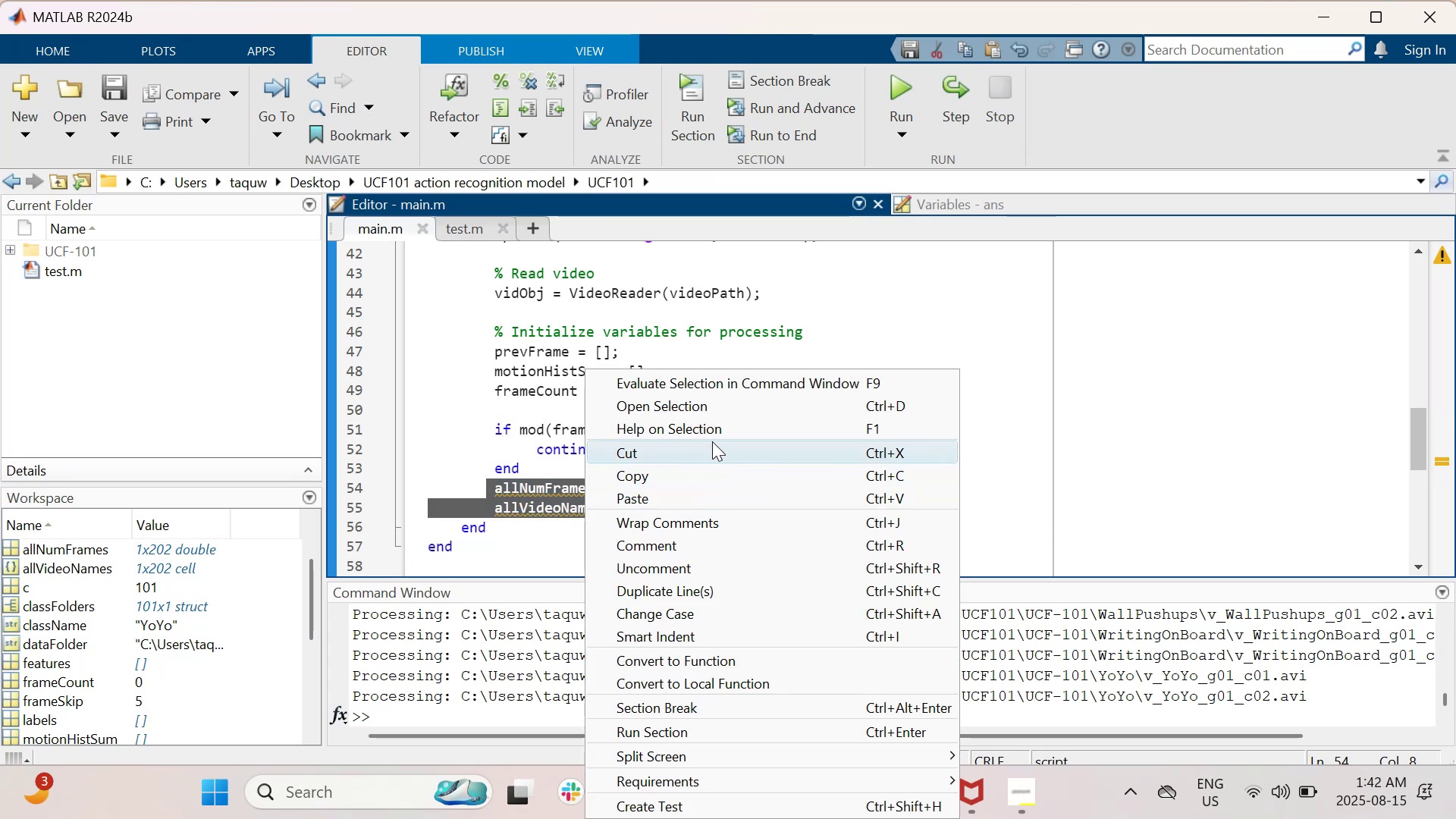 
left_click([716, 450])
 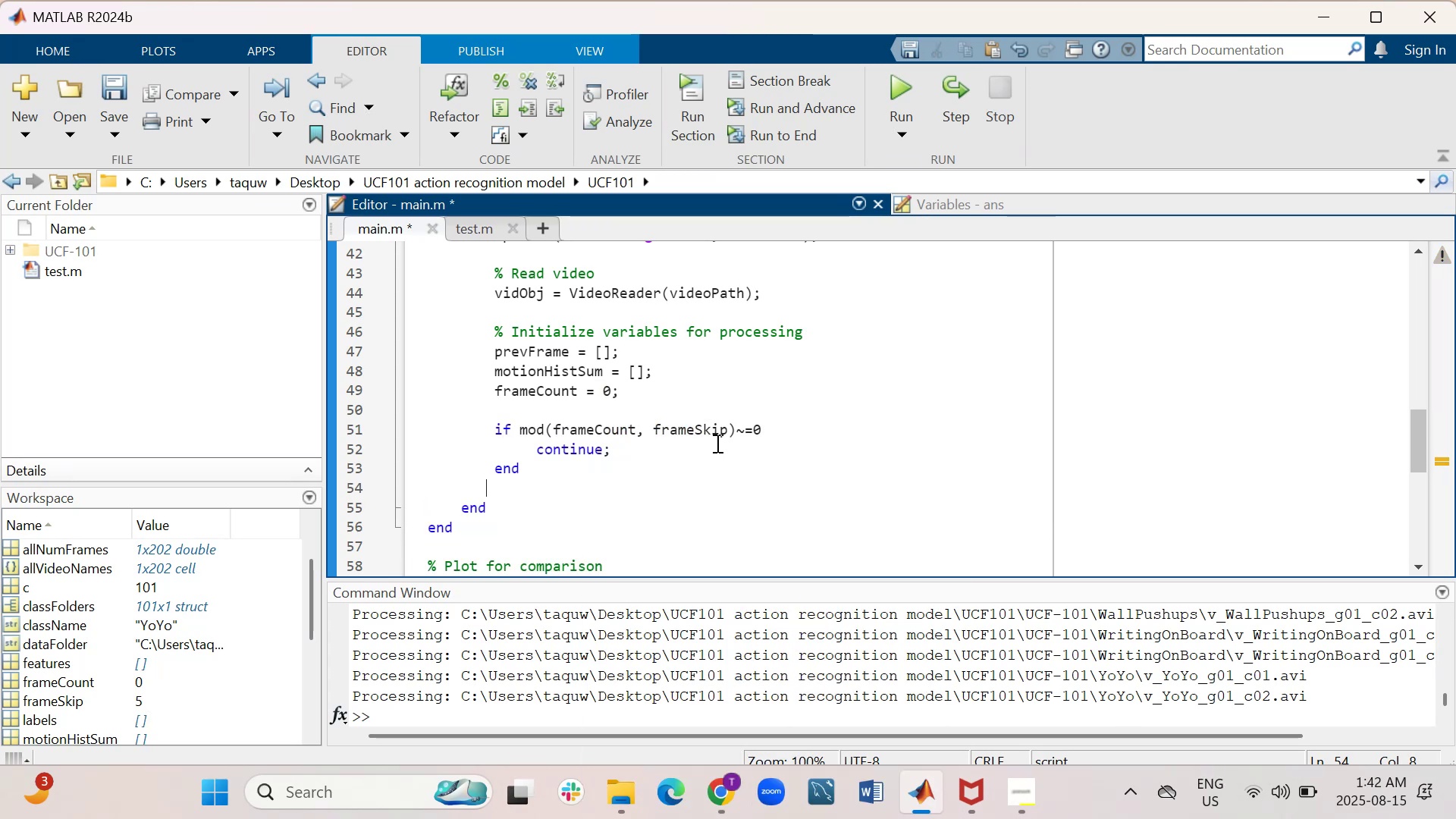 
scroll: coordinate [726, 441], scroll_direction: down, amount: 1.0
 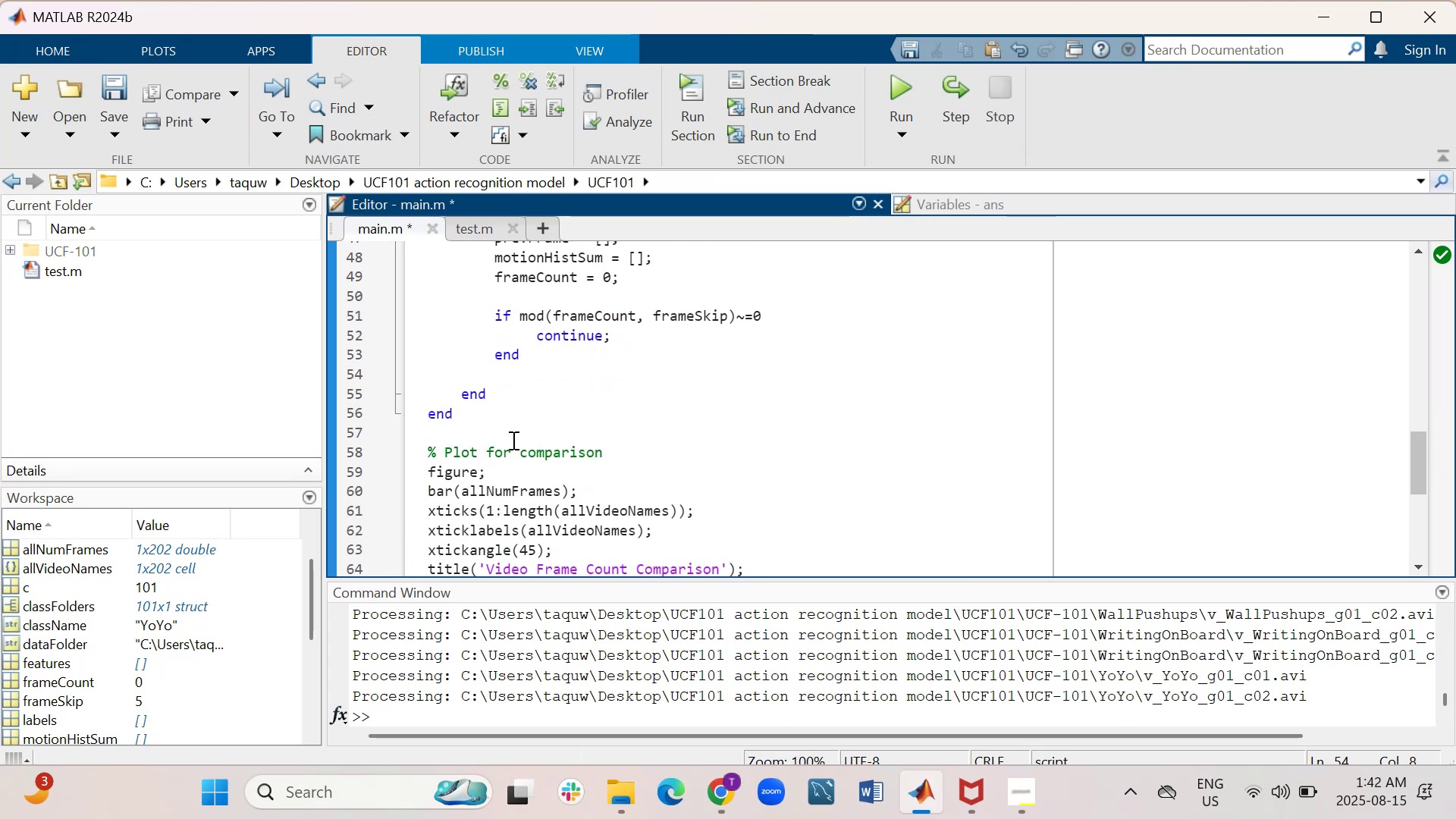 
left_click([507, 431])
 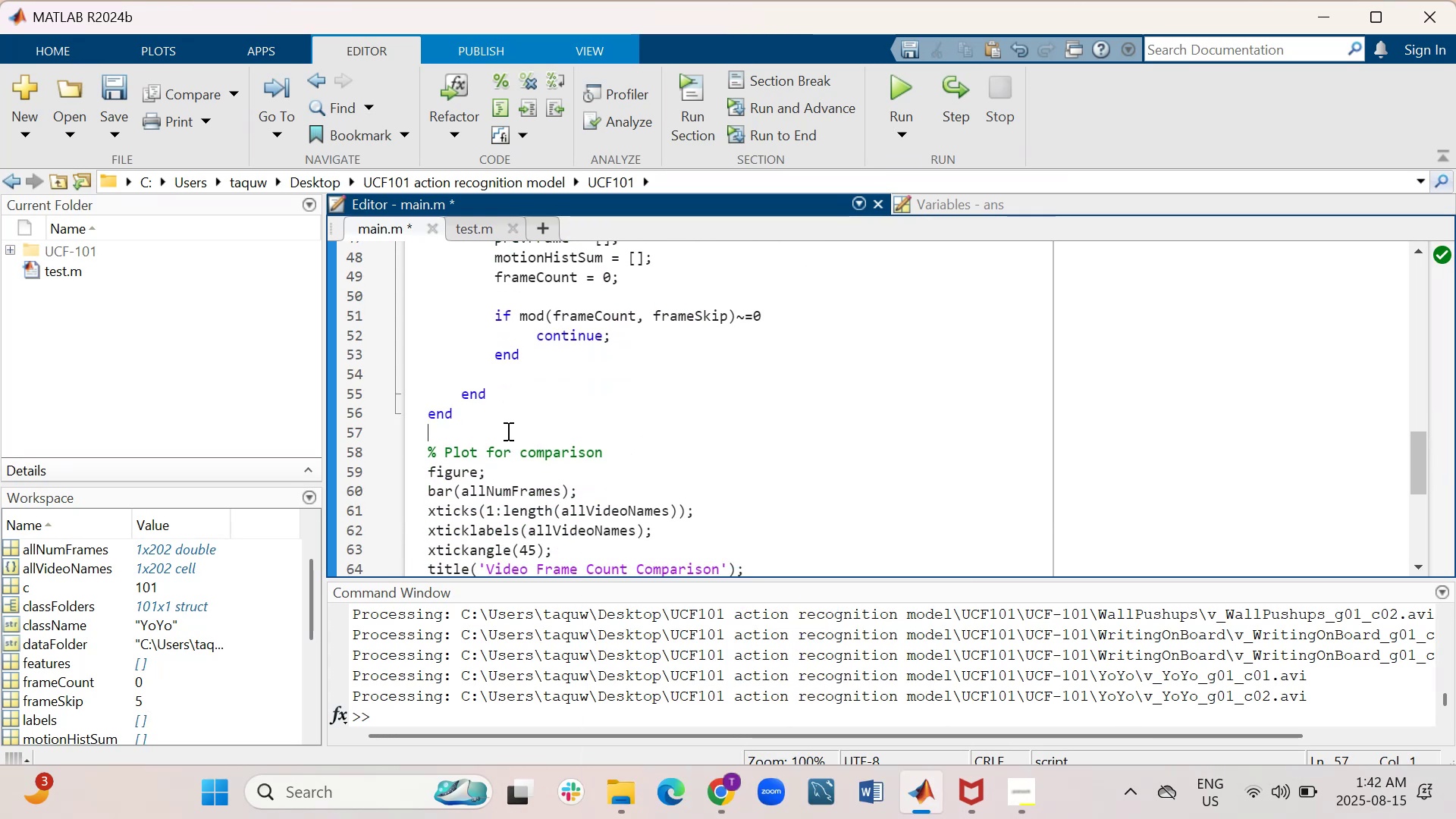 
right_click([505, 431])
 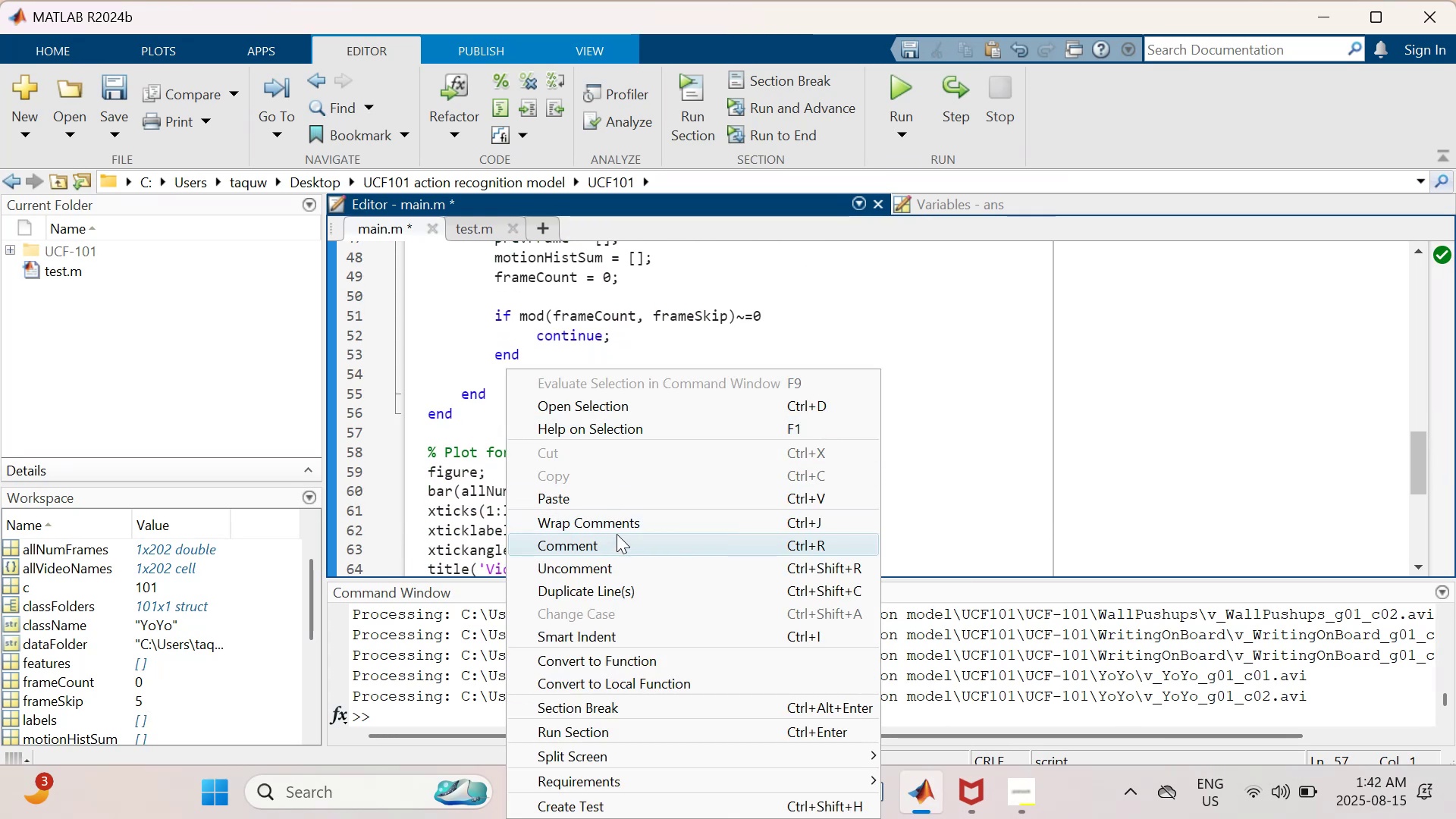 
left_click([620, 500])
 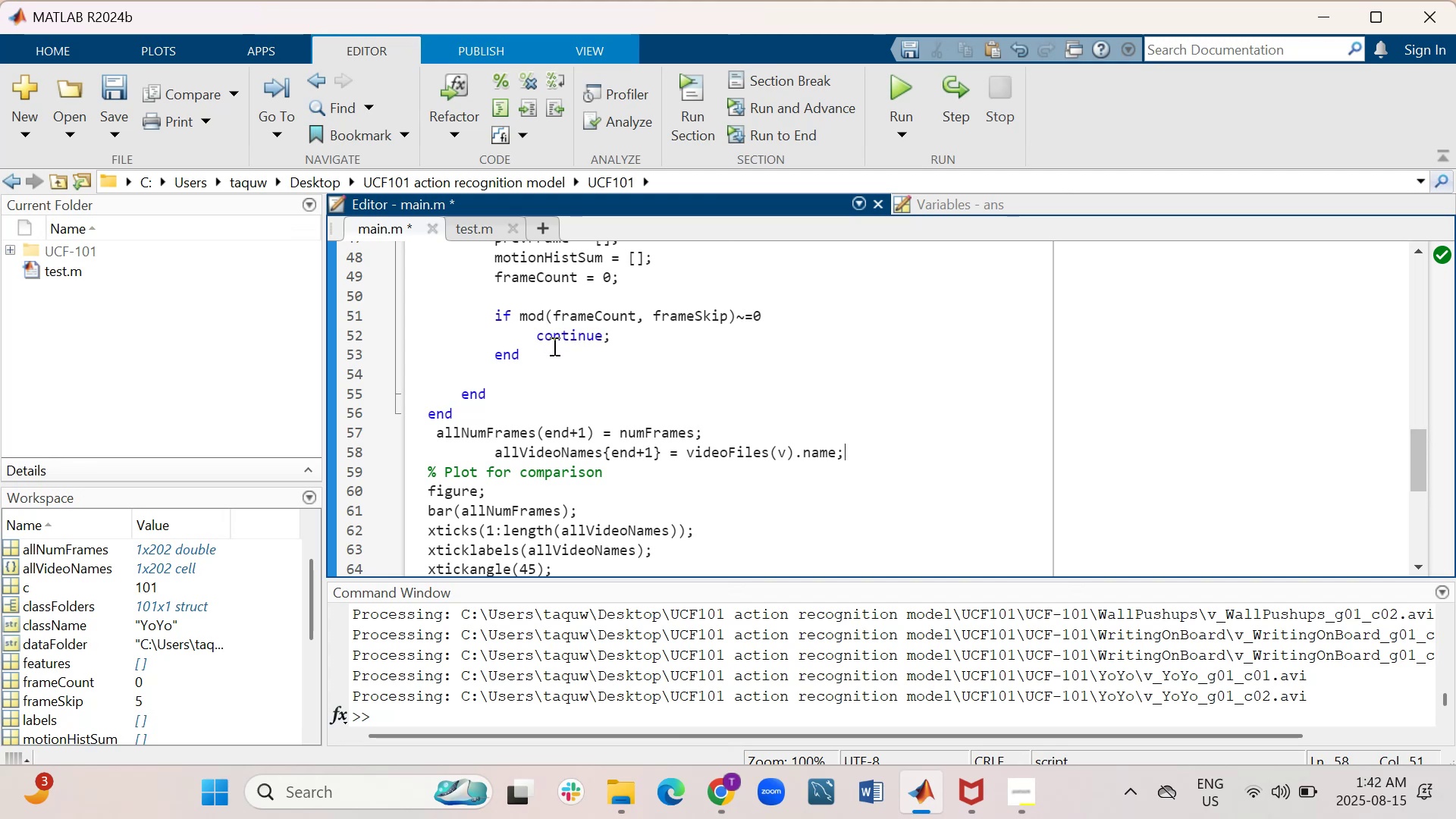 
wait(9.62)
 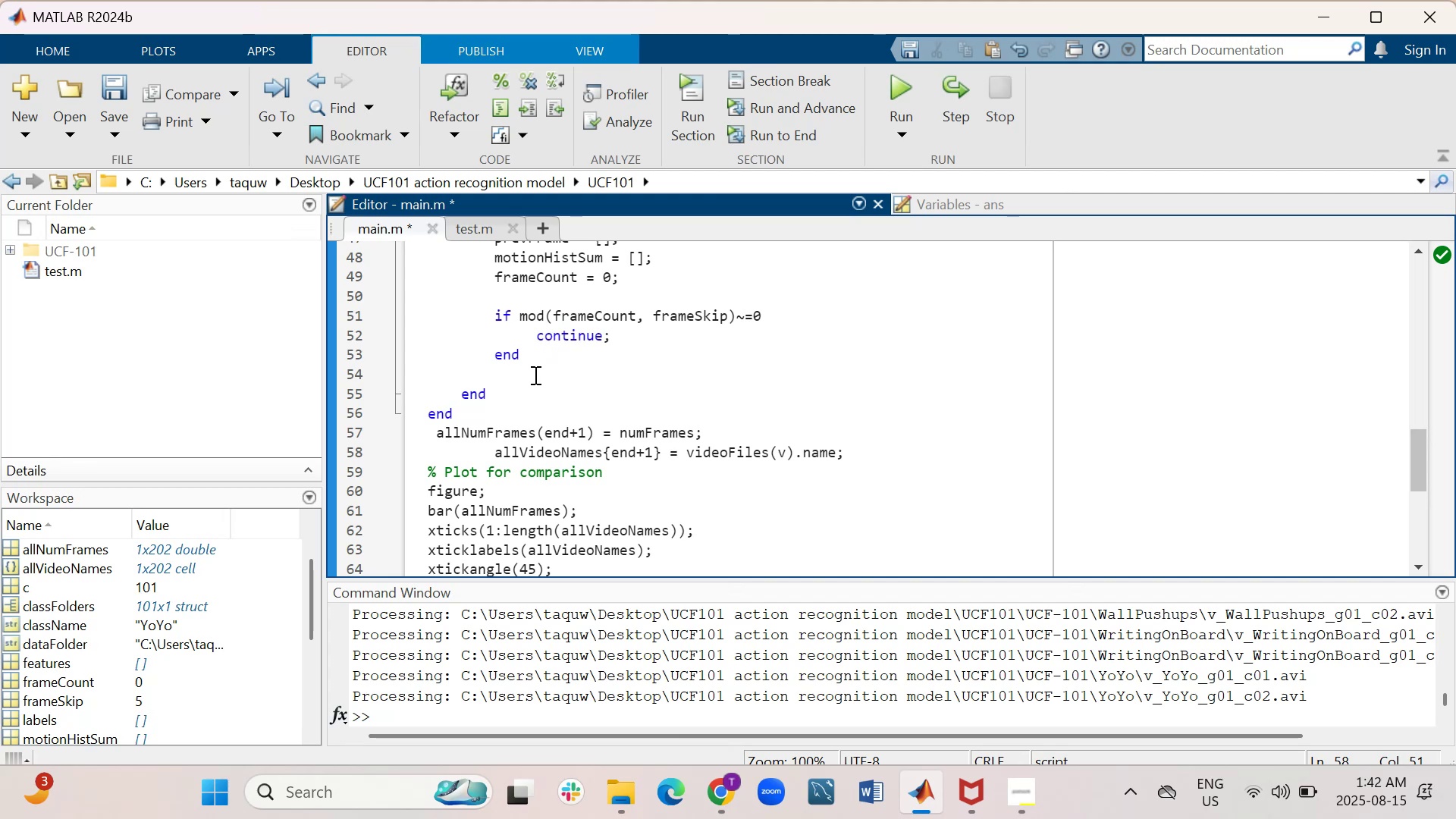 
type(%convert images to grey scale and resize)
 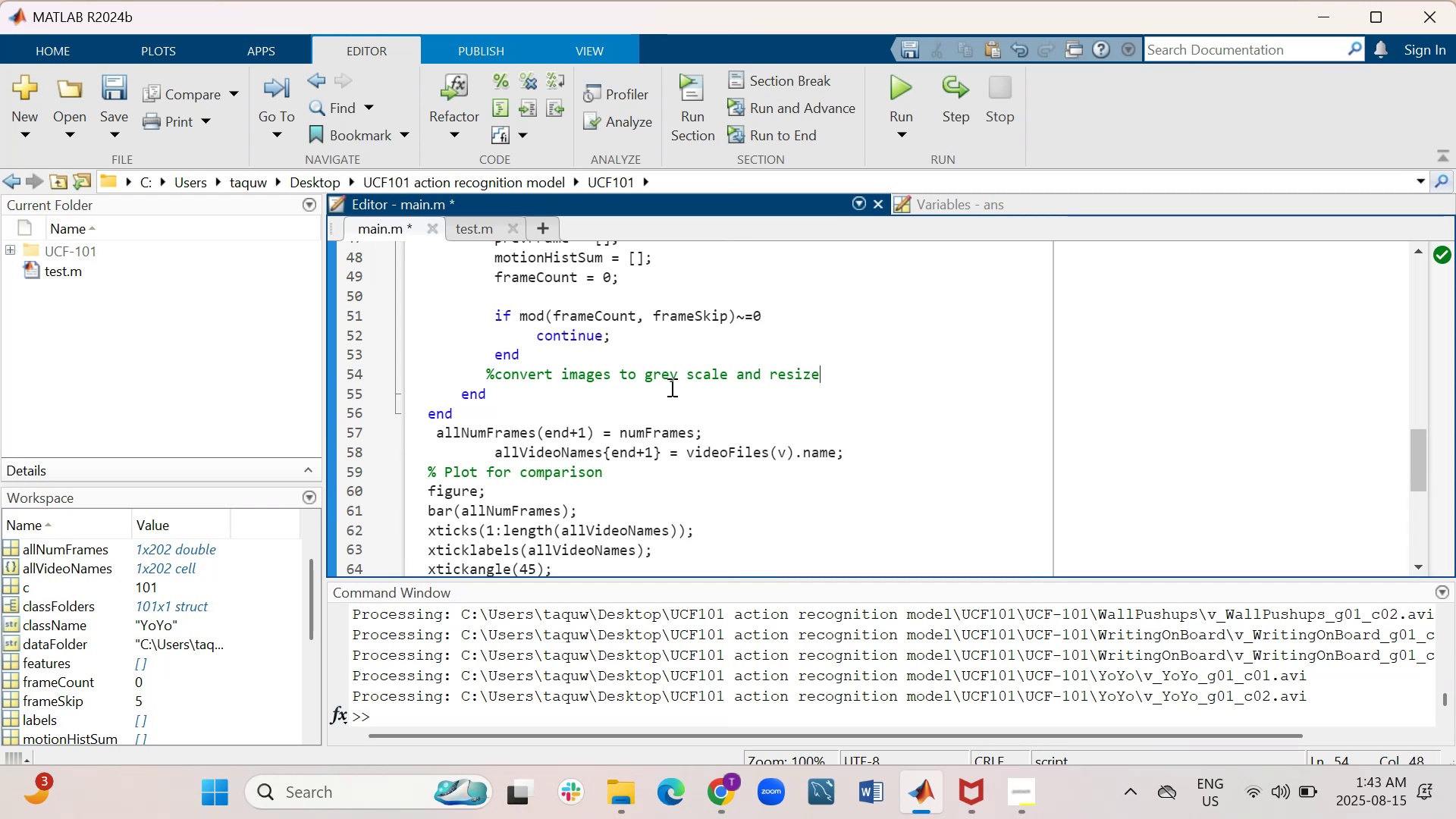 
key(Shift+Enter)
 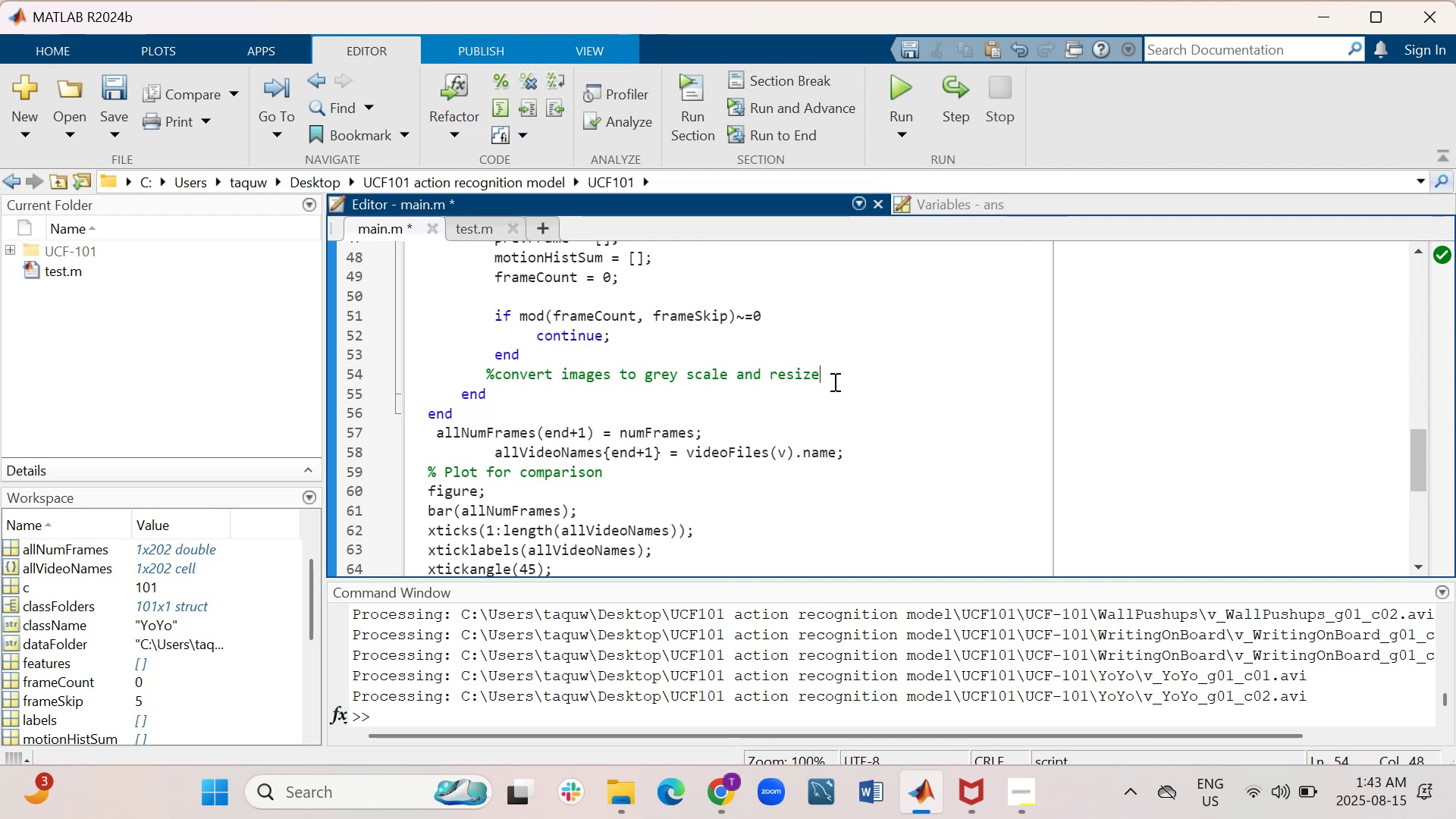 
key(Shift+Enter)
 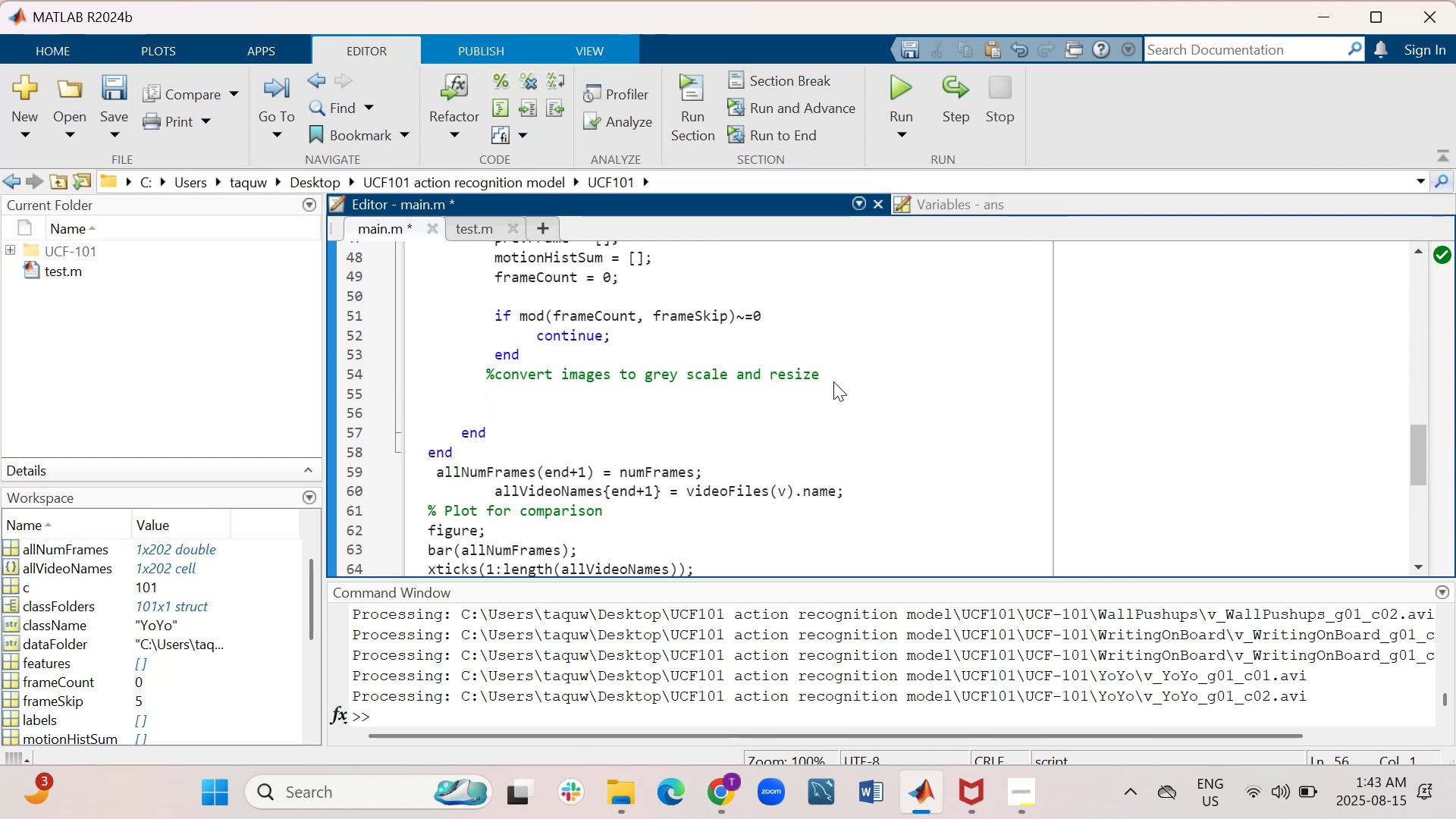 
key(Tab)
 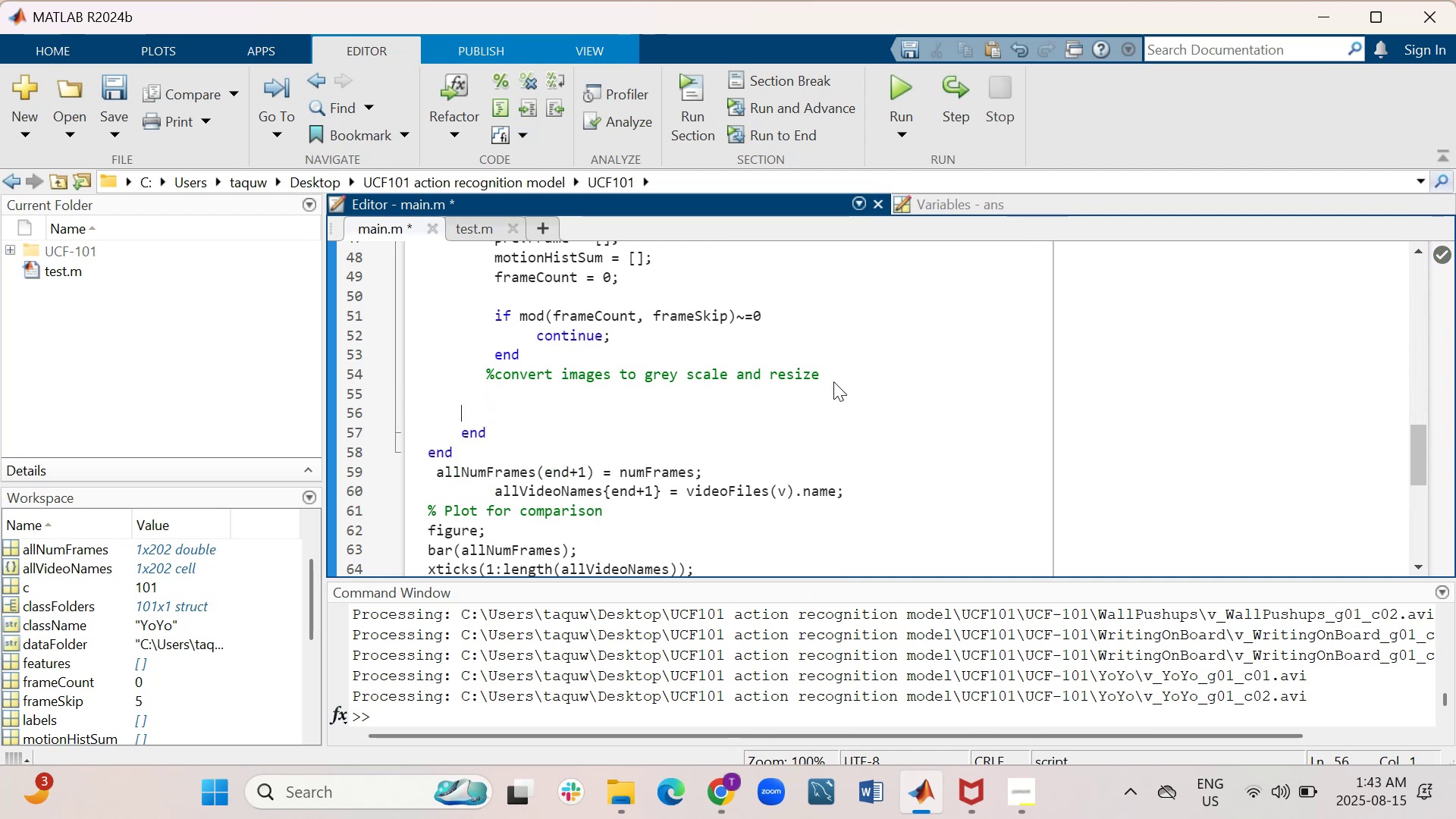 
key(Tab)
 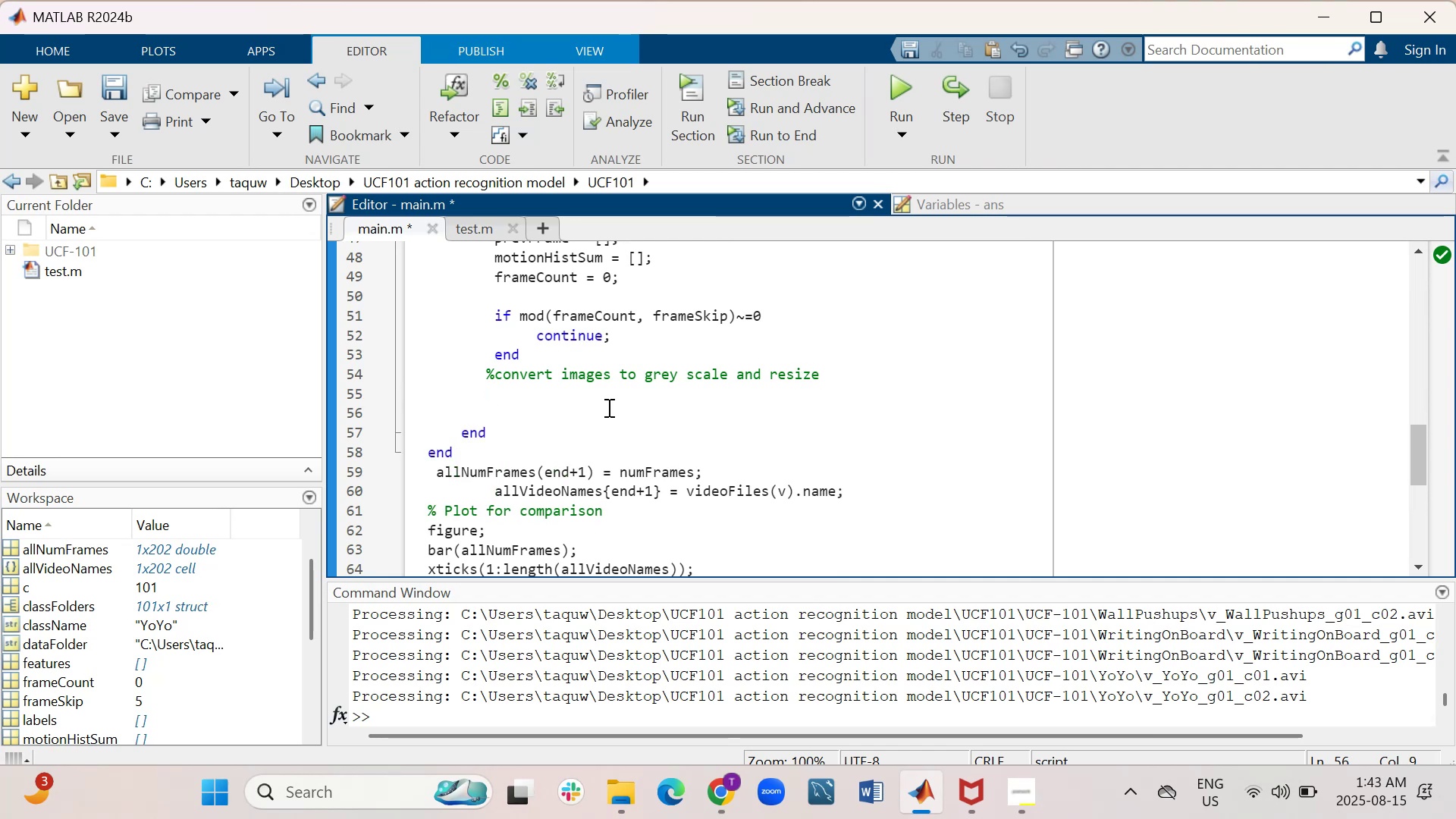 
wait(5.97)
 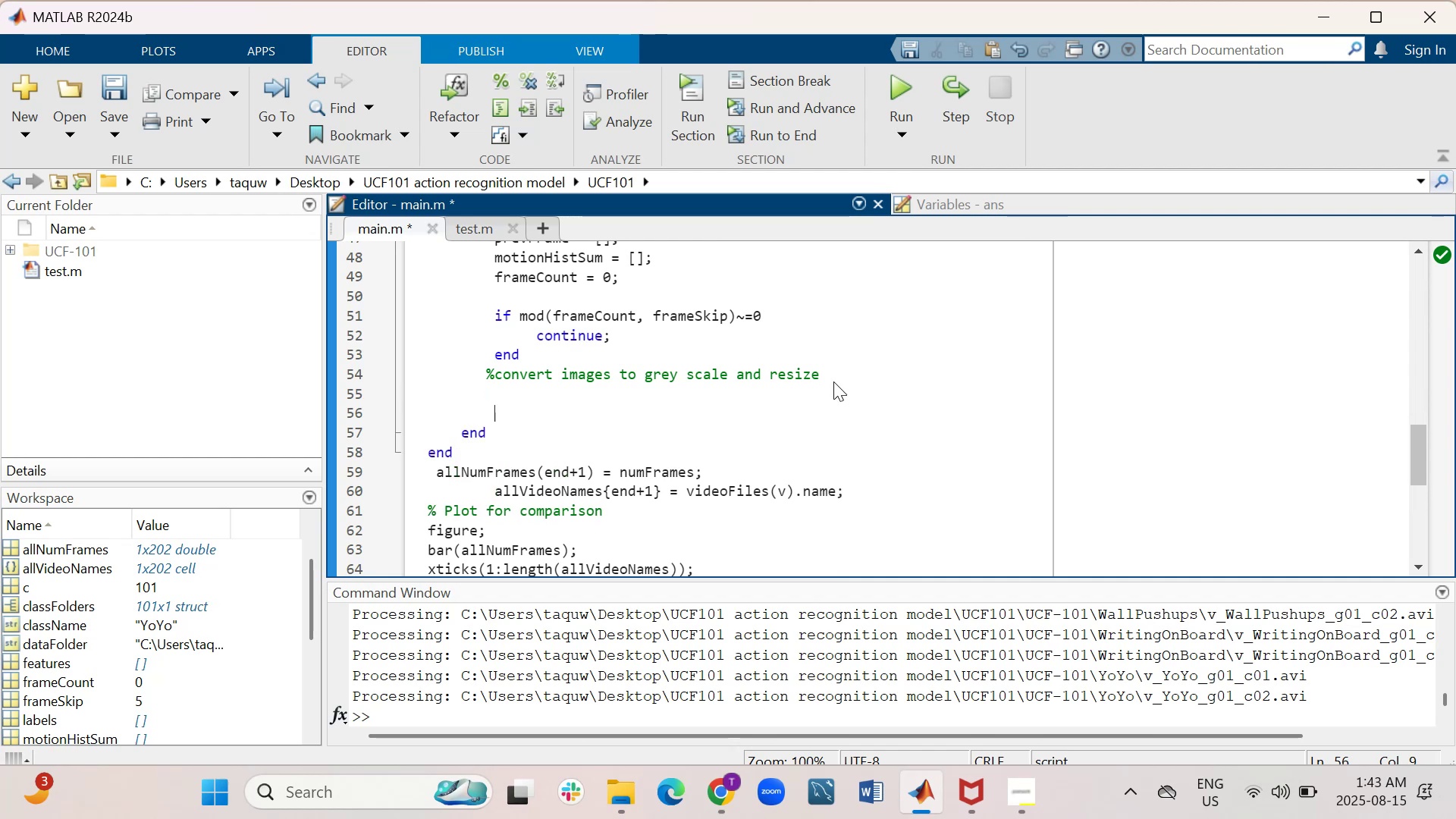 
type(grayFrame= imresize()
 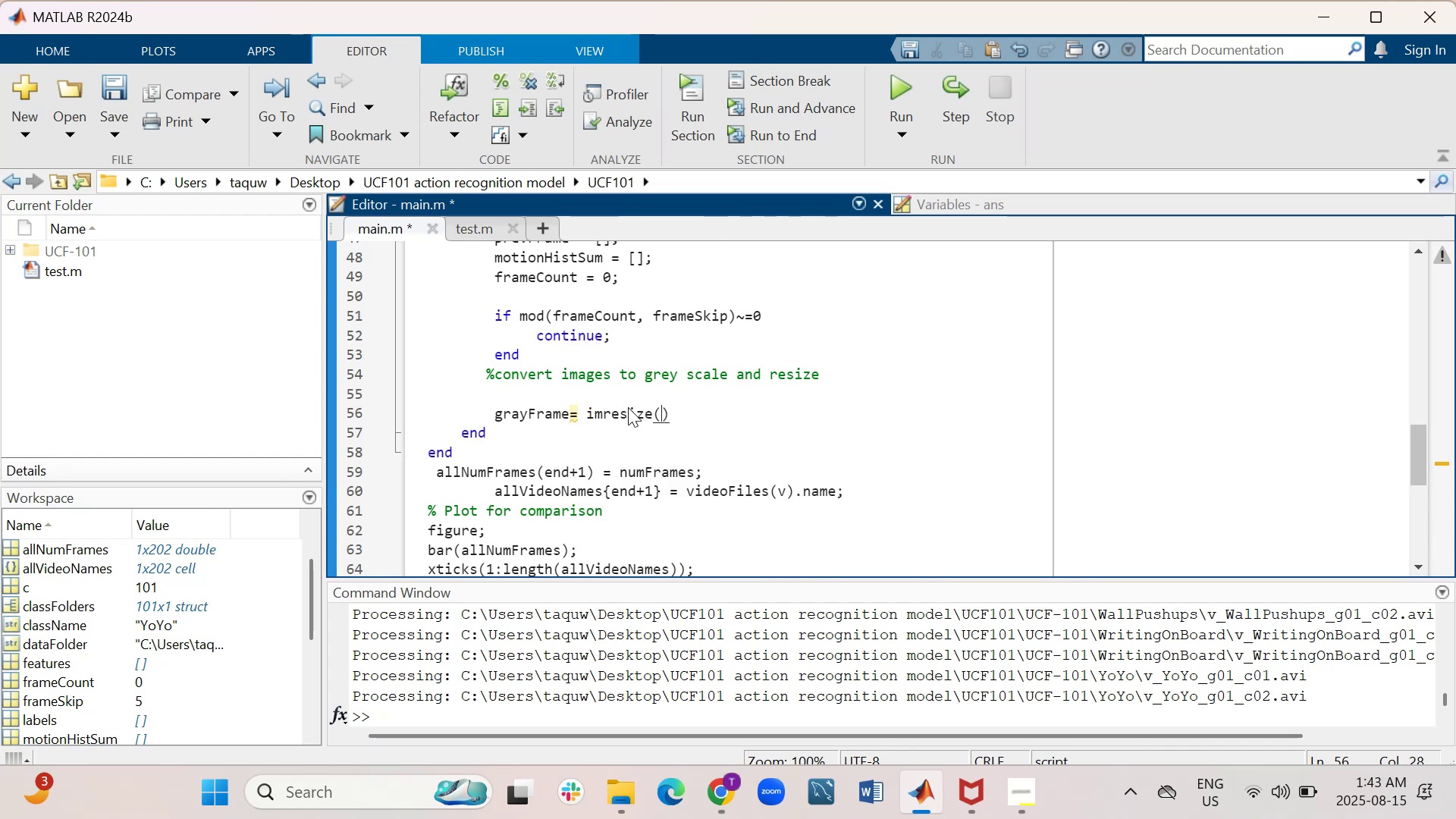 
type(rgb2gray(frame)
 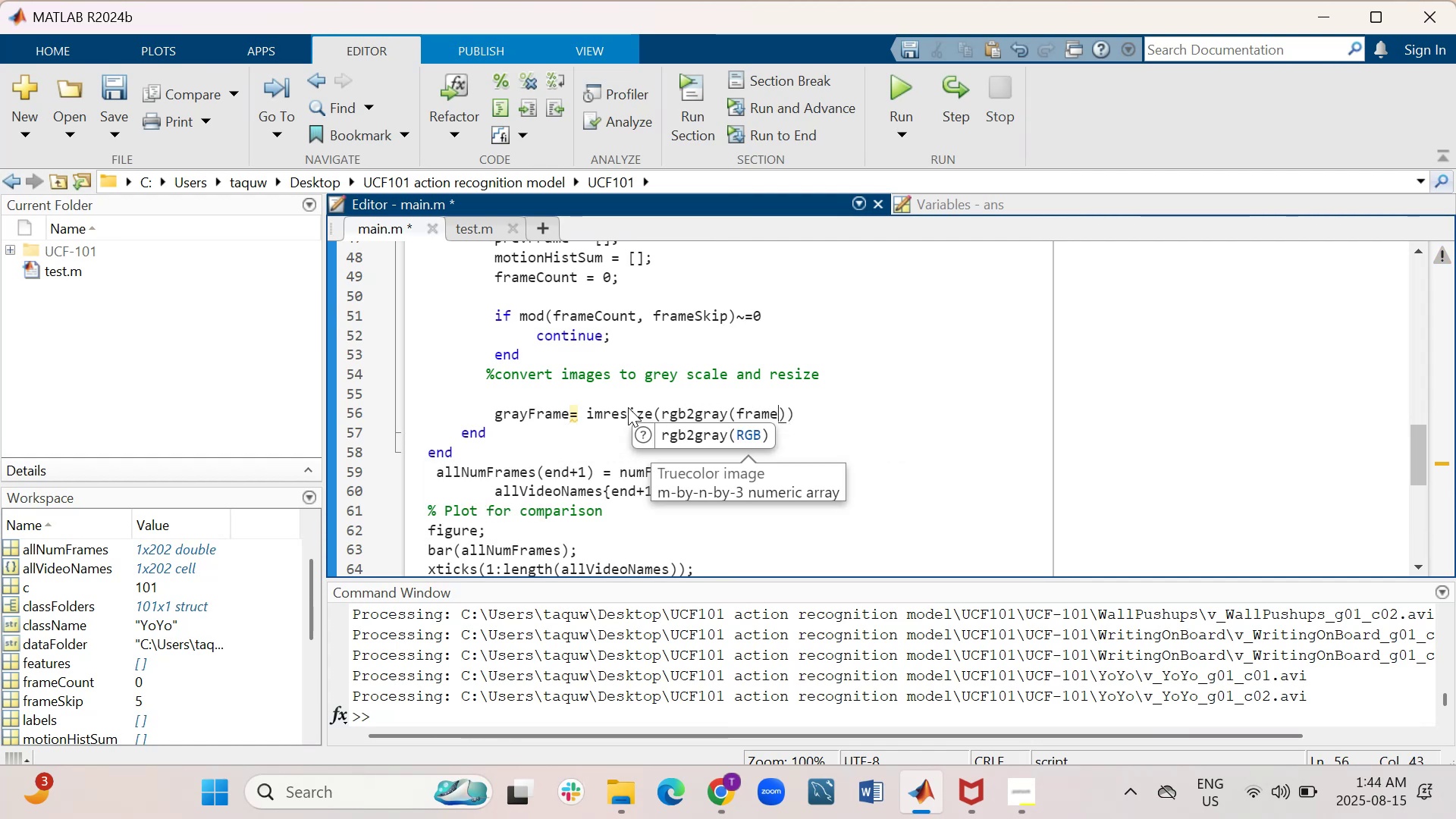 
type(), resizeDaa)
 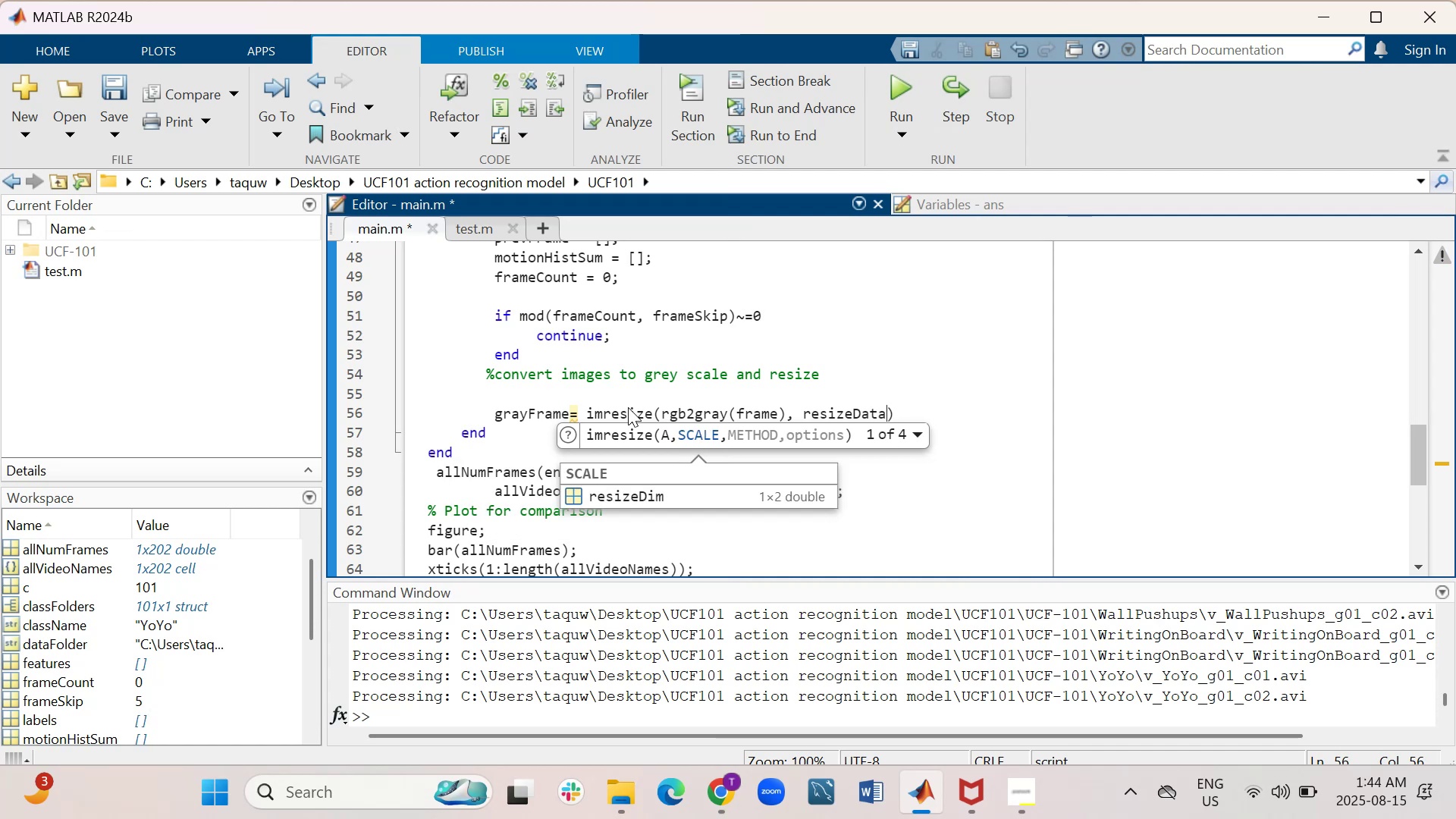 
 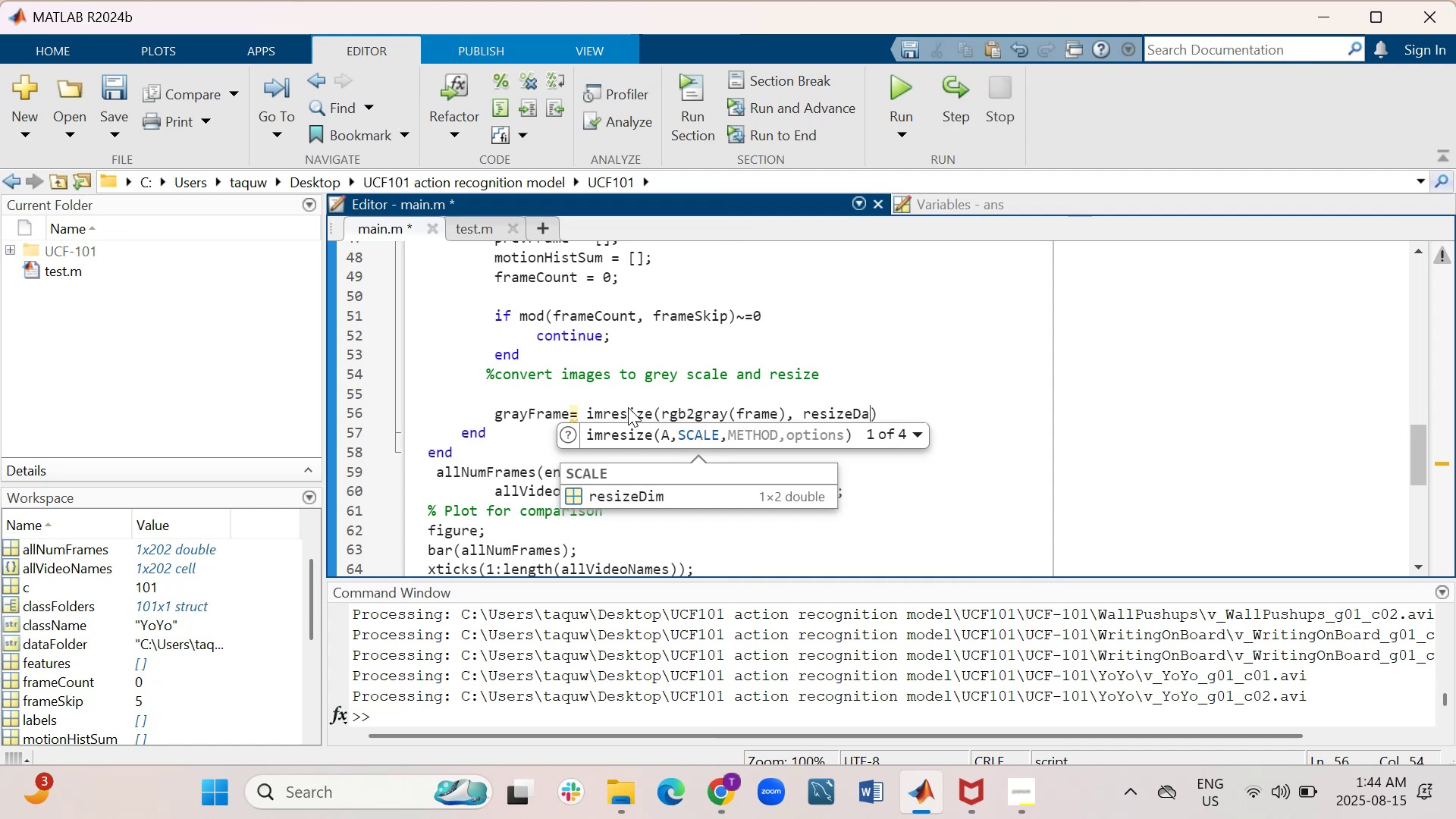 
hold_key(key=T, duration=0.35)
 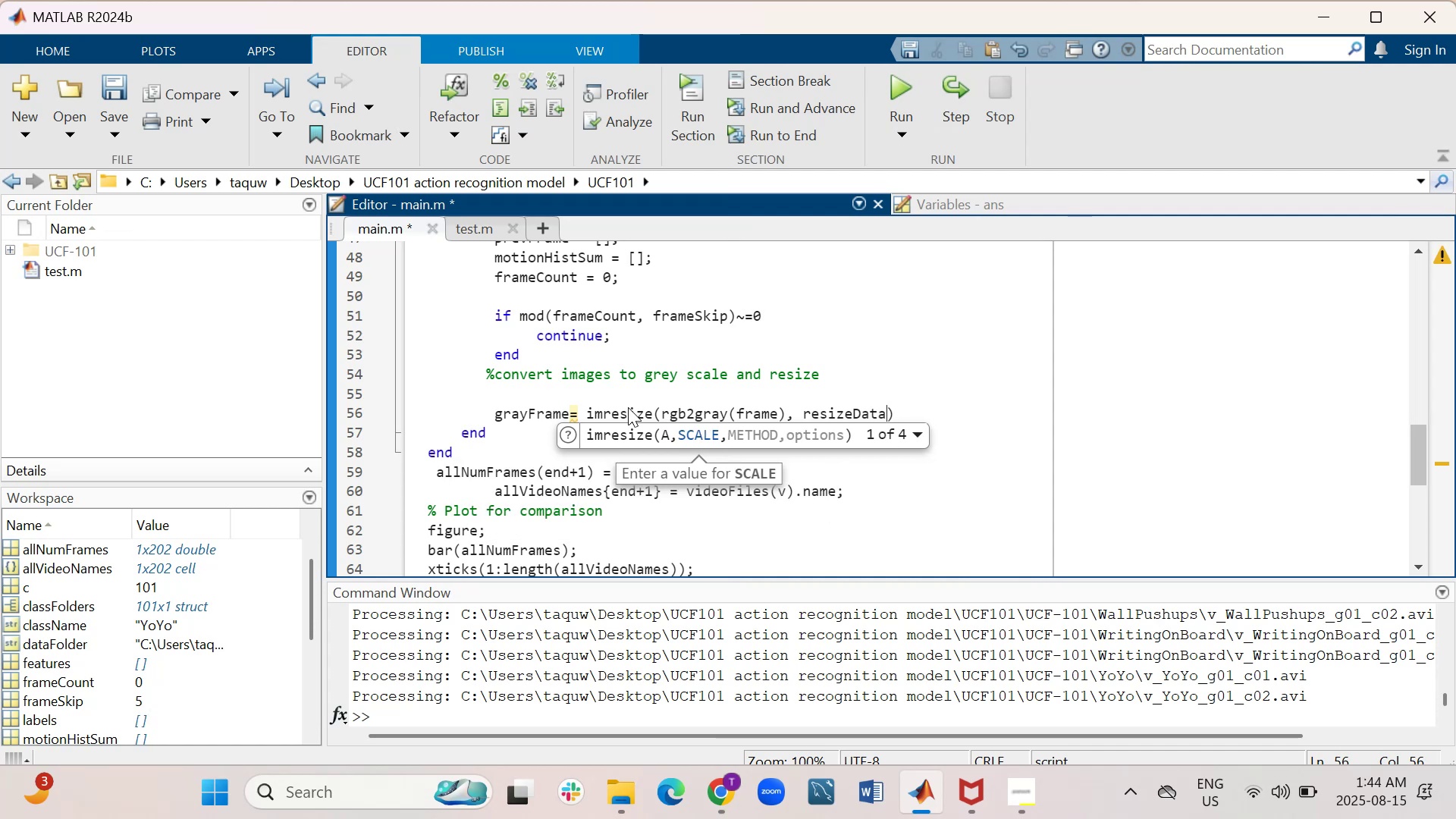 
key(Backspace)
key(Backspace)
key(Backspace)
type(im)
 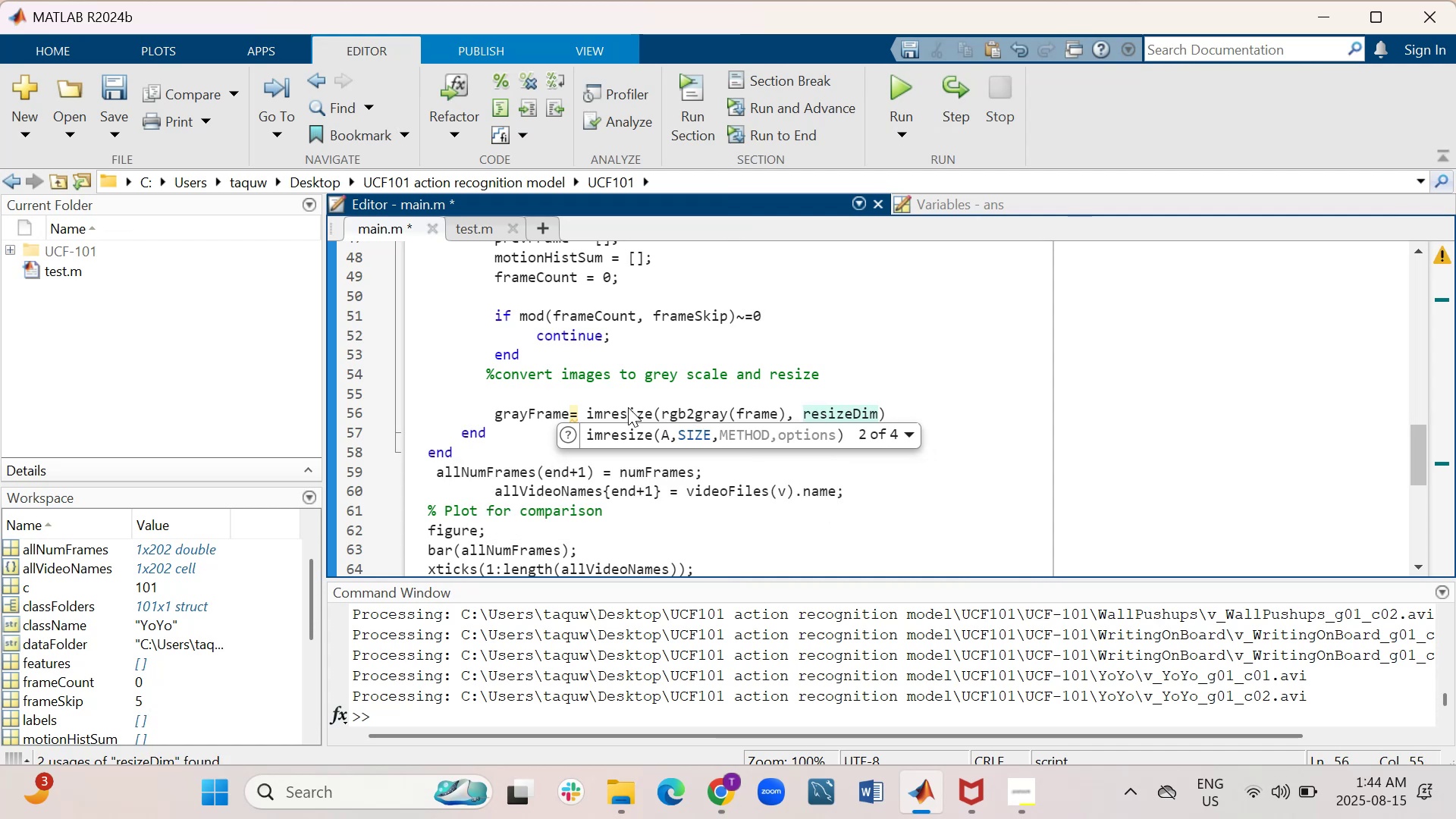 
key(ArrowRight)
 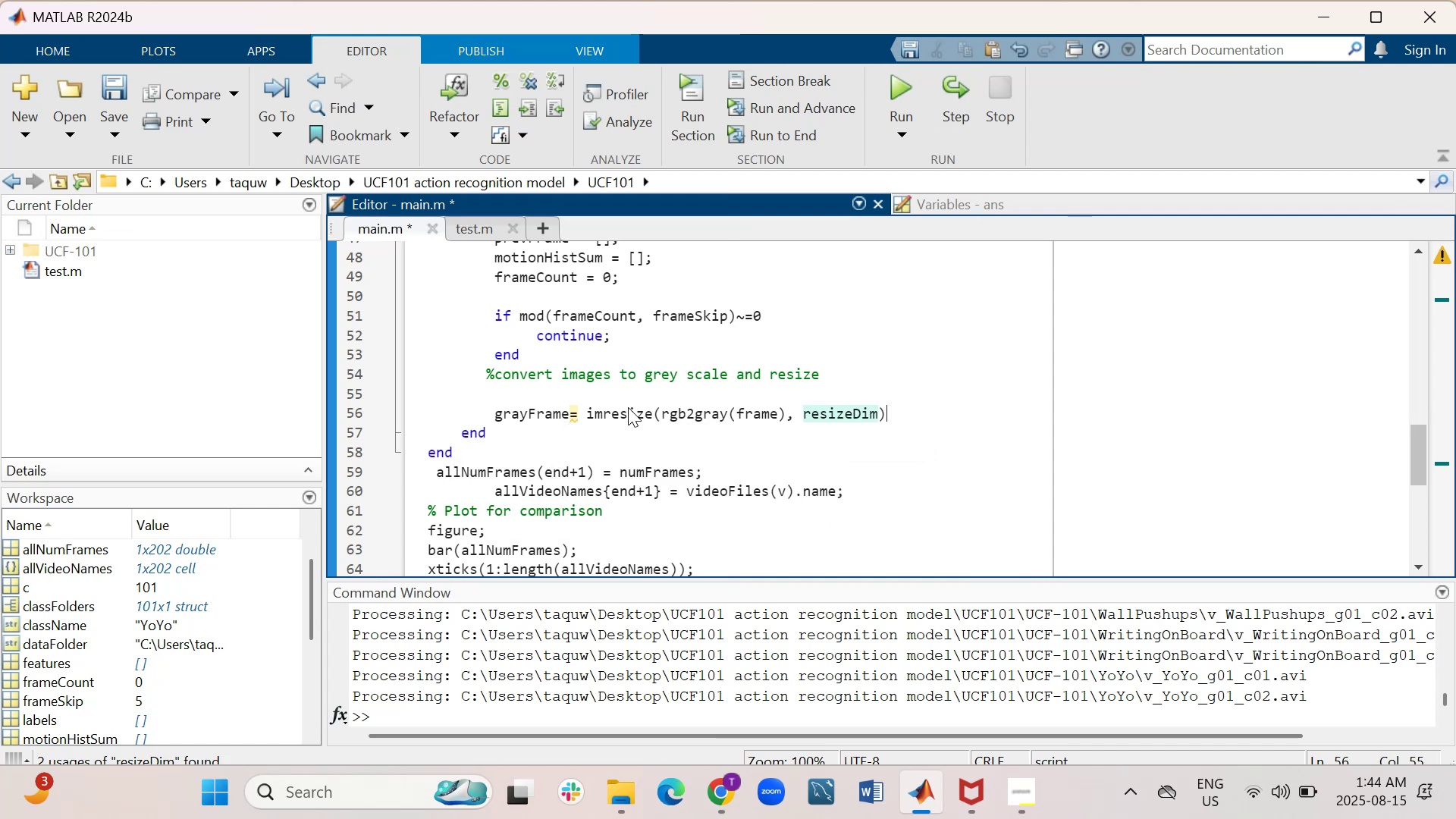 
key(ArrowRight)
 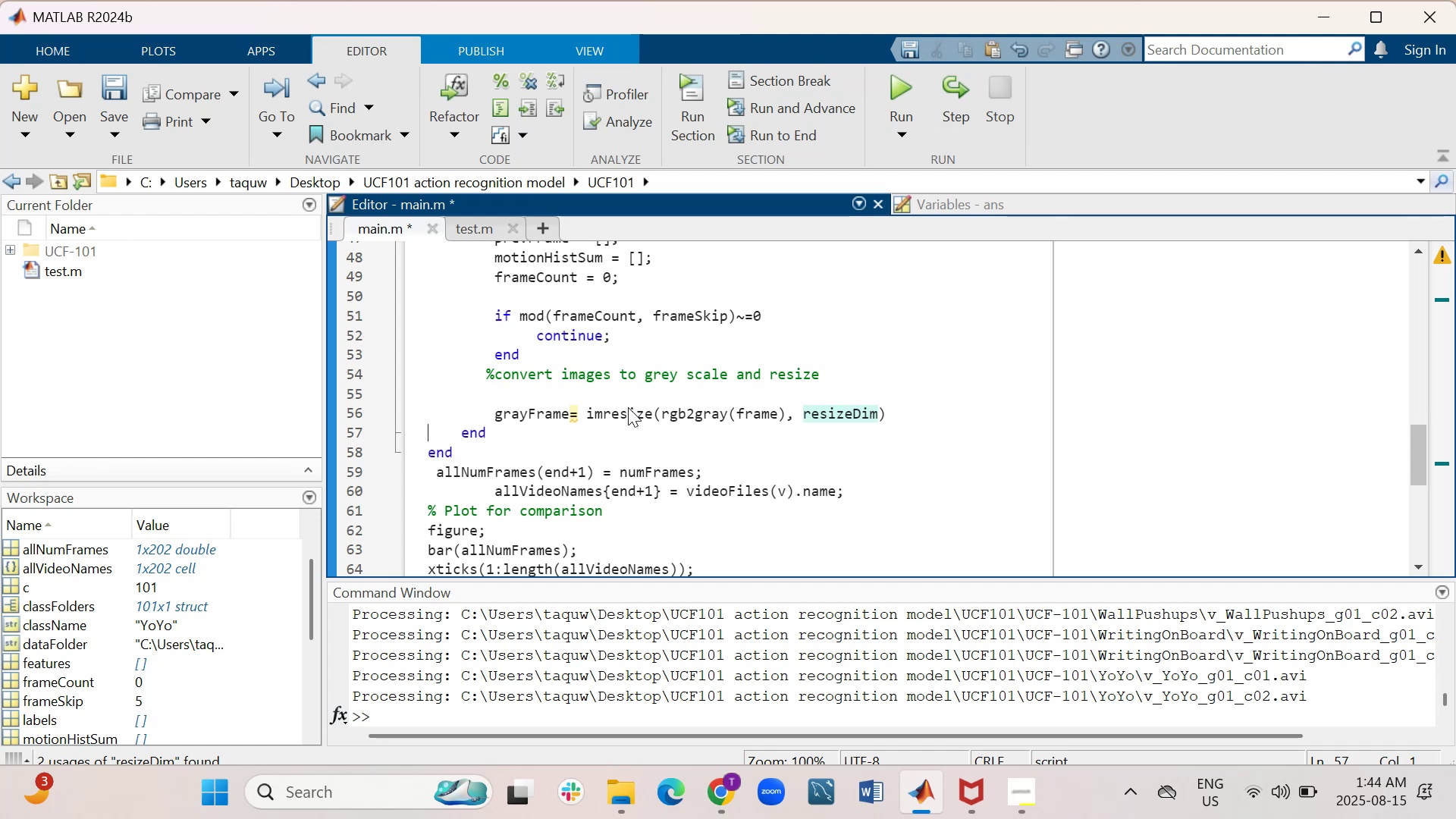 
key(ArrowLeft)
 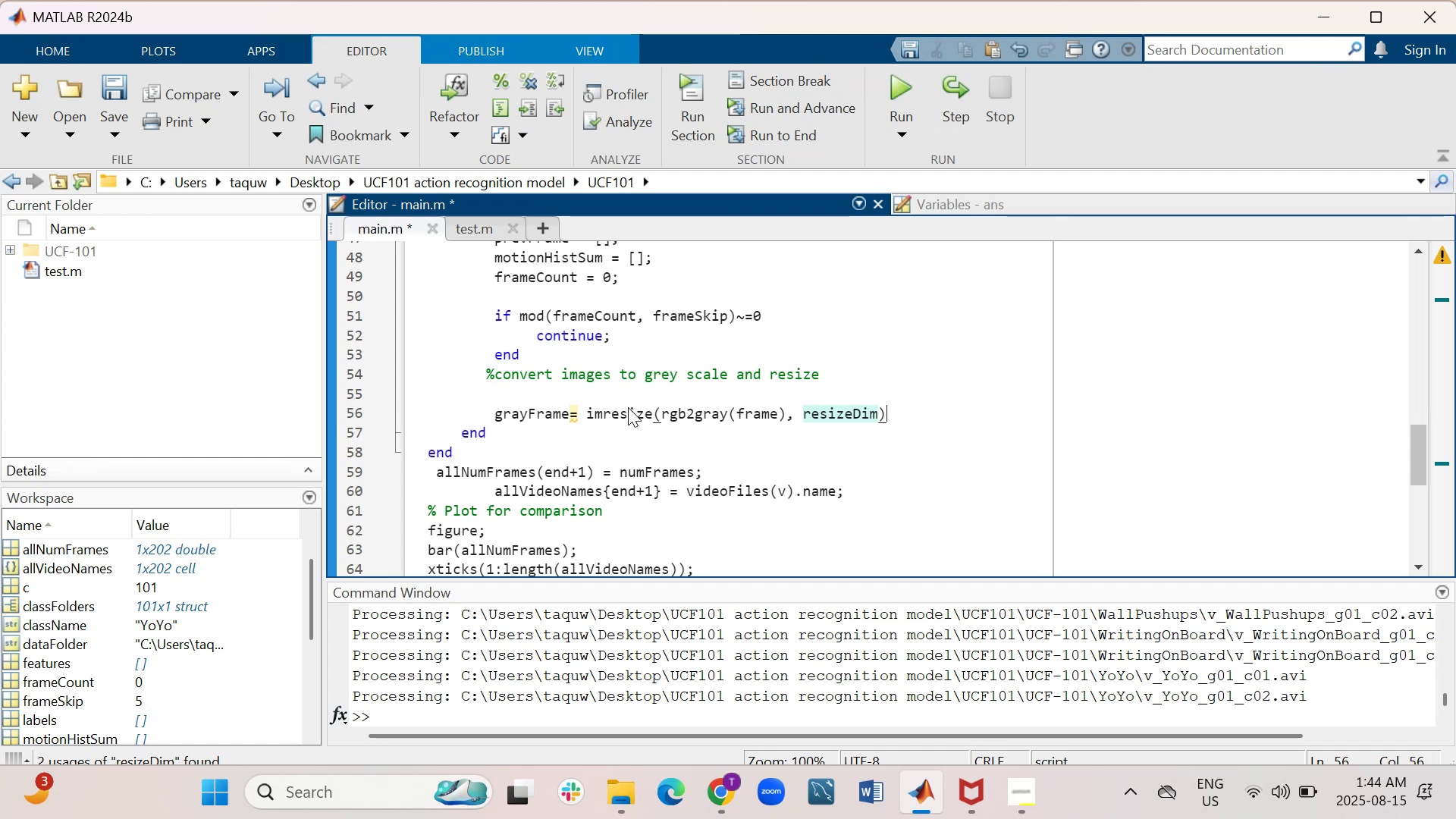 
key(Semicolon)
 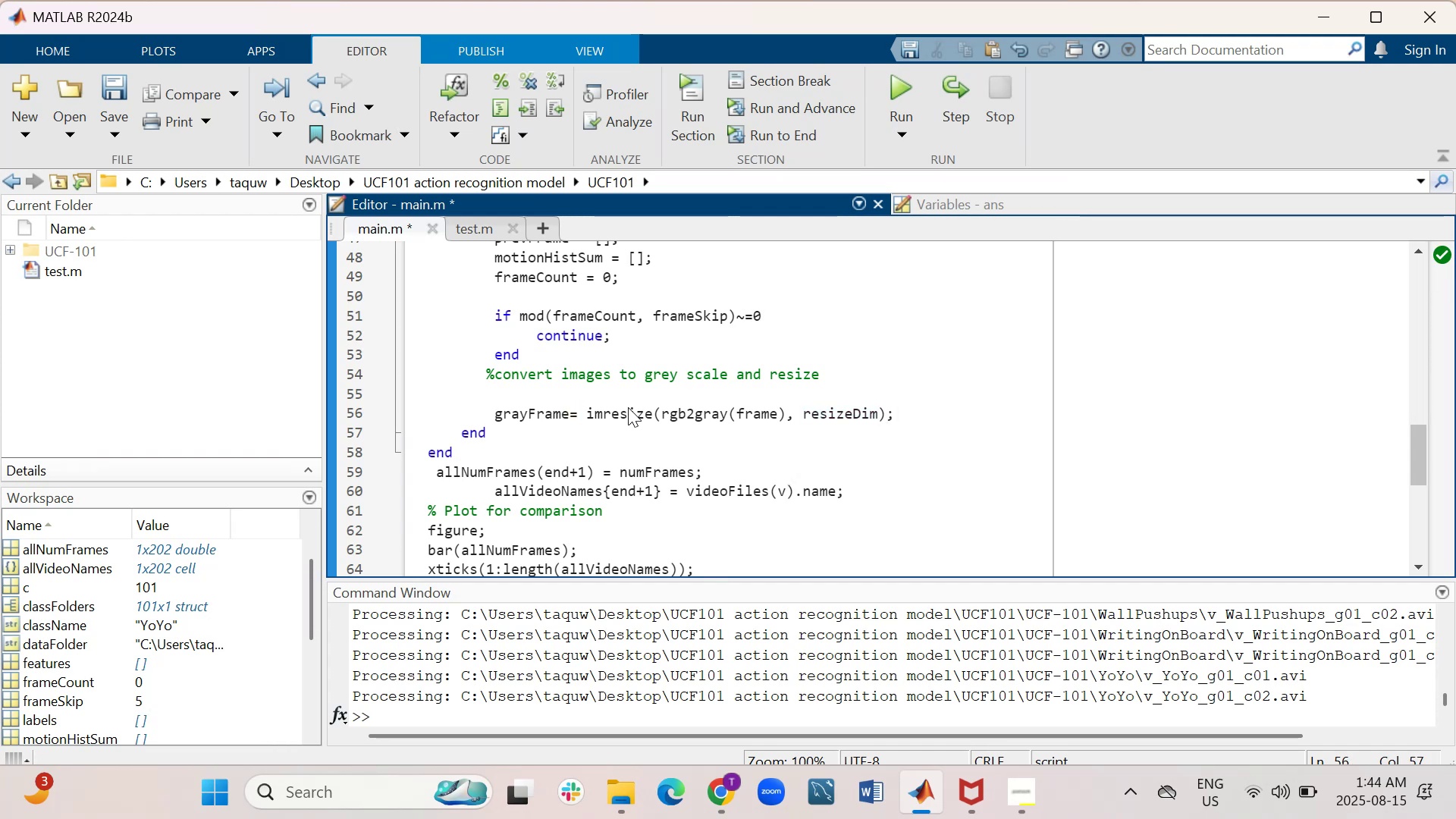 
wait(6.67)
 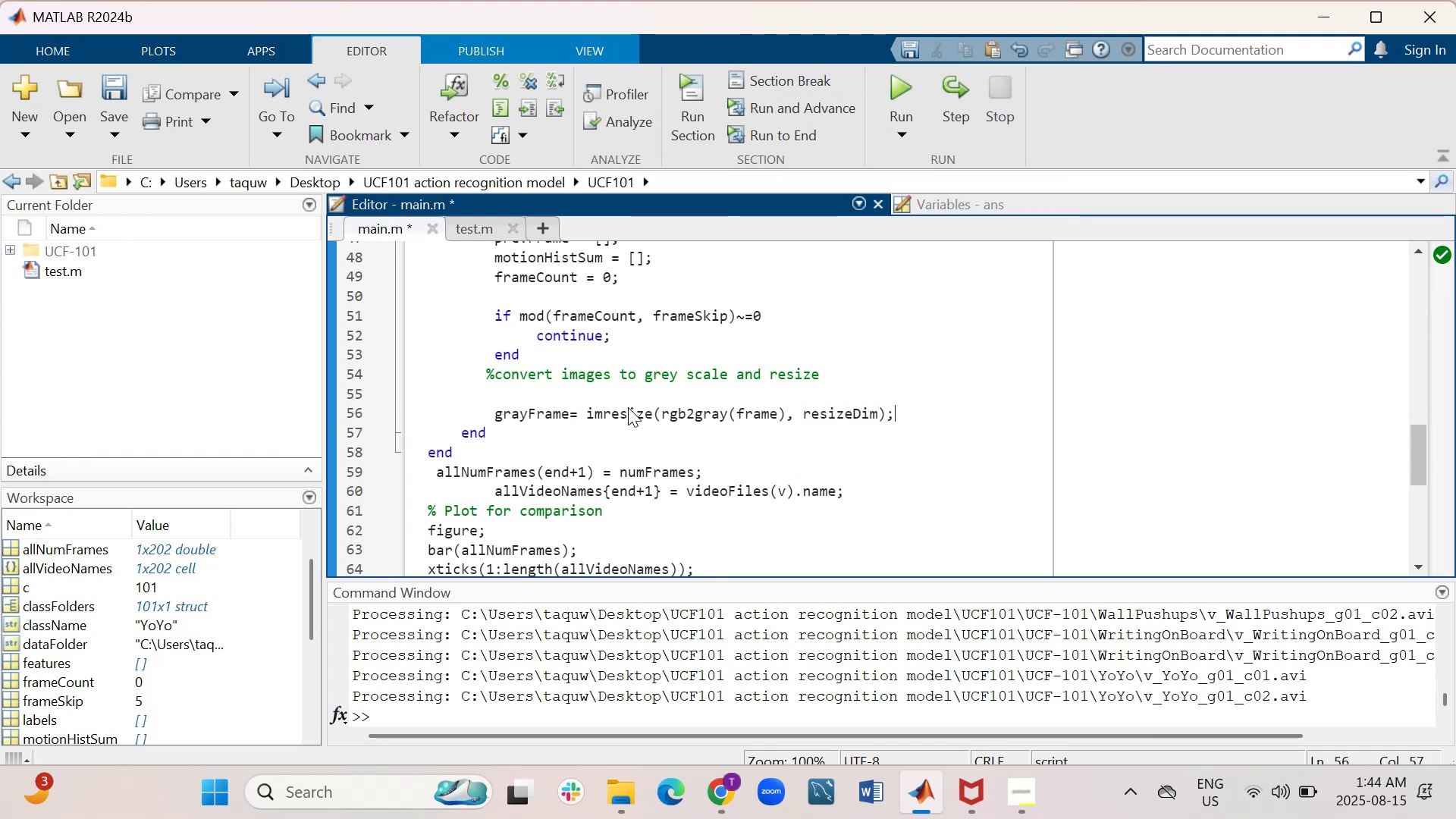 
key(Shift+Enter)
 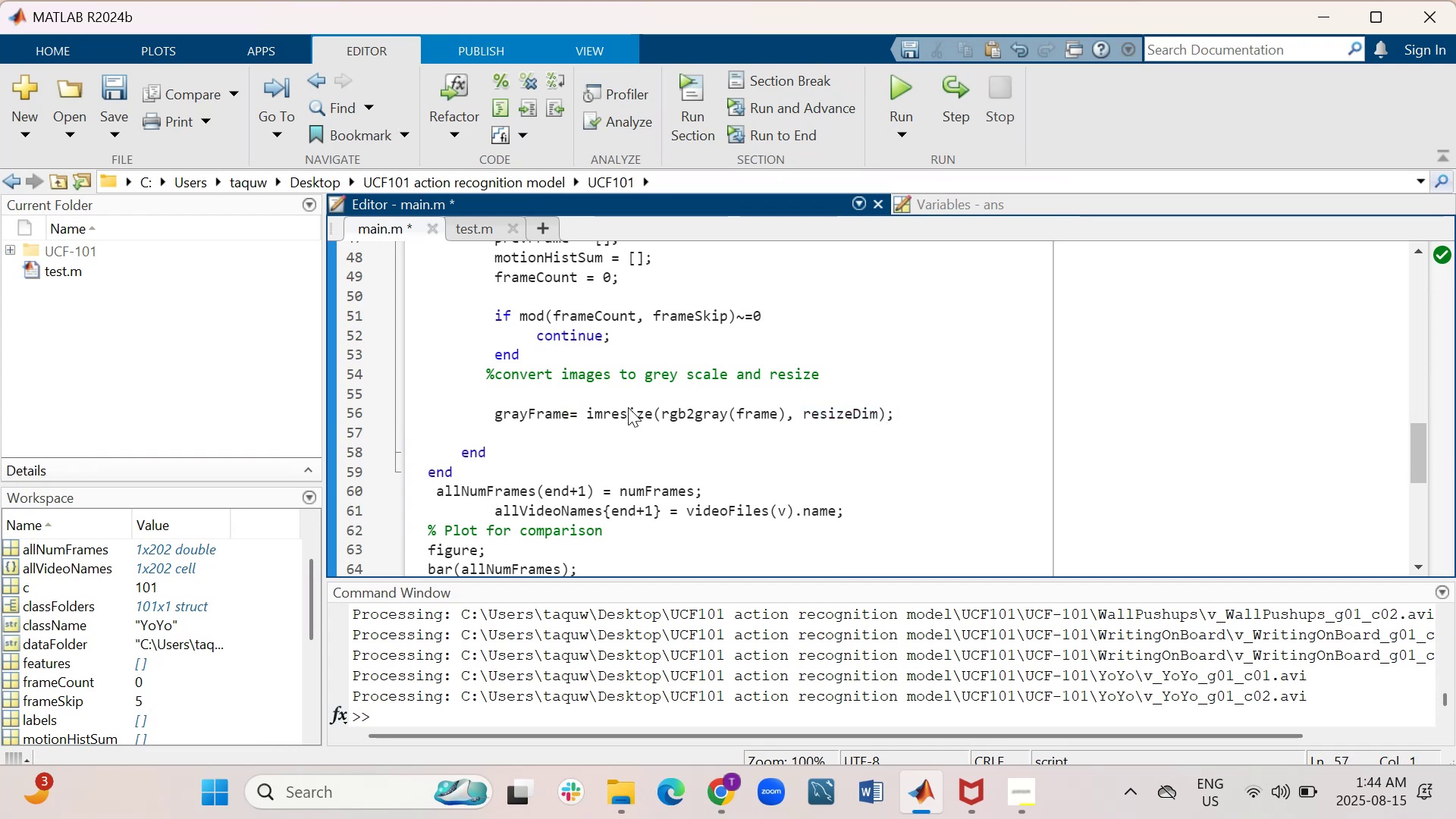 
key(Tab)
key(Tab)
type(if `)
key(Backspace)
type(~ISEMPTY)
 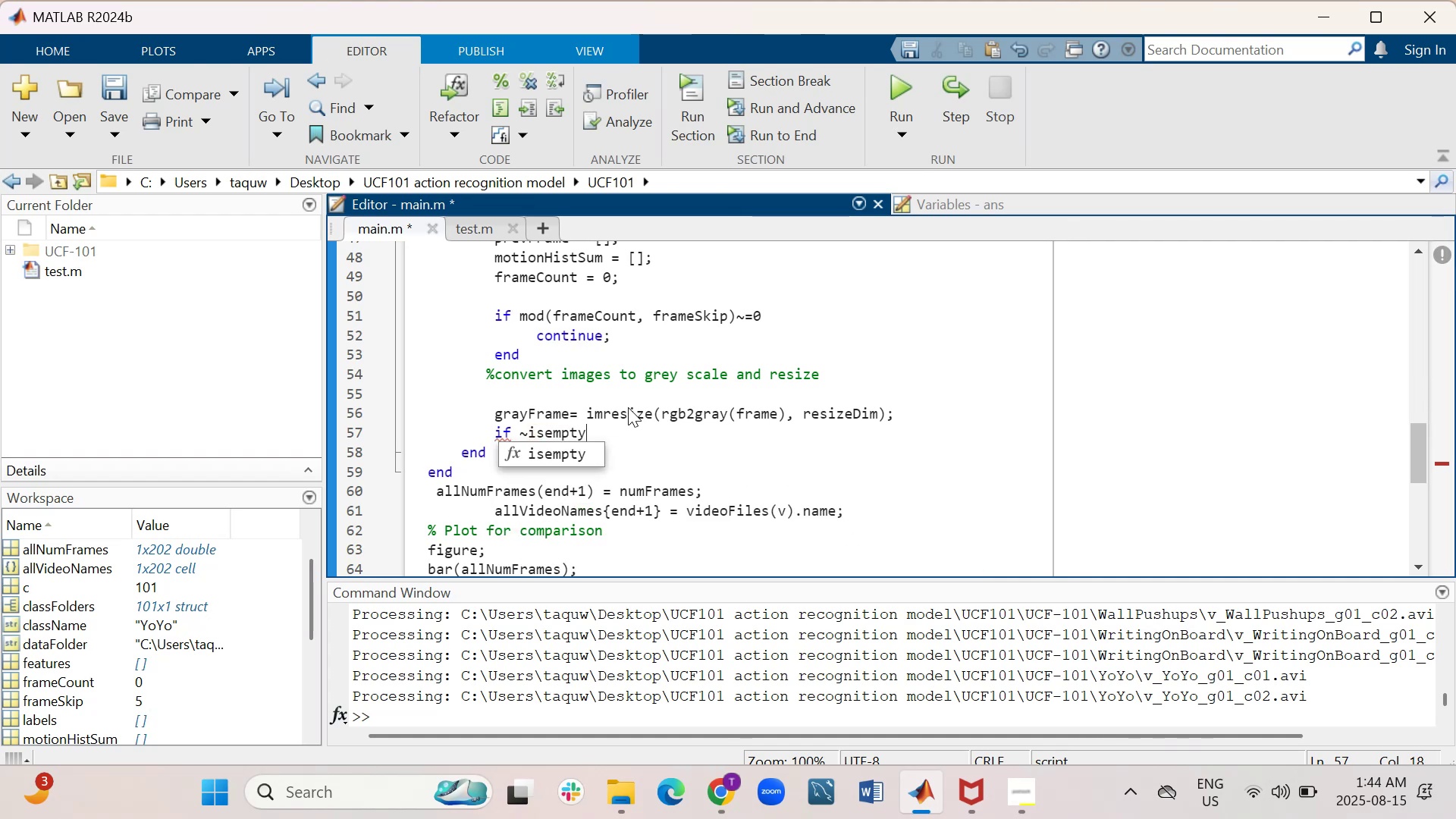 
hold_key(key=CapsLock, duration=0.46)
 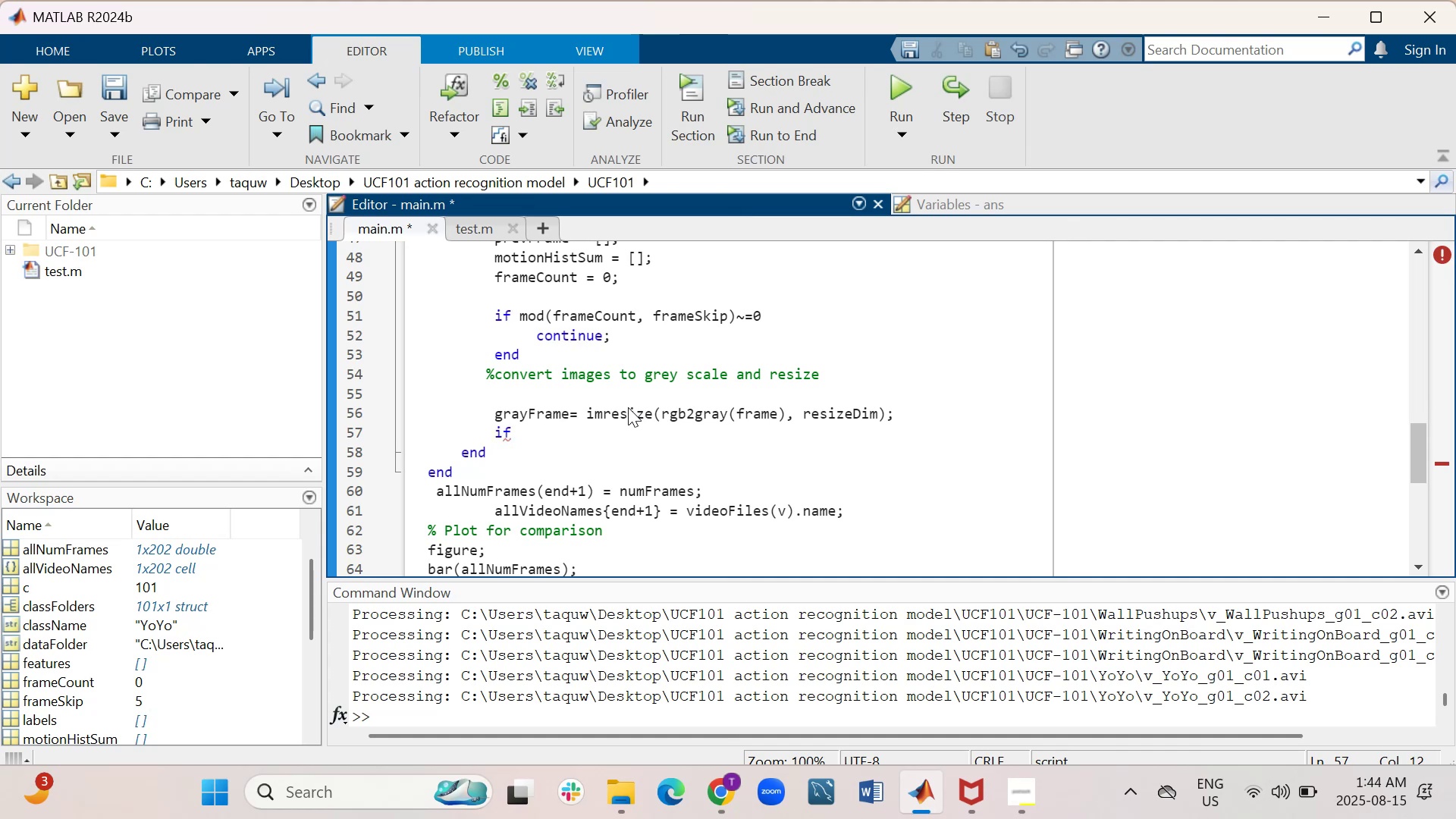 
type((prev)
key(Tab)
 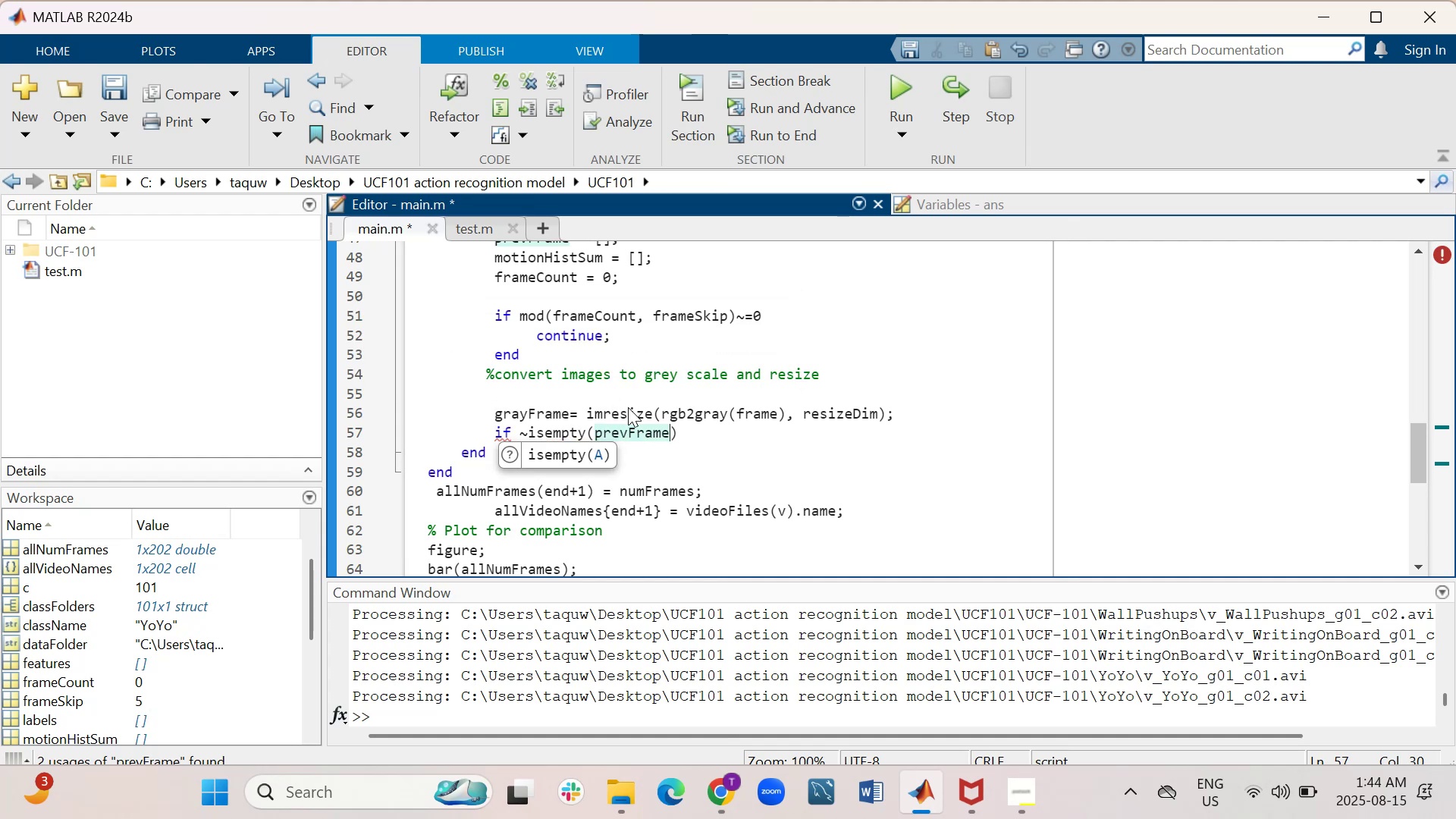 
key(ArrowRight)
 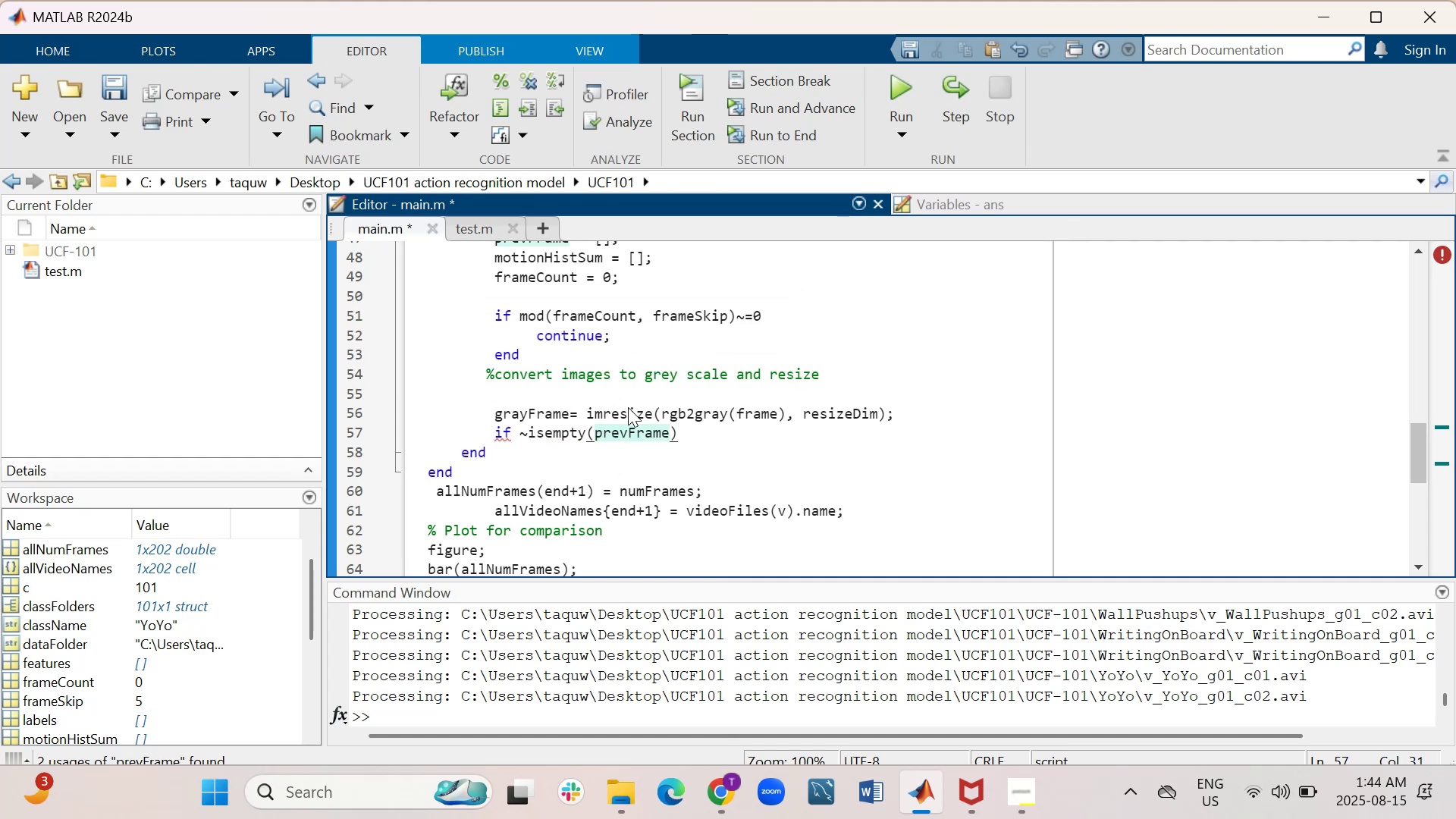 
key(Shift+ShiftRight)
 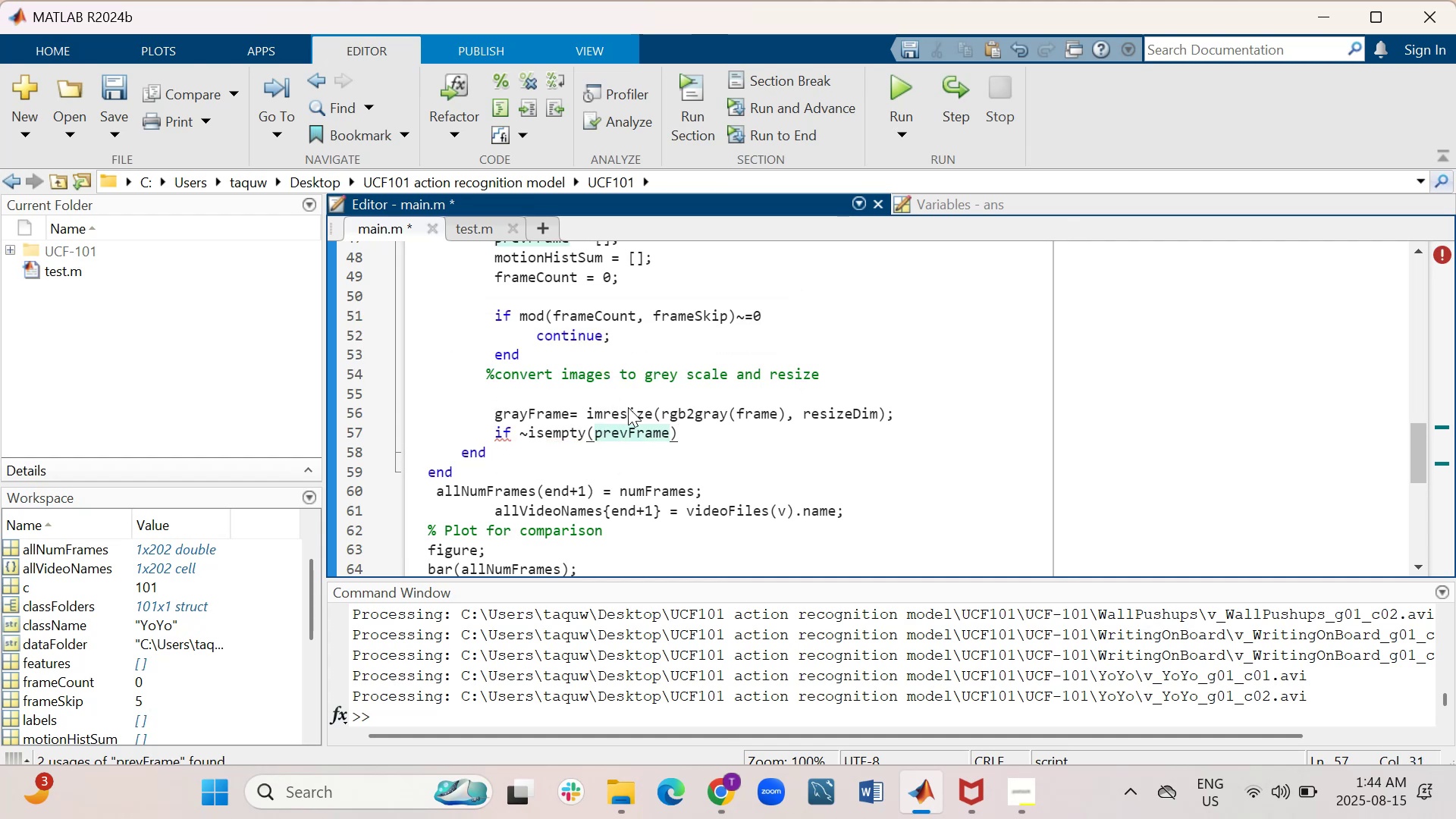 
key(Shift+Enter)
 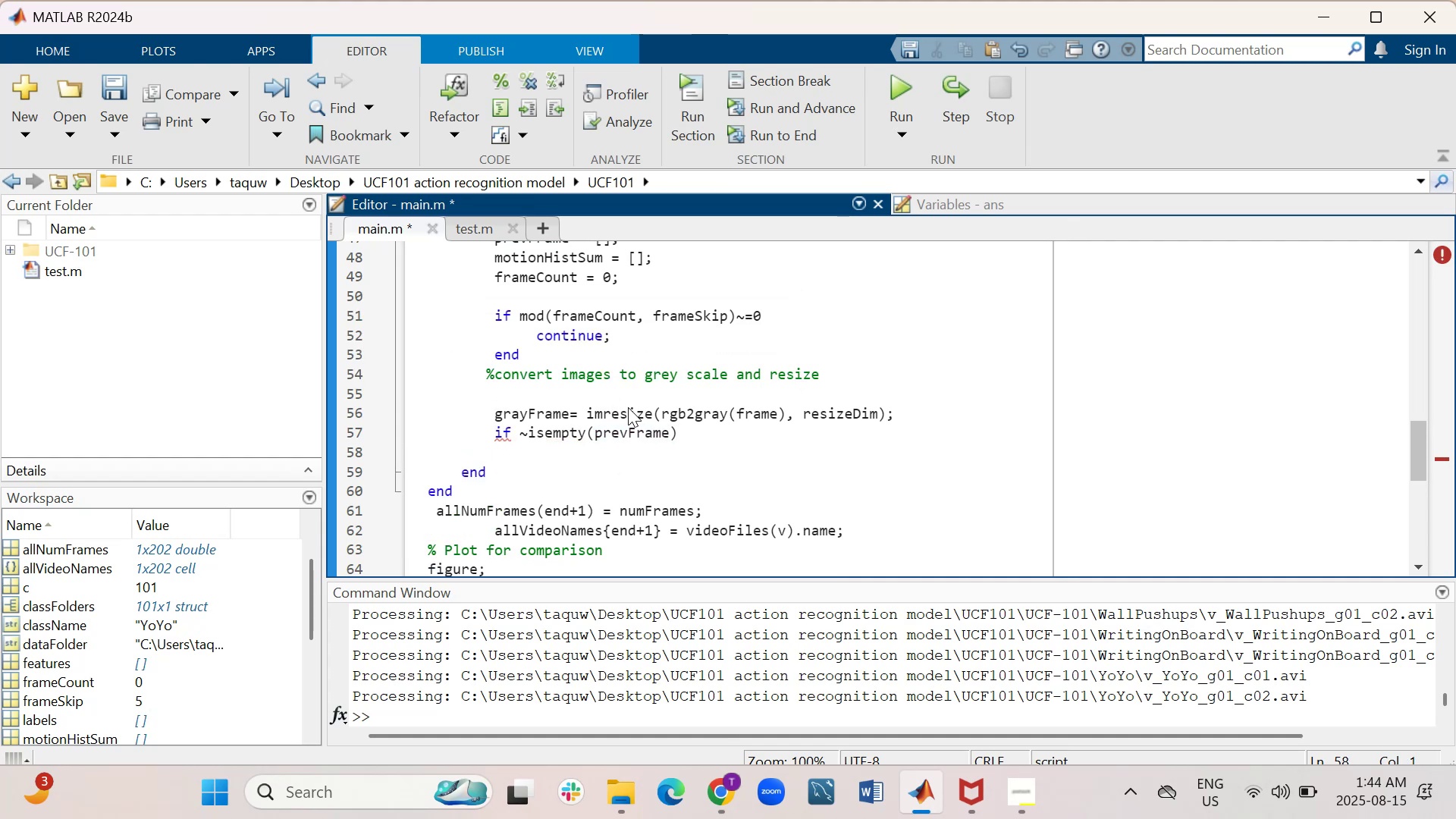 
type(end)
 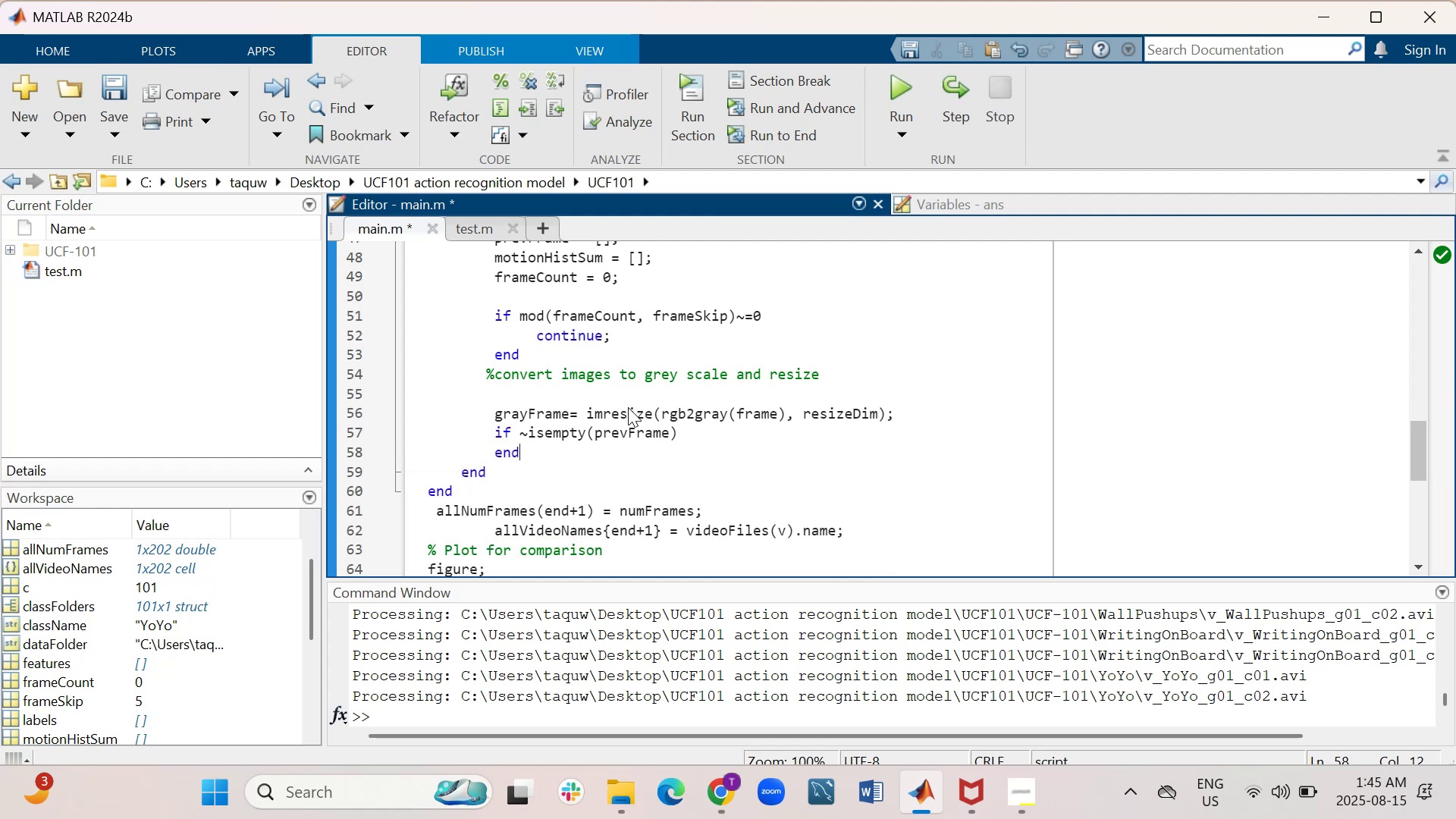 
key(ArrowUp)
 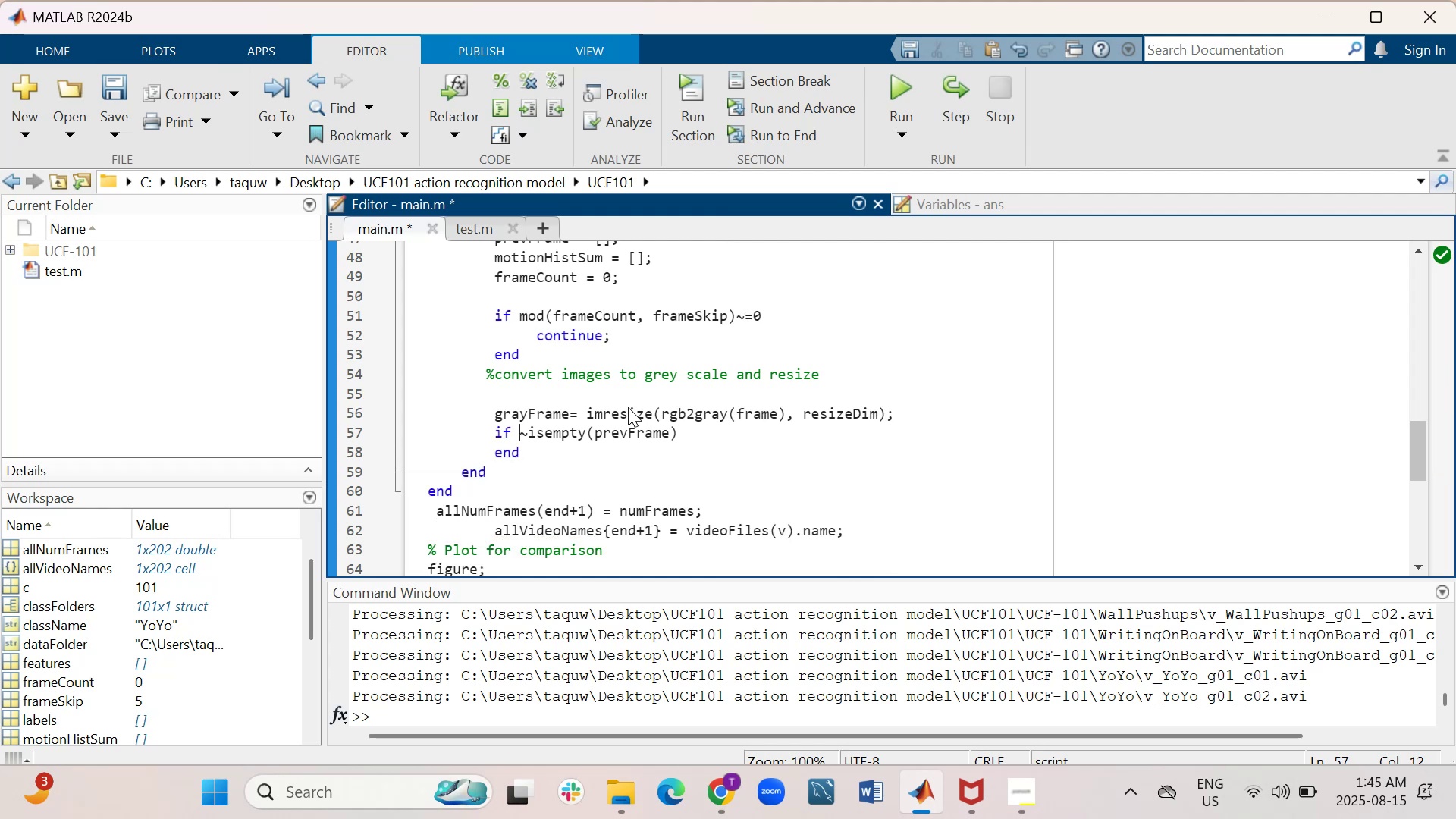 
hold_key(key=ArrowRight, duration=0.81)
 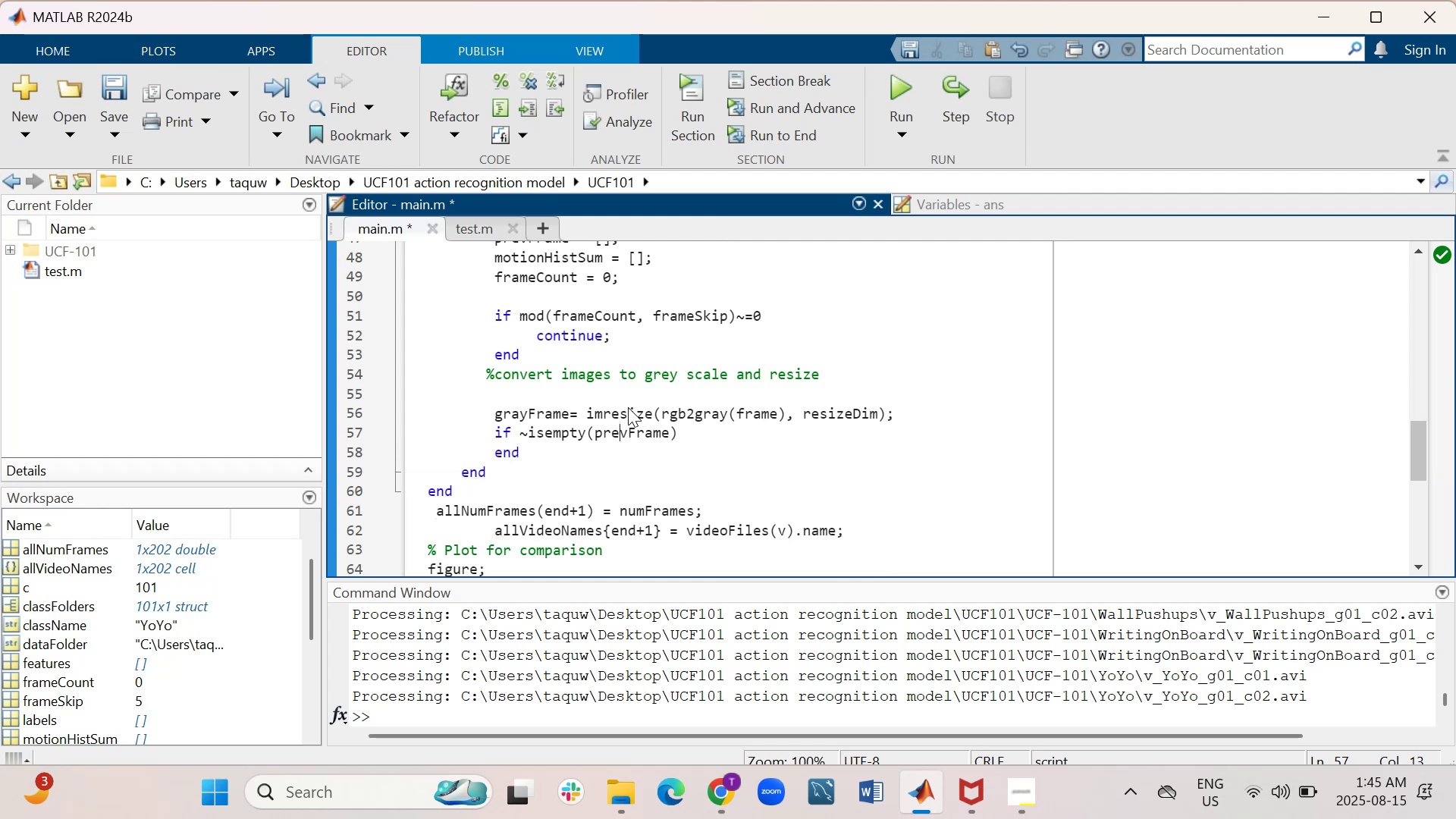 
key(ArrowRight)
 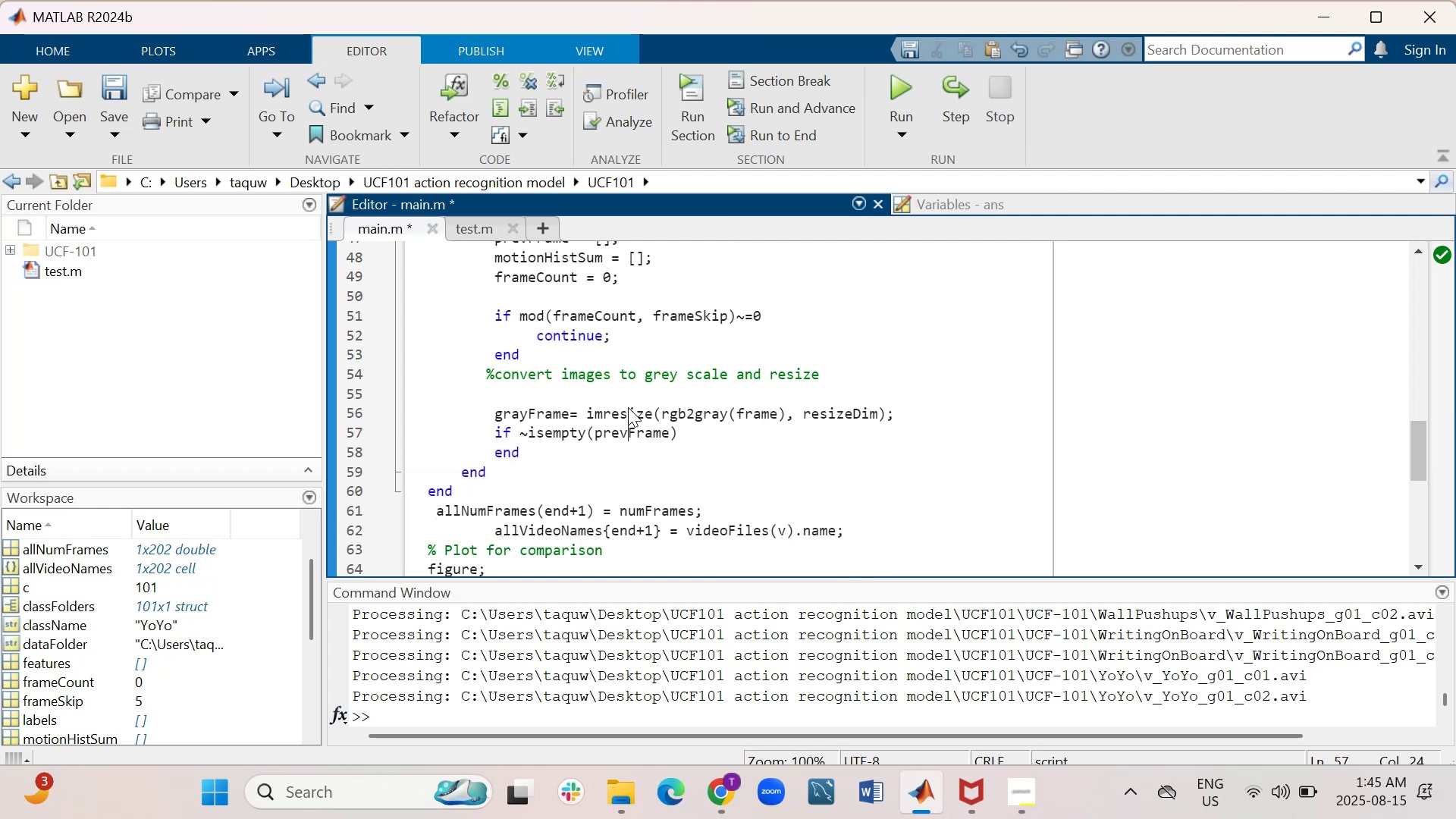 
key(ArrowRight)
 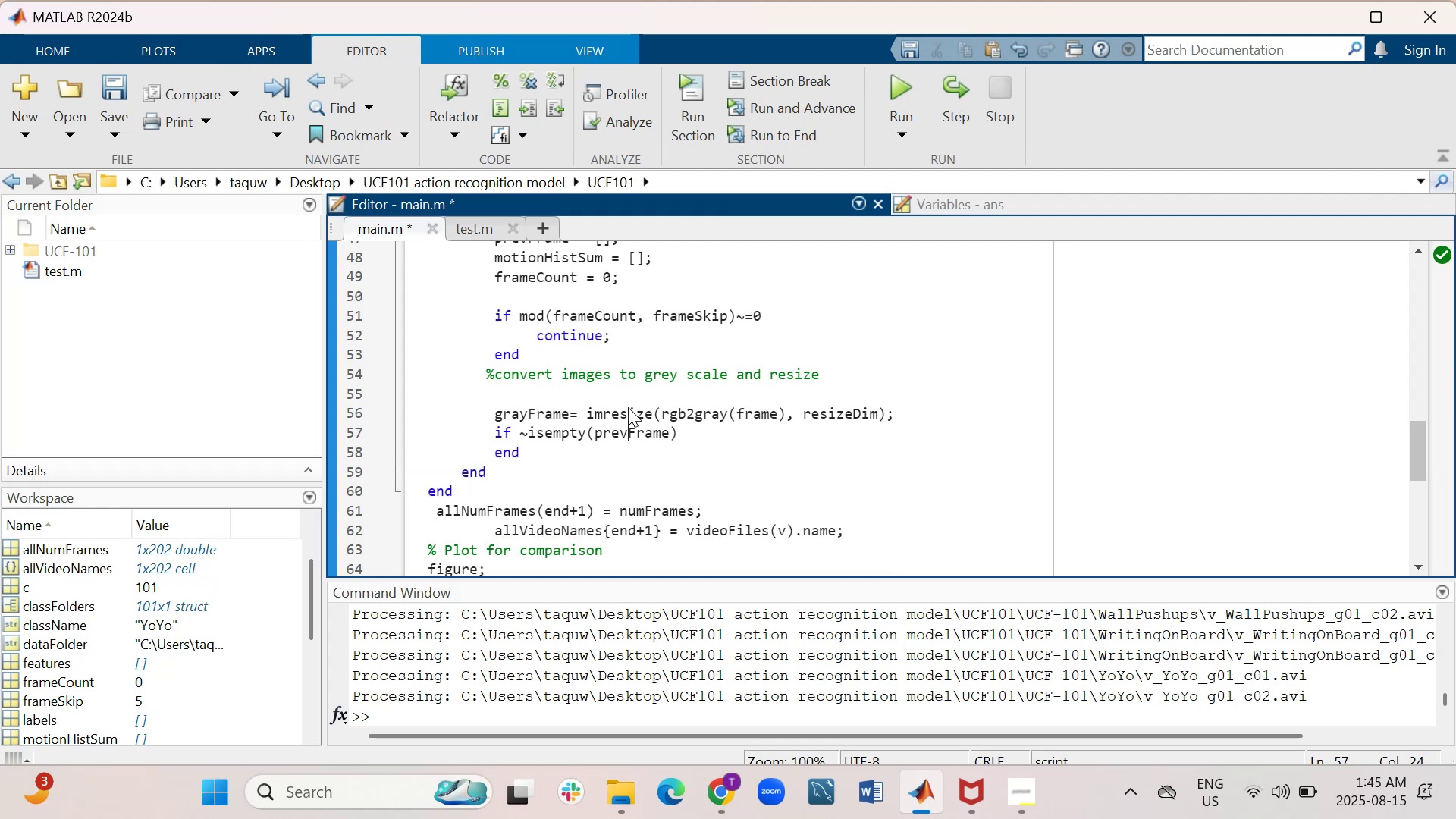 
key(ArrowRight)
 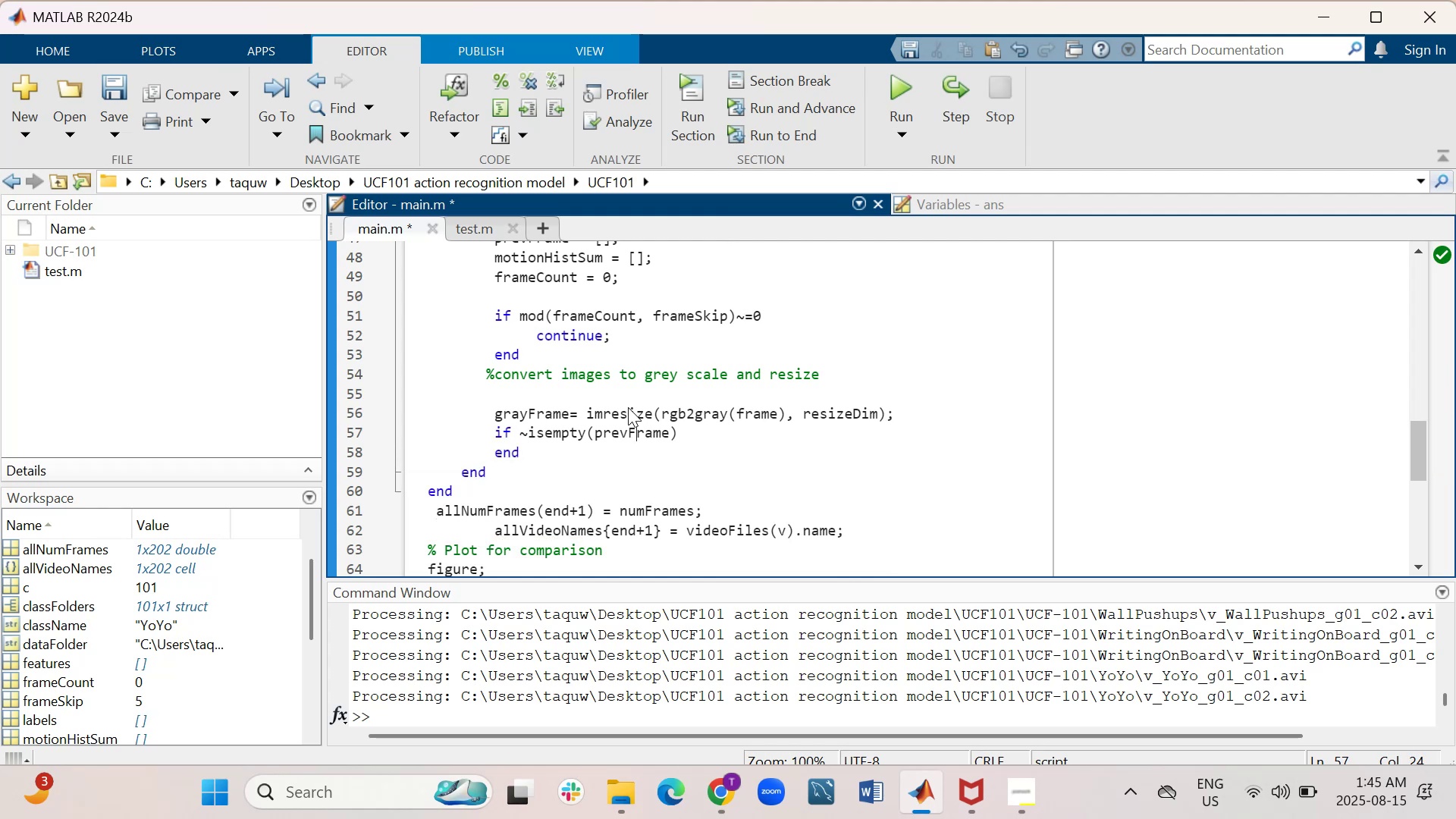 
key(ArrowRight)
 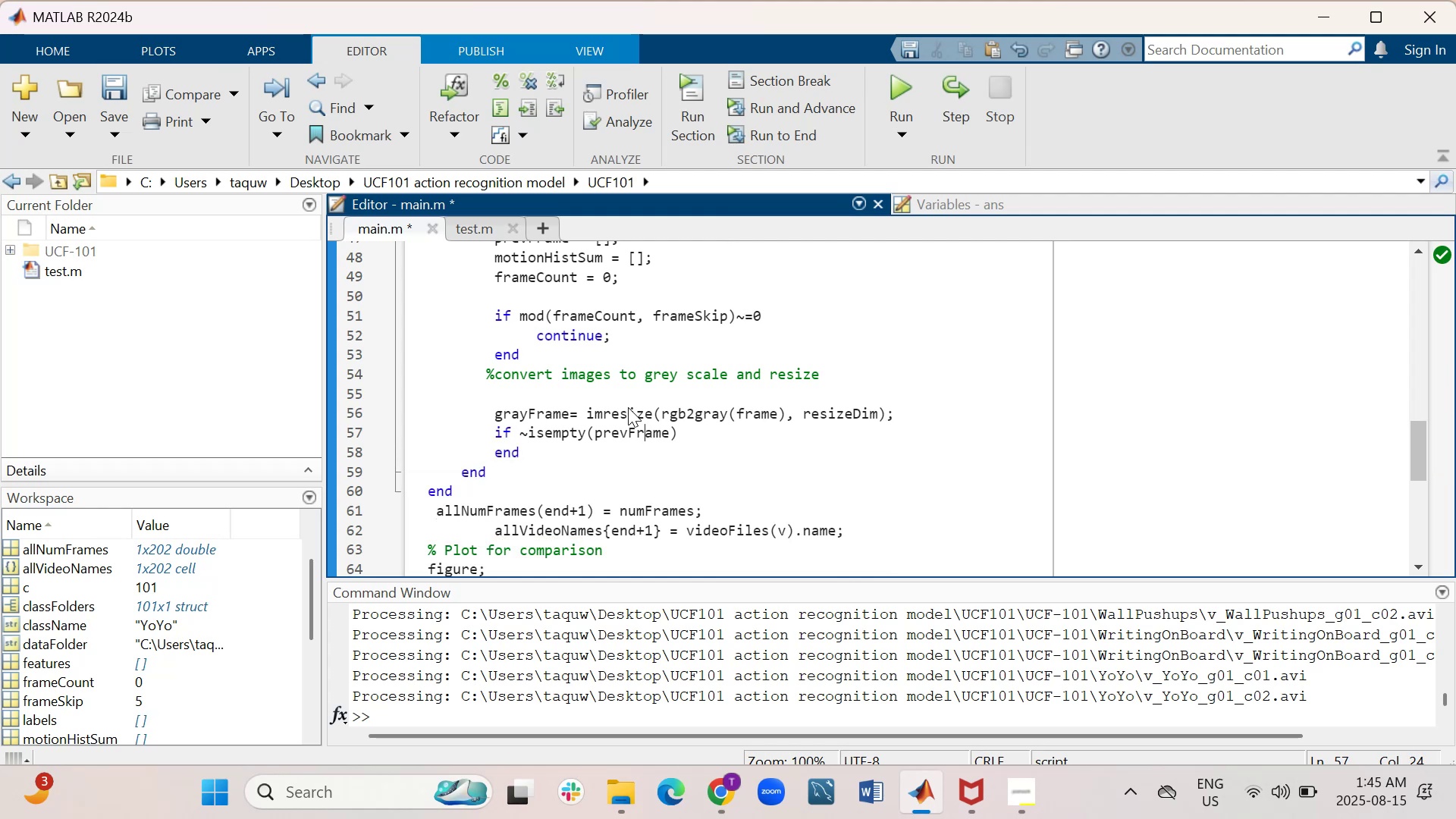 
key(ArrowRight)
 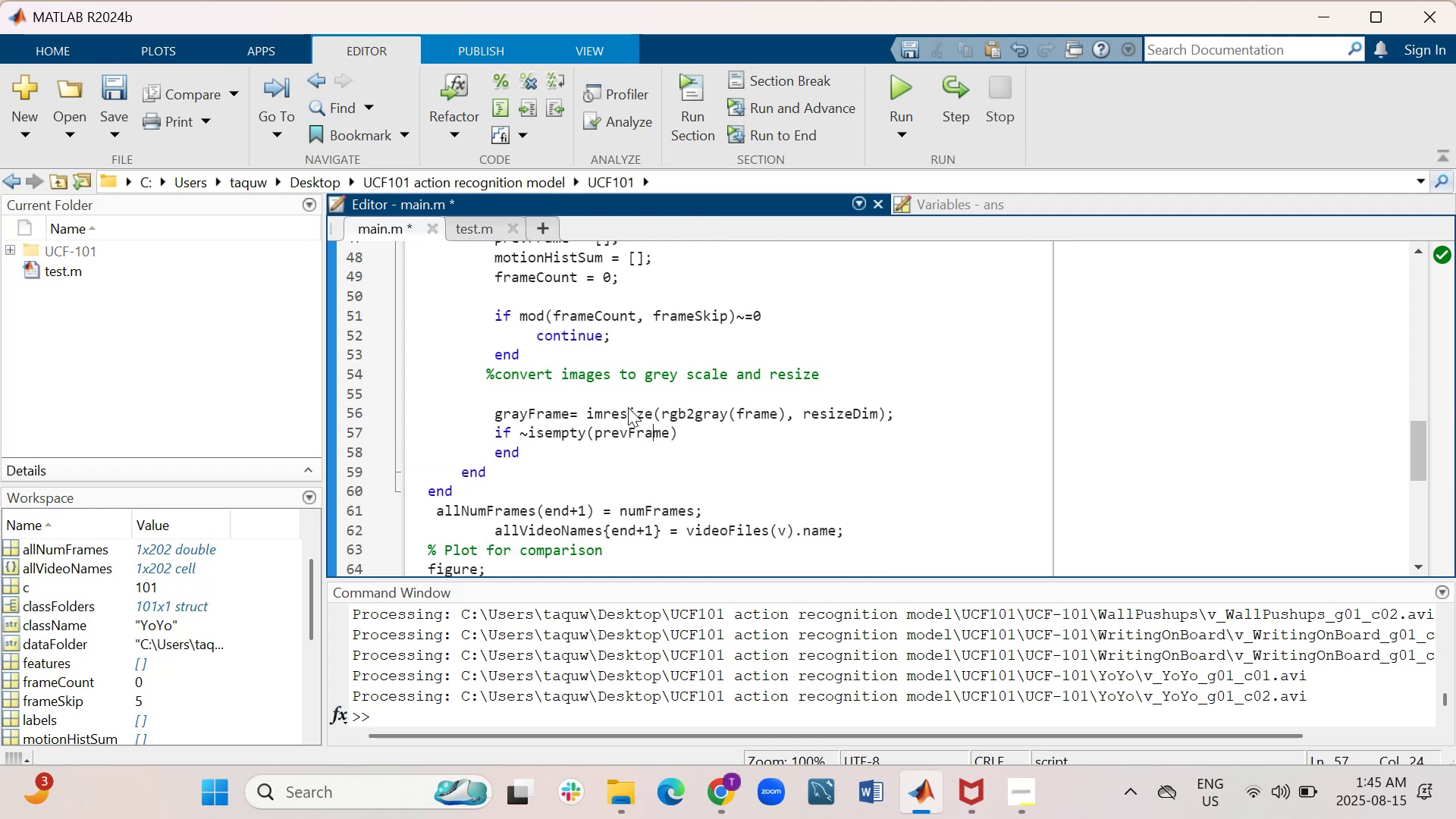 
key(ArrowRight)
 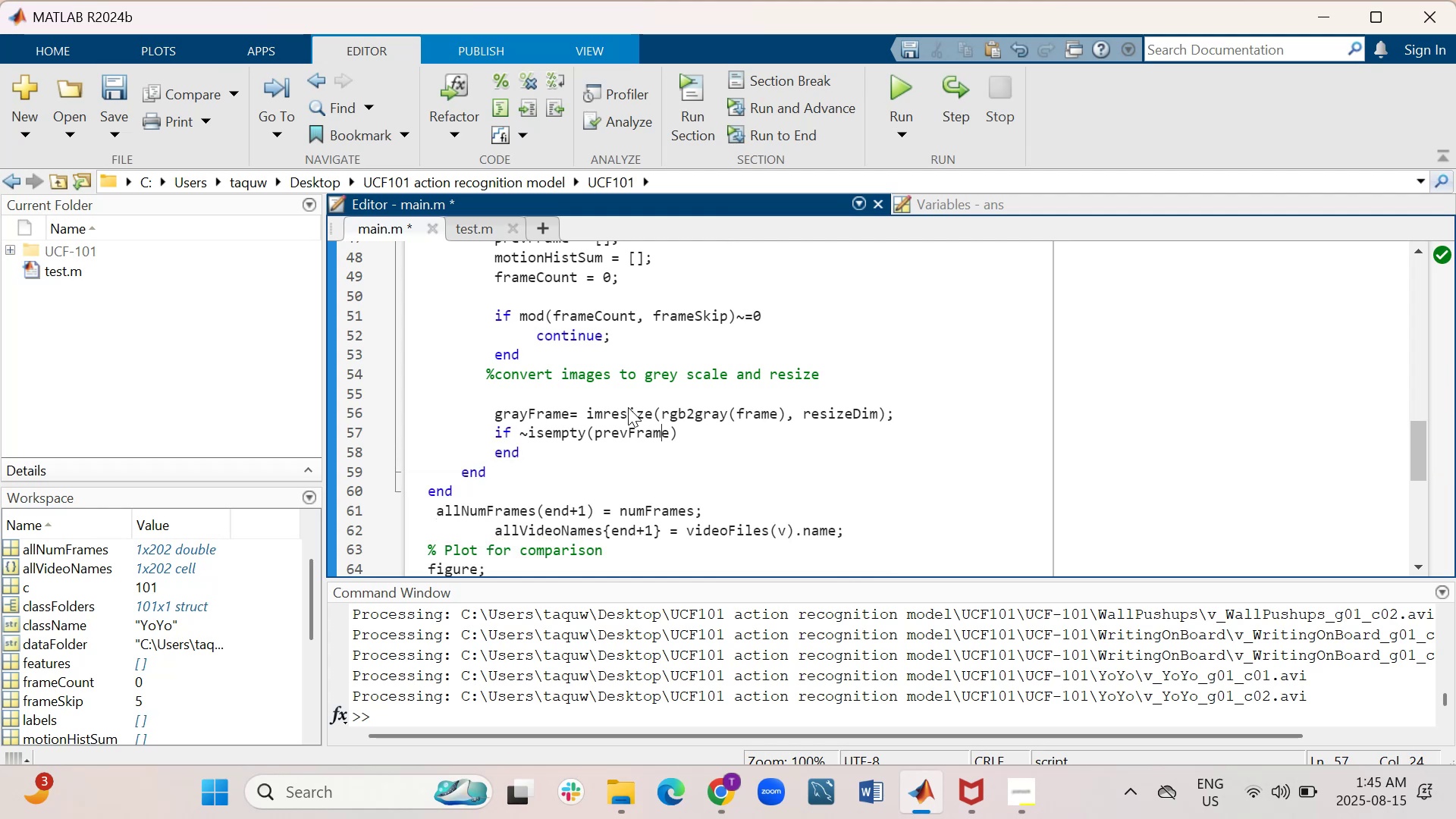 
key(ArrowRight)
 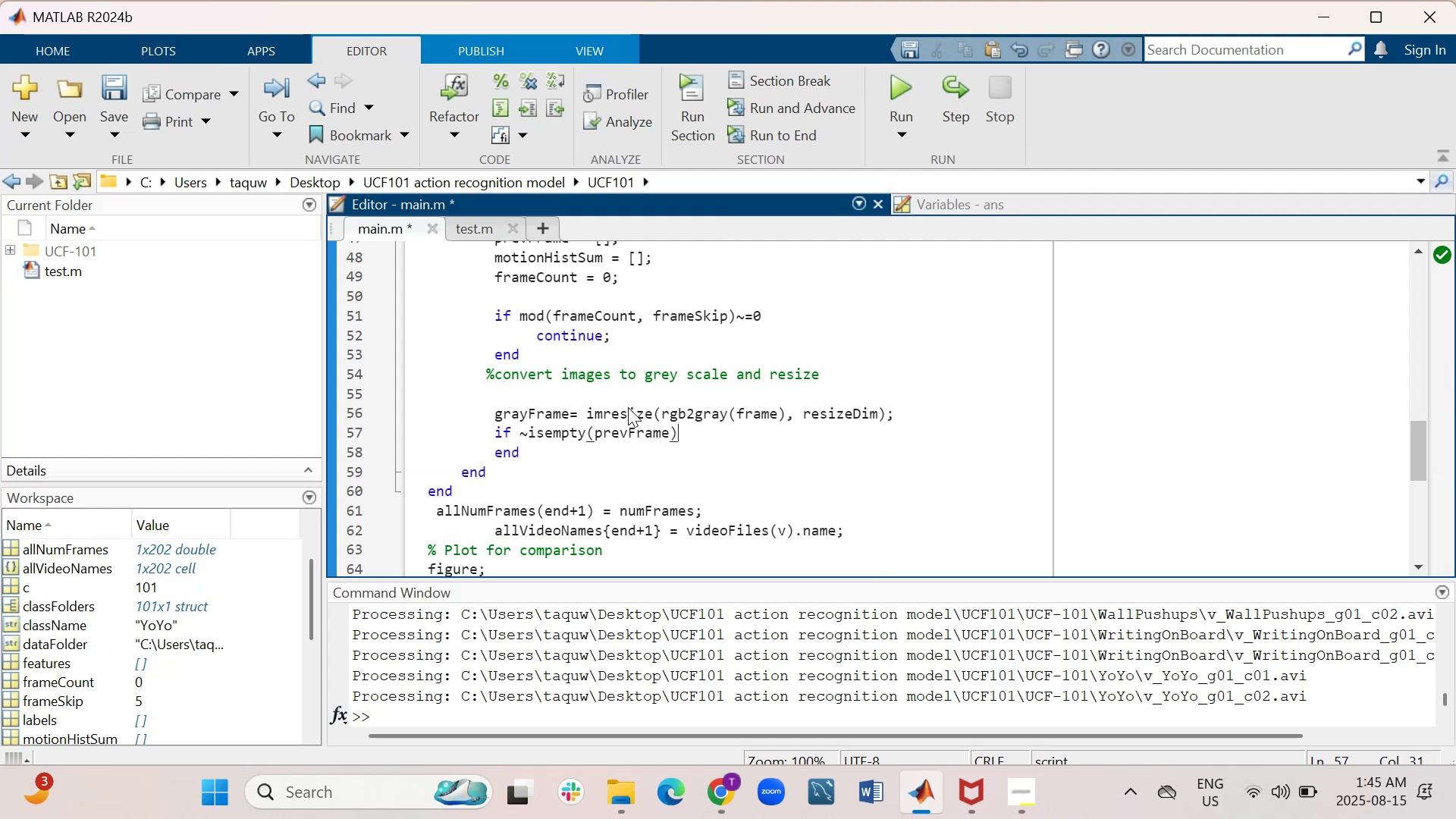 
key(Shift+Enter)
 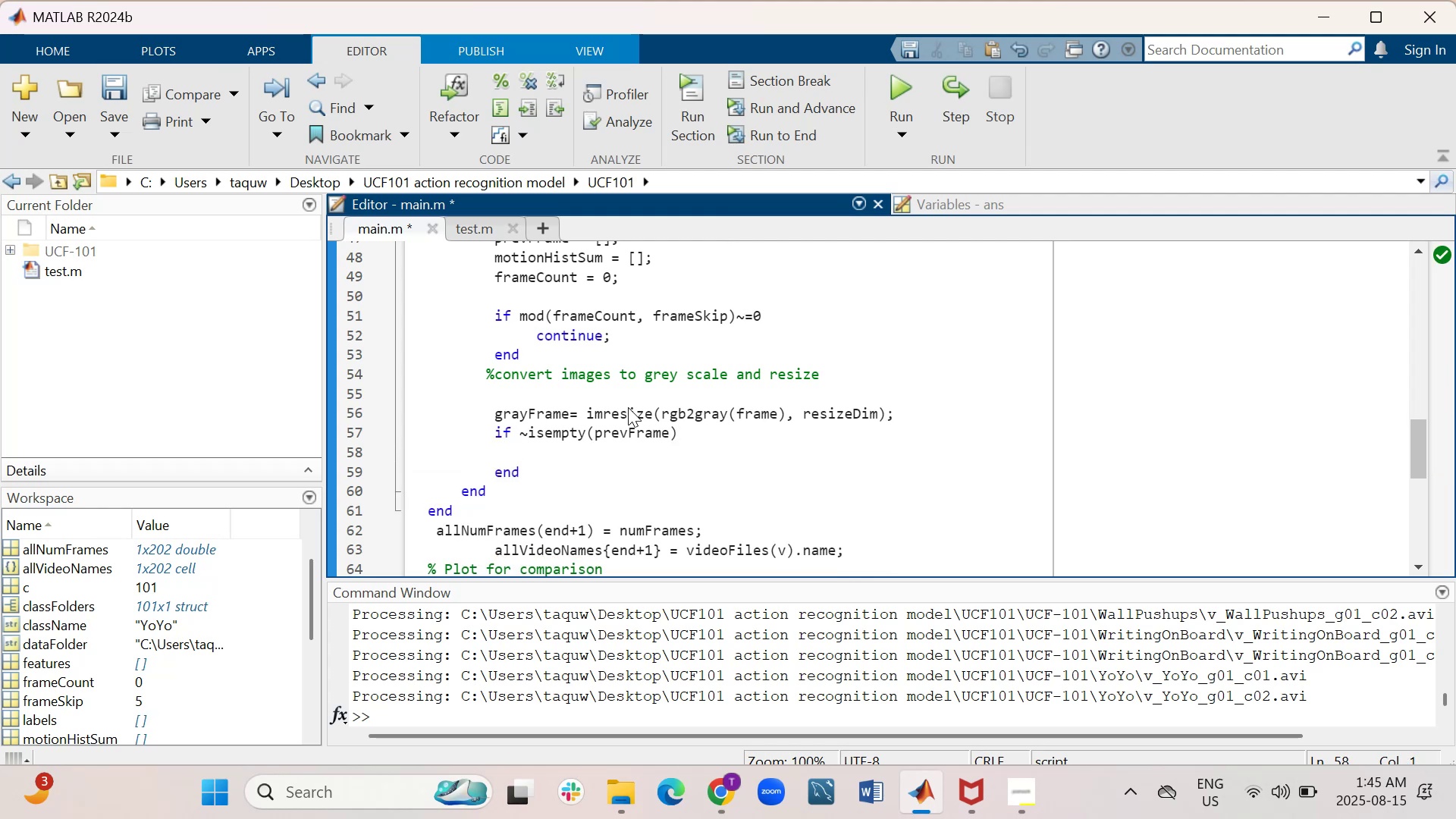 
key(Tab)
 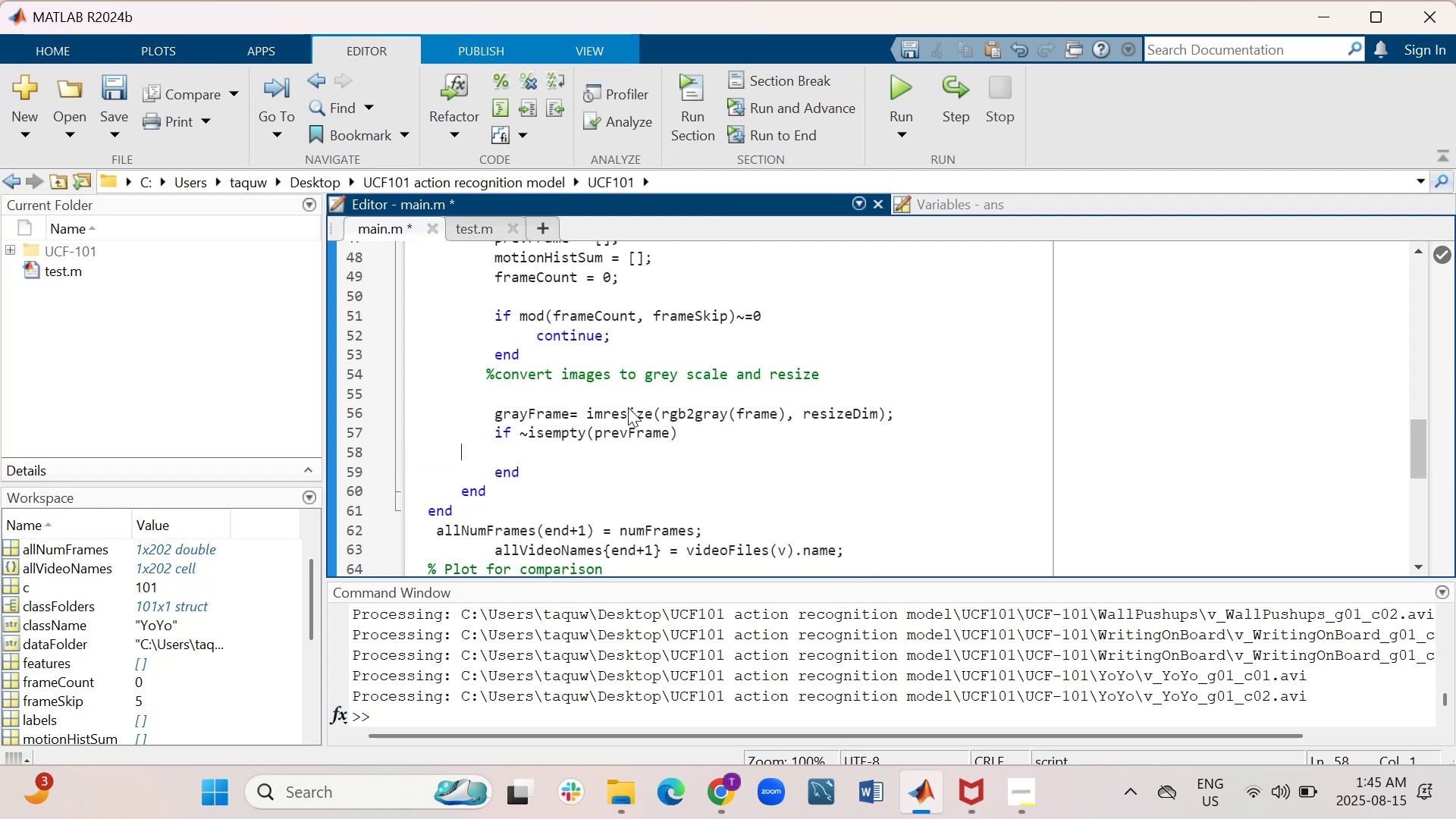 
key(Tab)
 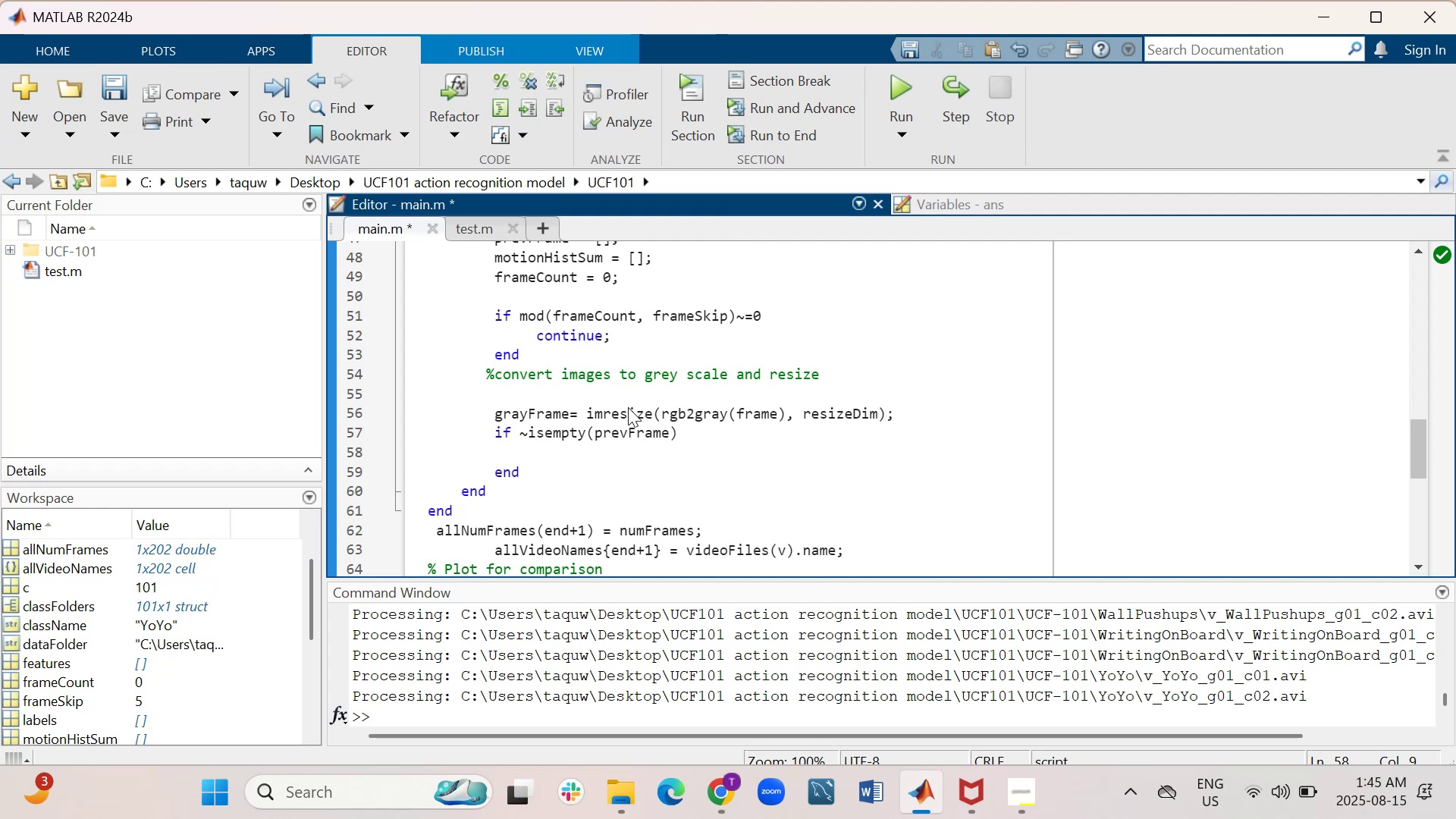 
type(%d)
key(Backspace)
type(Difference between frames)
 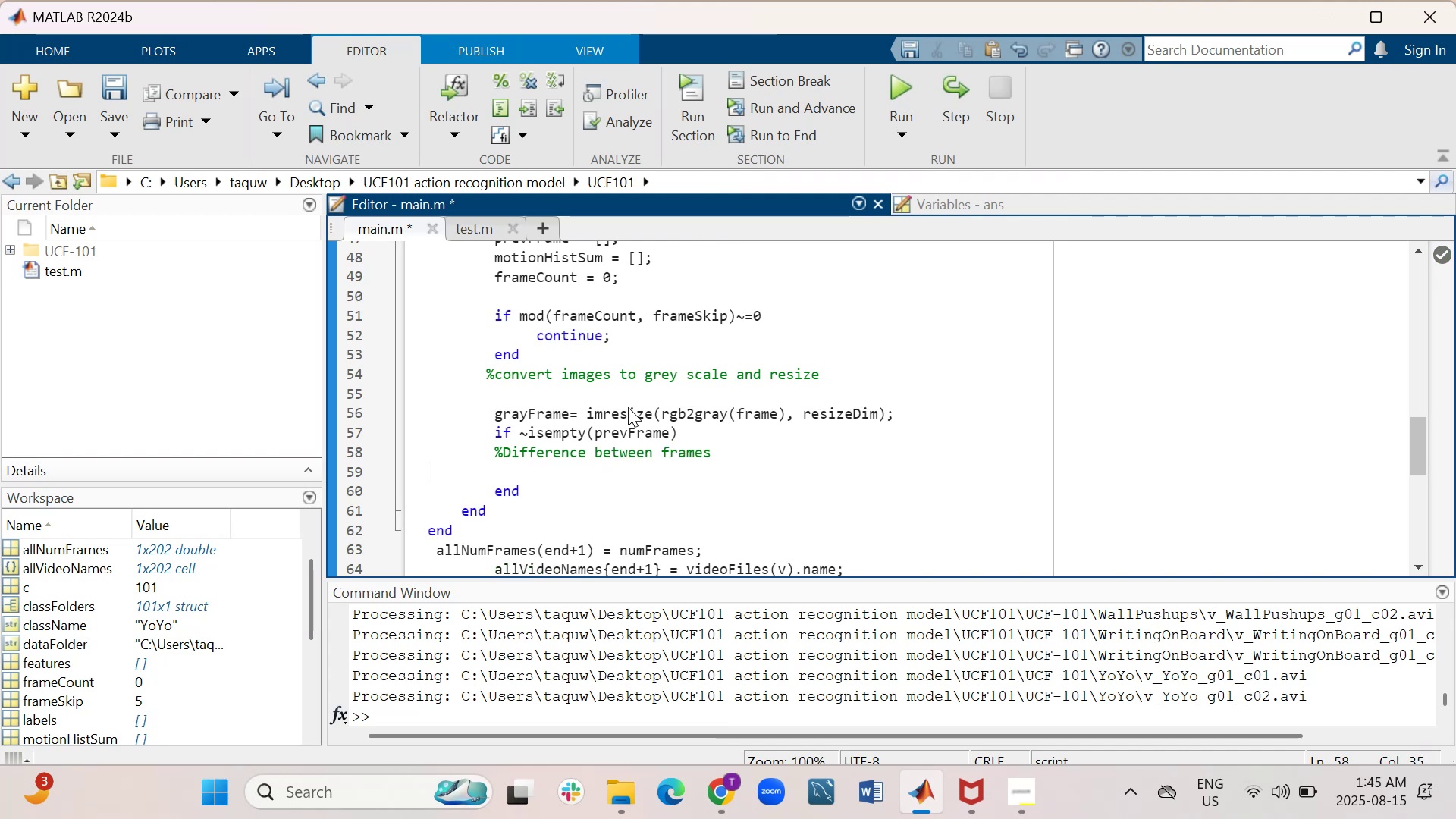 
 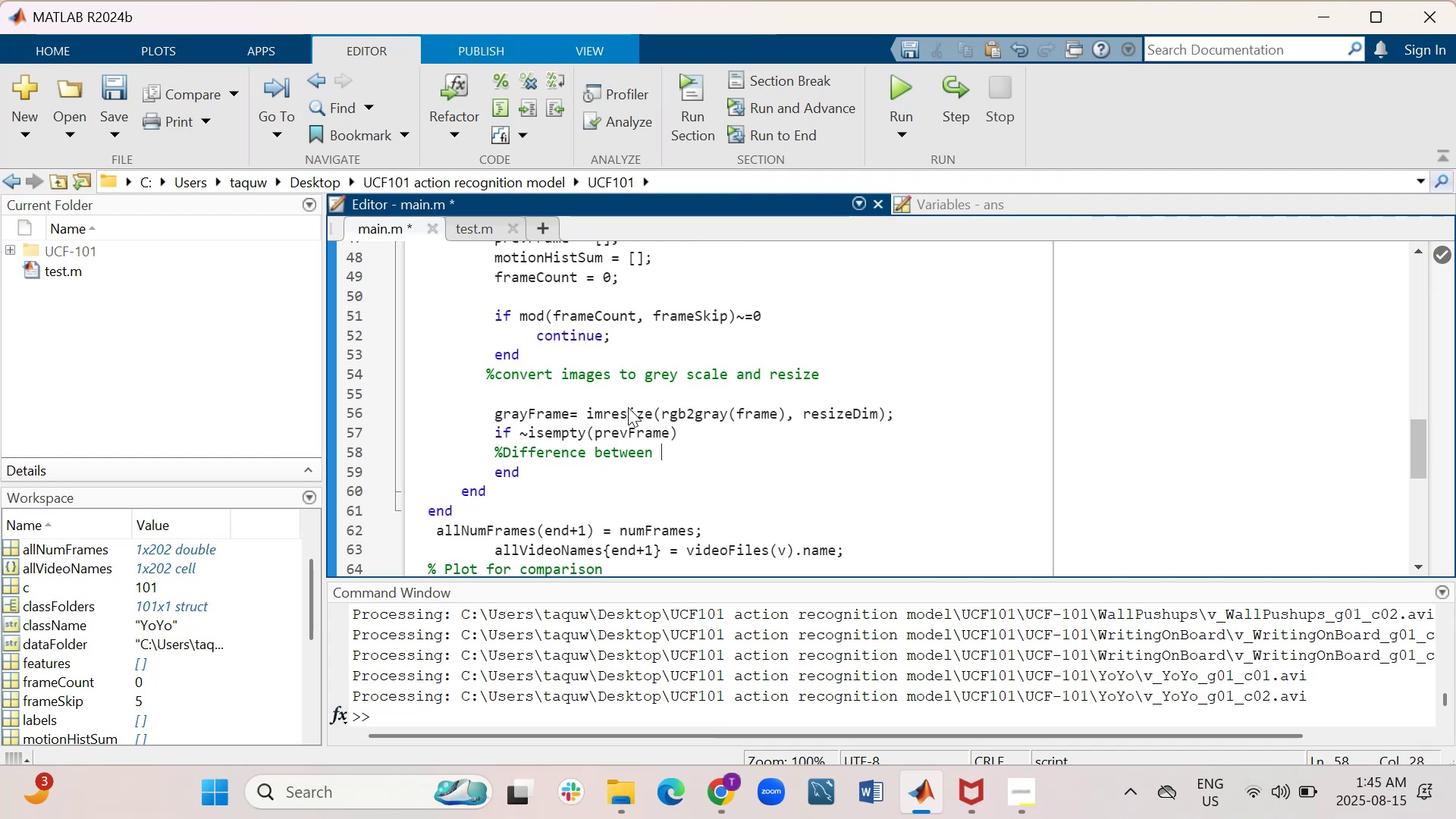 
key(Shift+Enter)
 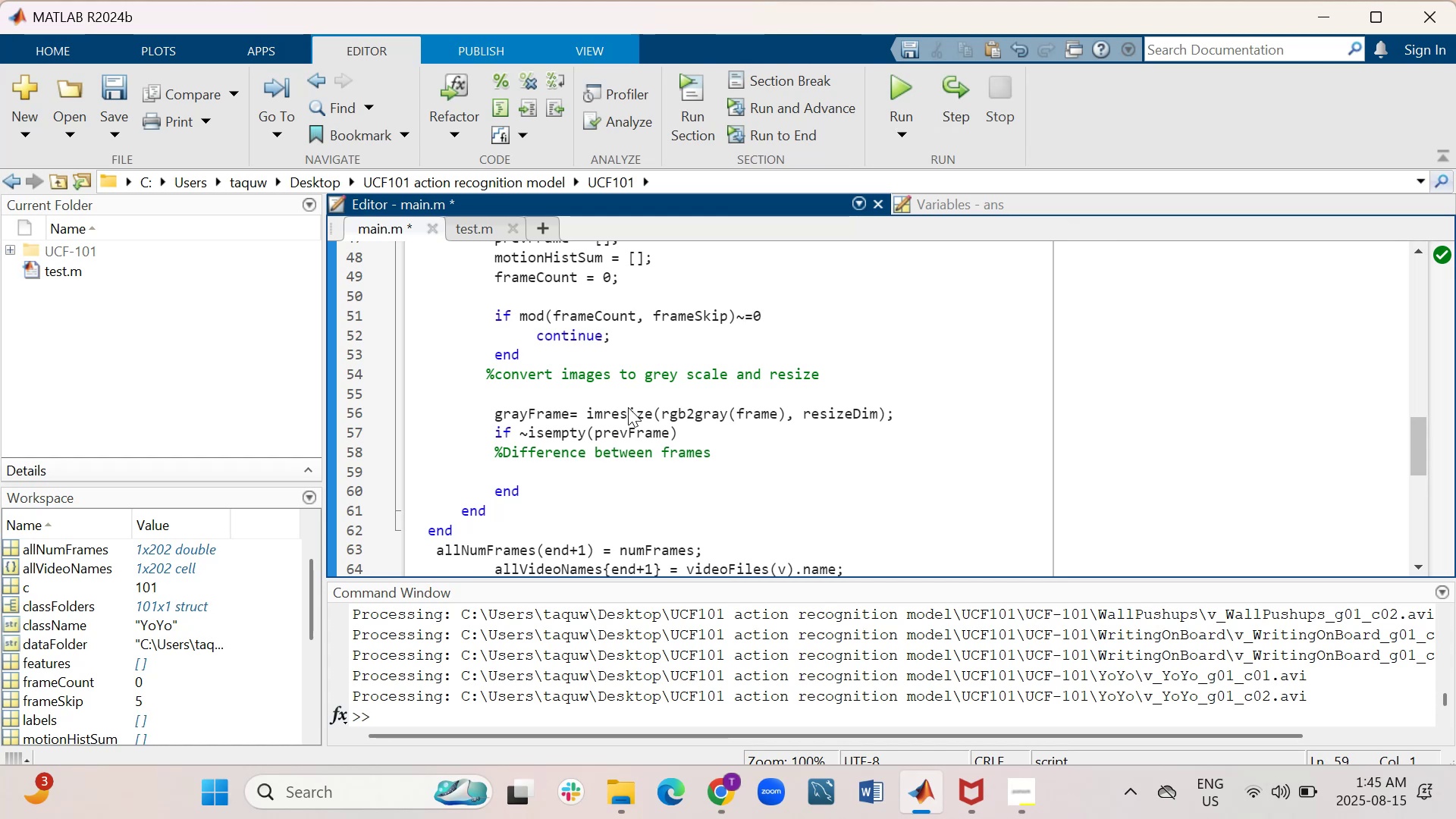 
wait(20.75)
 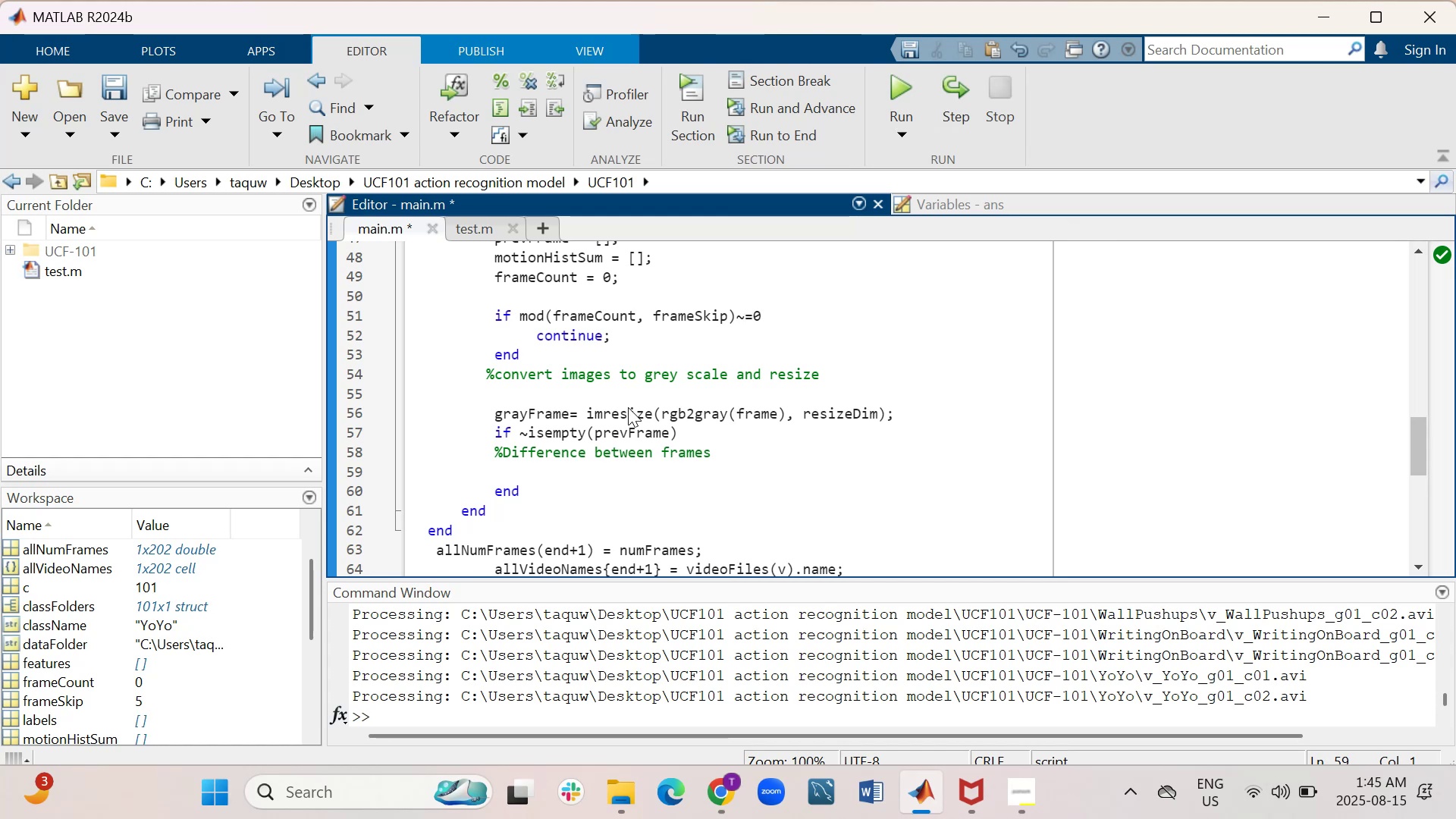 
scroll: coordinate [692, 481], scroll_direction: up, amount: 6.0
 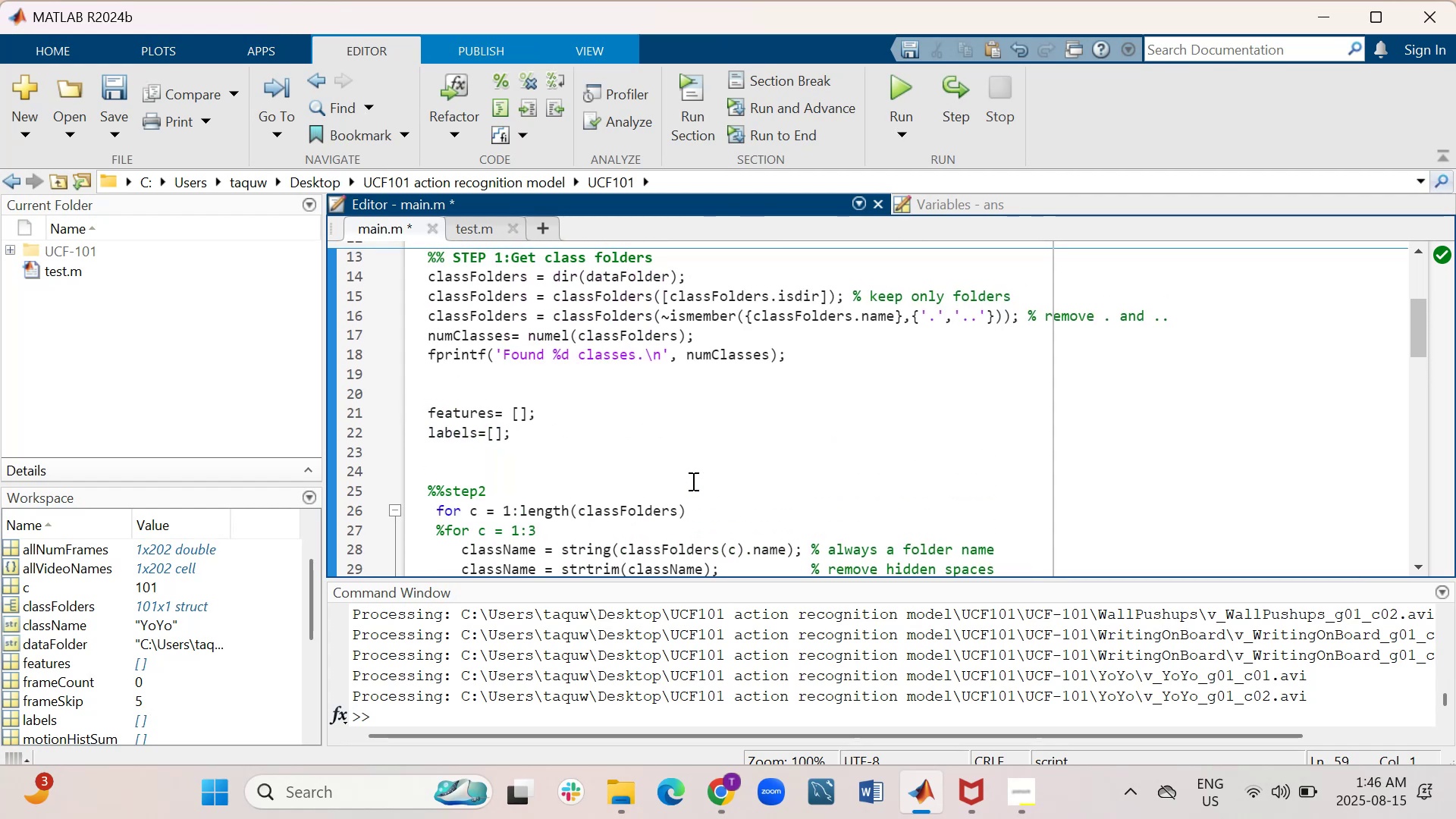 
wait(9.97)
 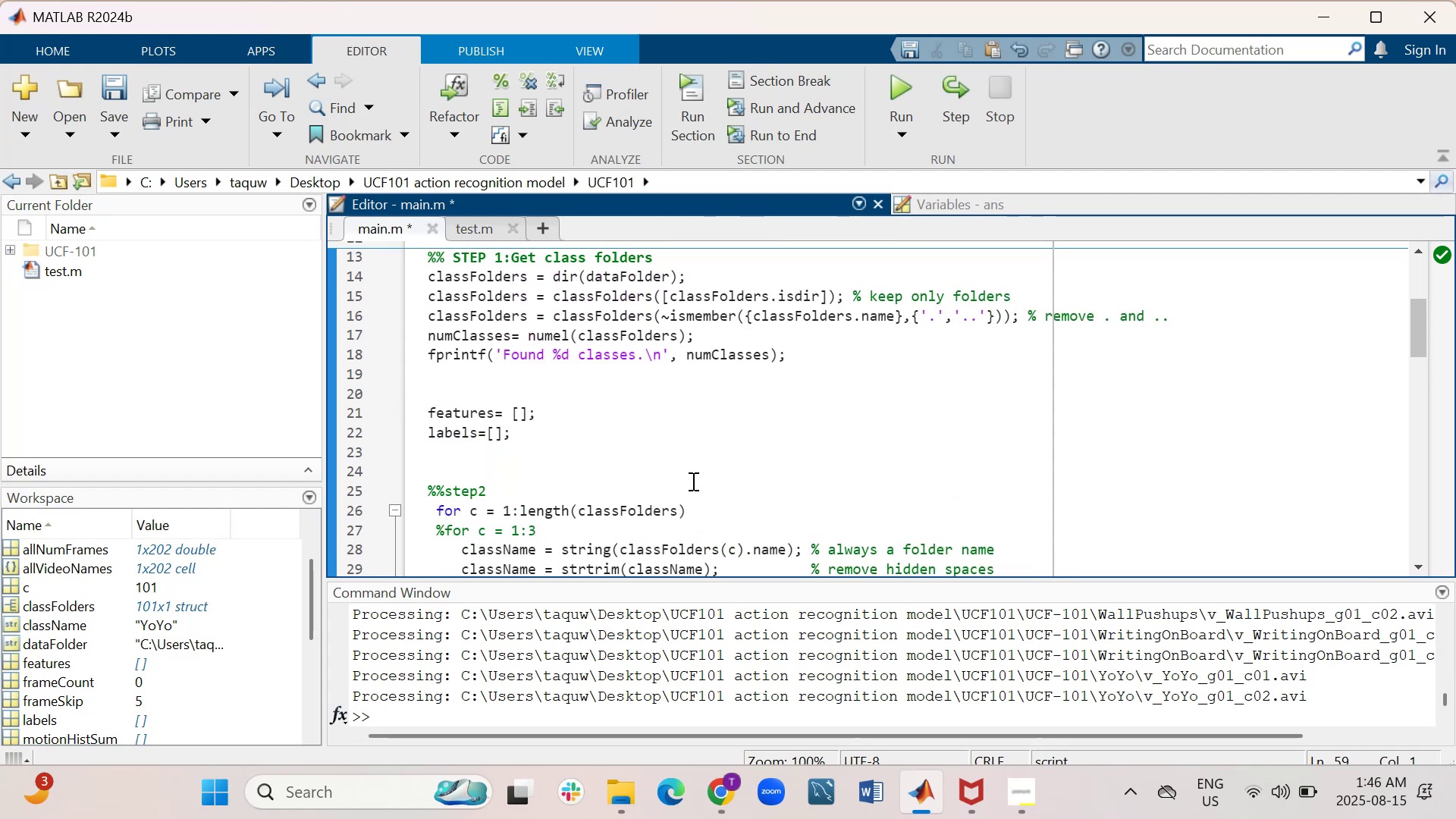 
scroll: coordinate [692, 481], scroll_direction: up, amount: 2.0
 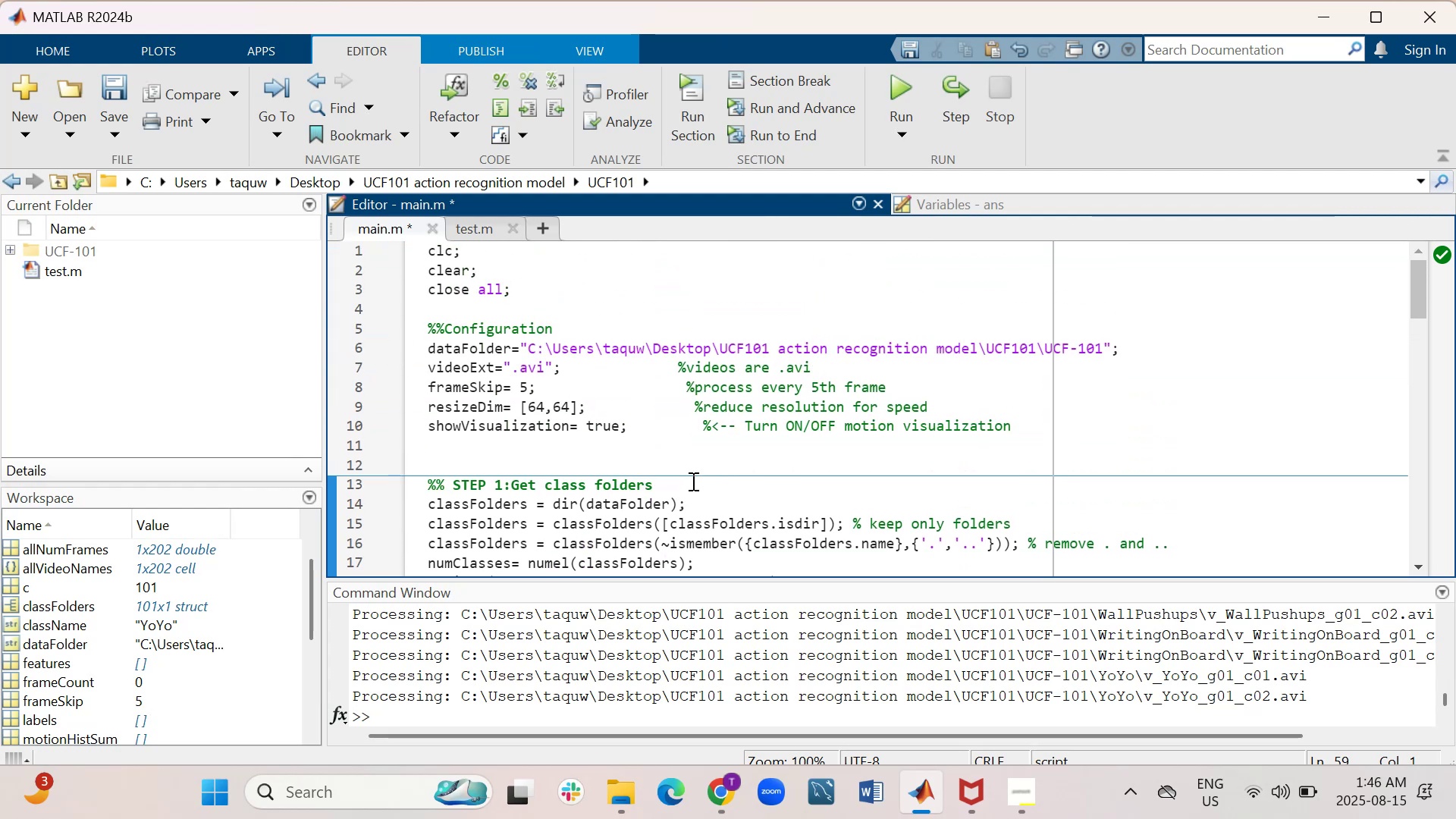 
wait(6.25)
 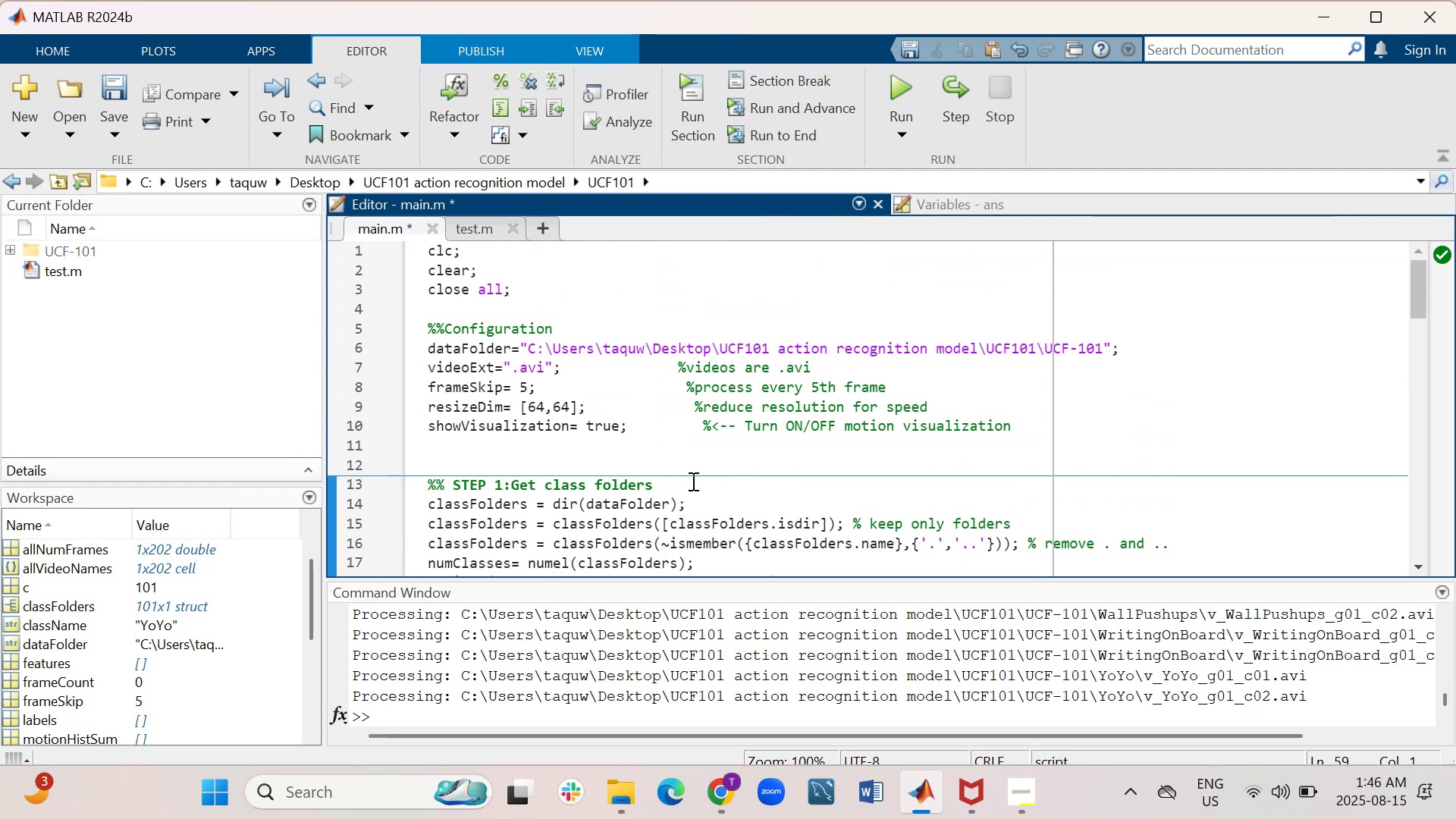 
scroll: coordinate [692, 481], scroll_direction: down, amount: 7.0
 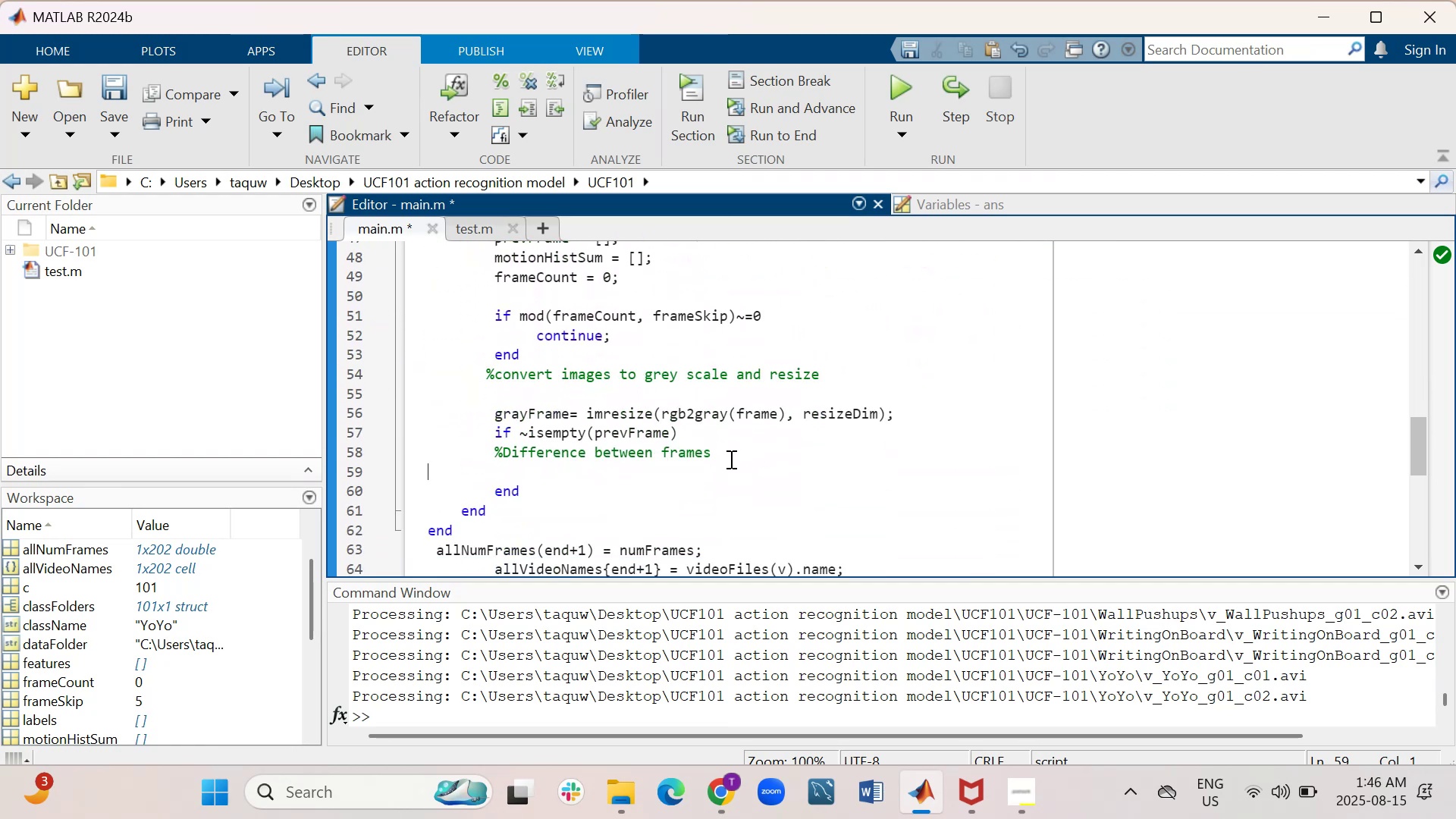 
key(Tab)
 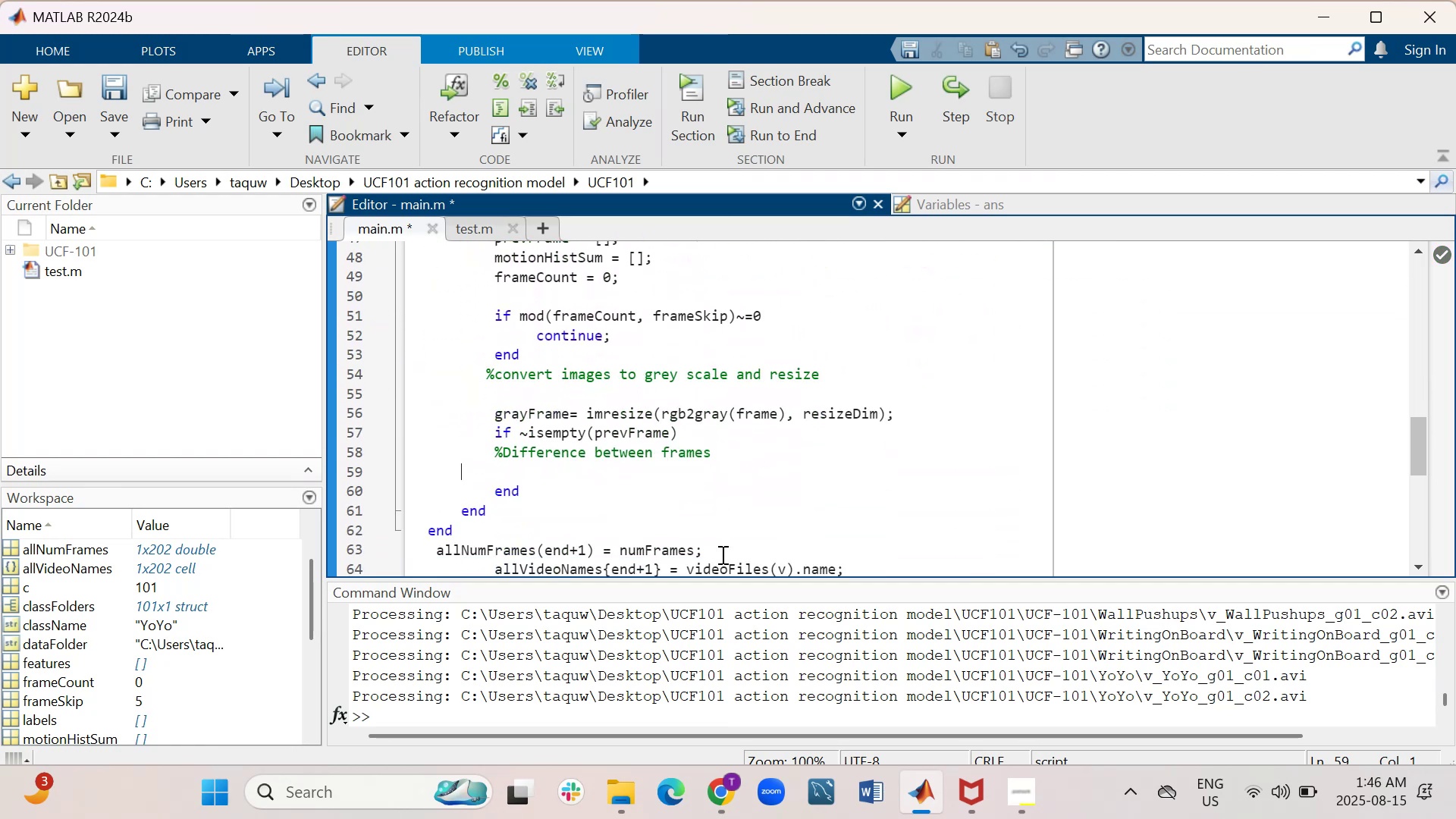 
key(Tab)
 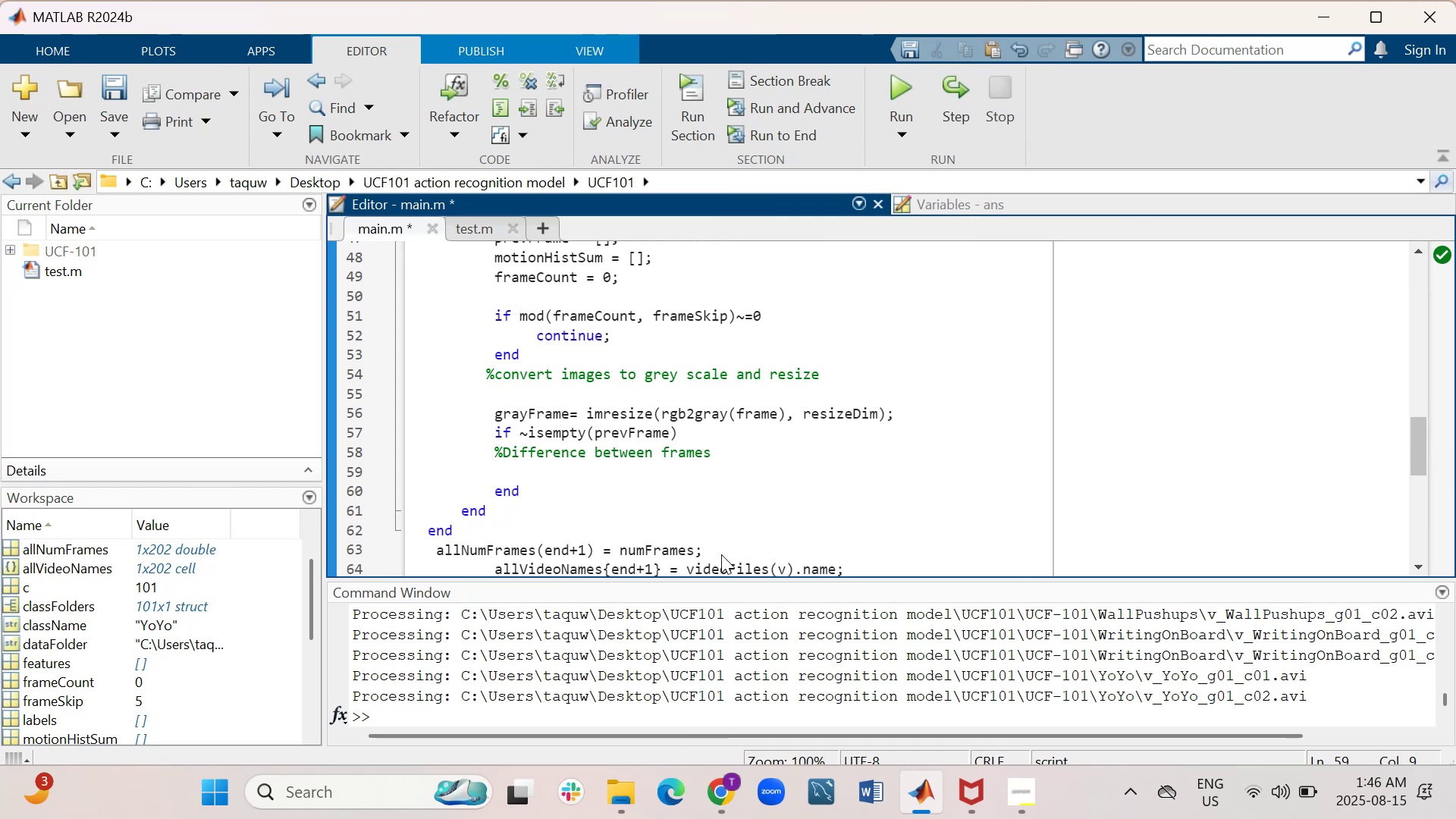 
type(diffFrame= im)
 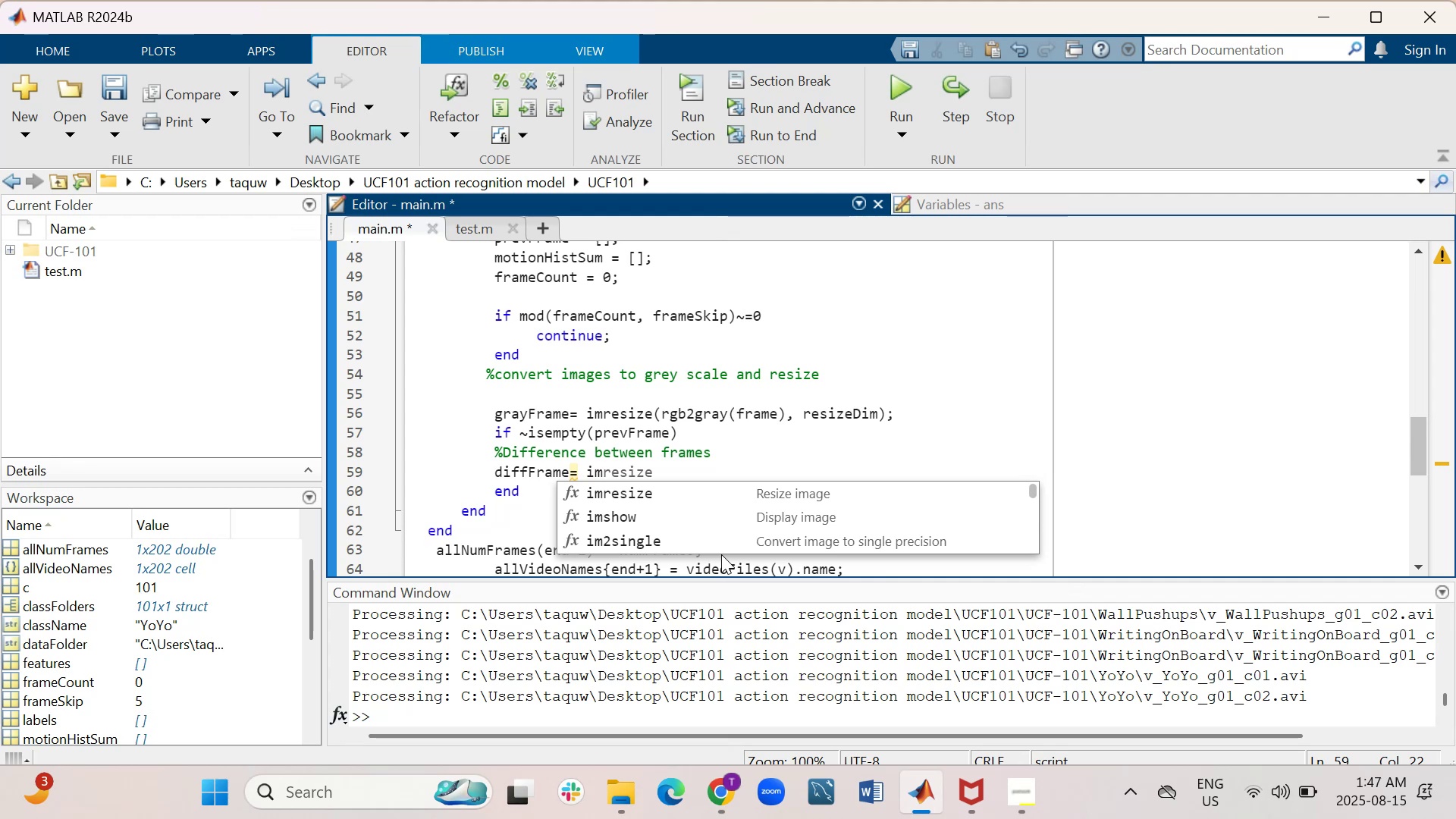 
wait(6.96)
 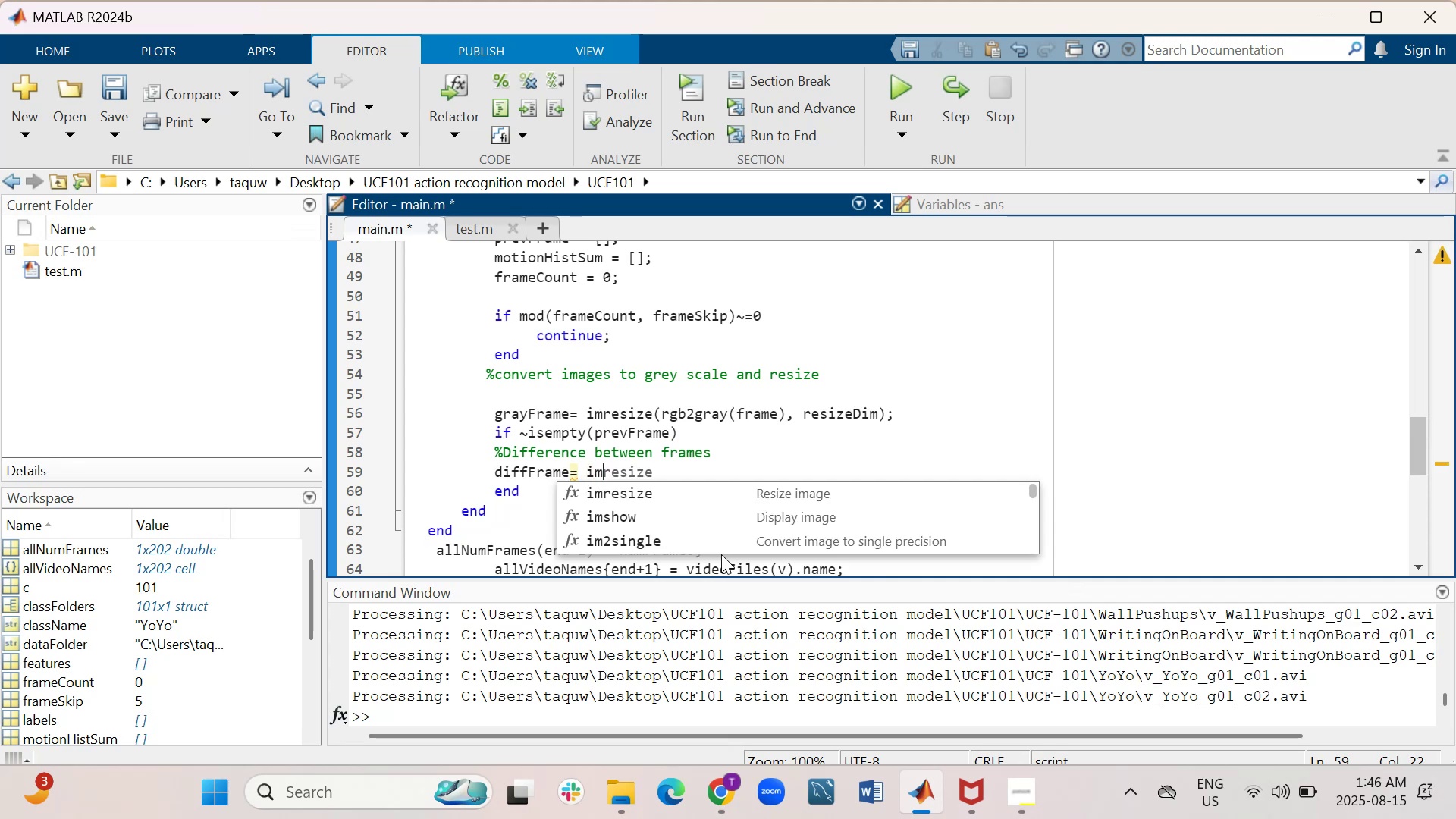 
type(absd)
 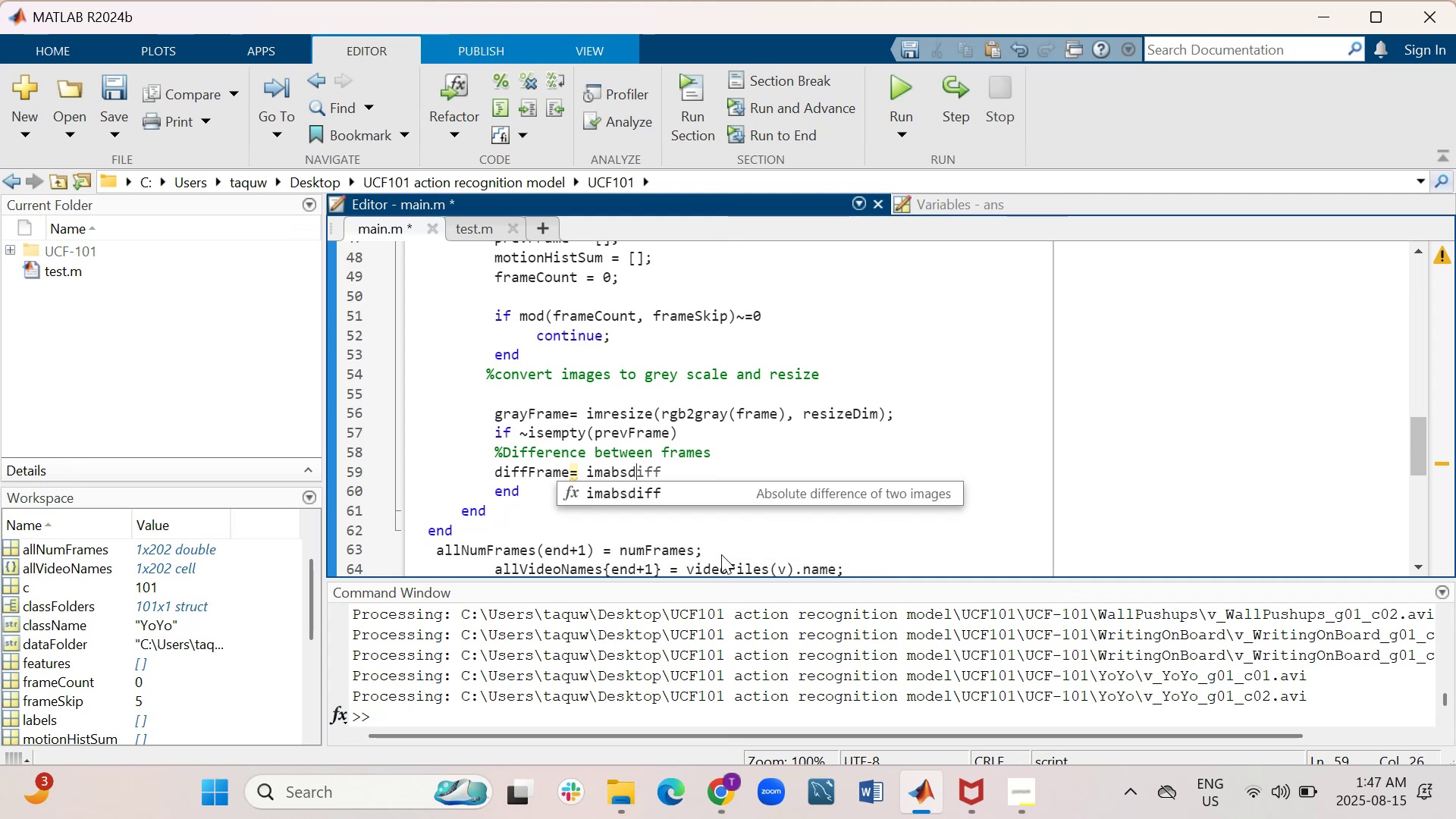 
key(Tab)
type((grayFrame, )
 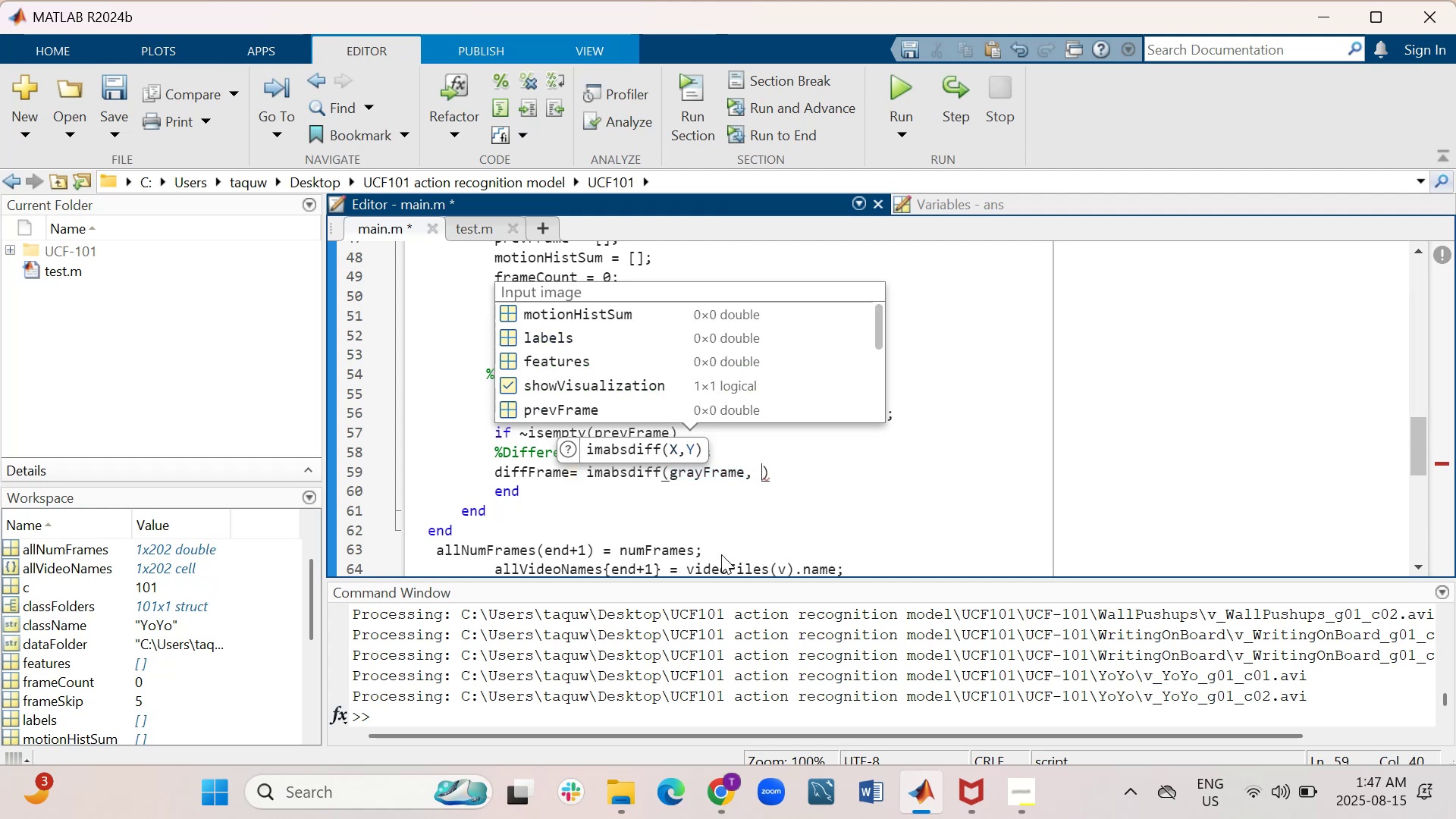 
wait(8.83)
 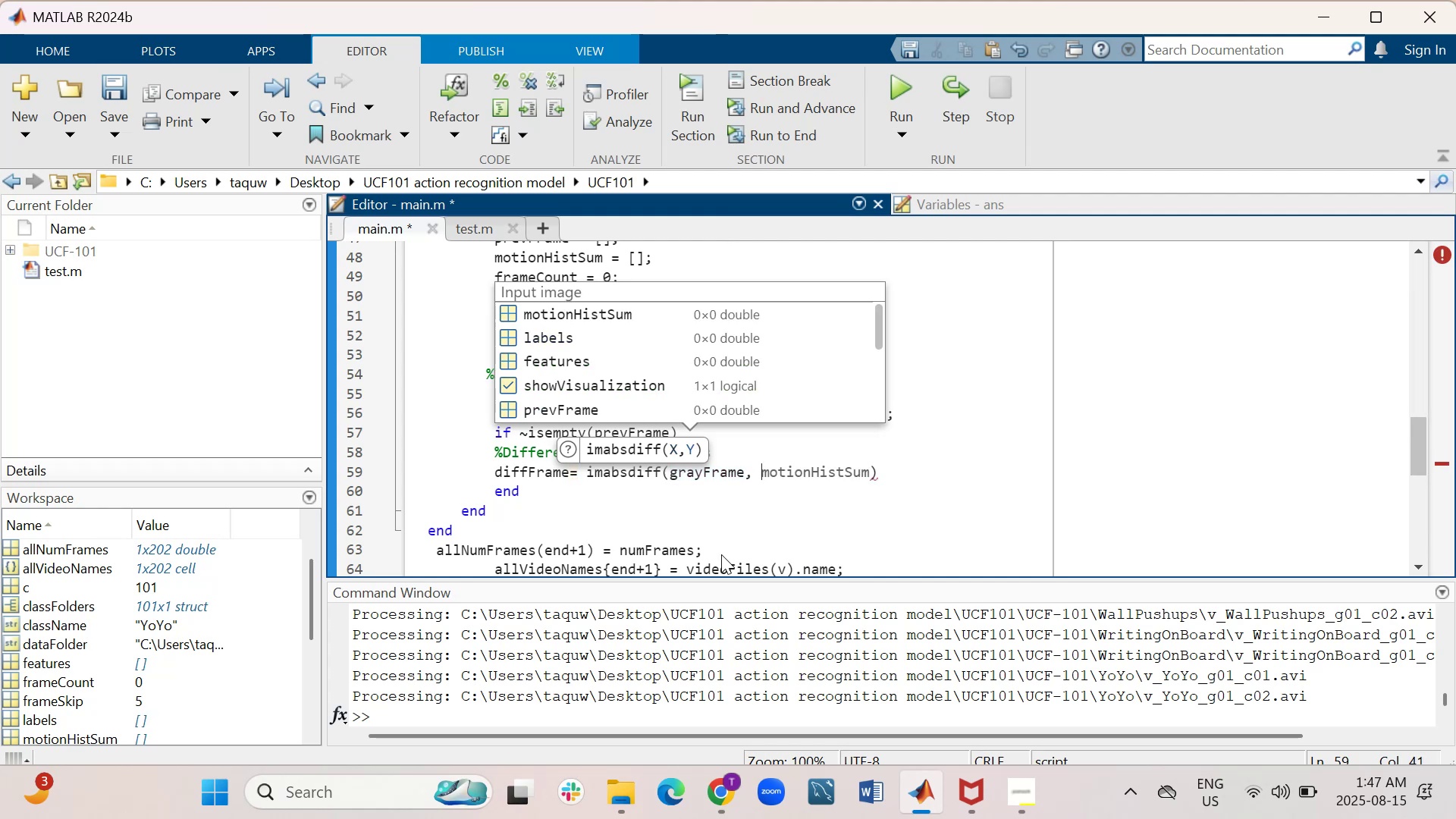 
type(prev)
key(Tab)
type([PageDown])
 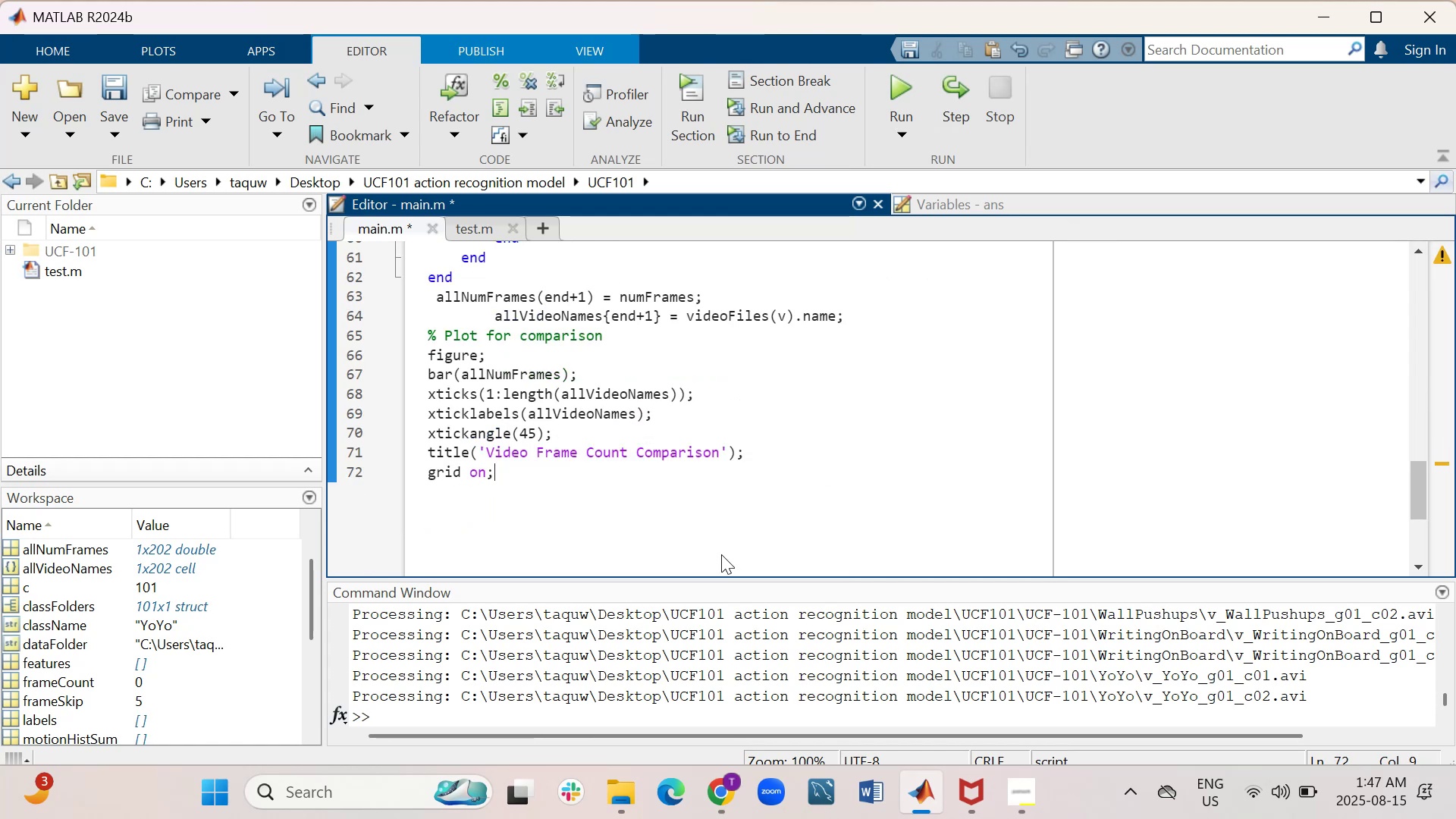 
scroll: coordinate [771, 533], scroll_direction: up, amount: 1.0
 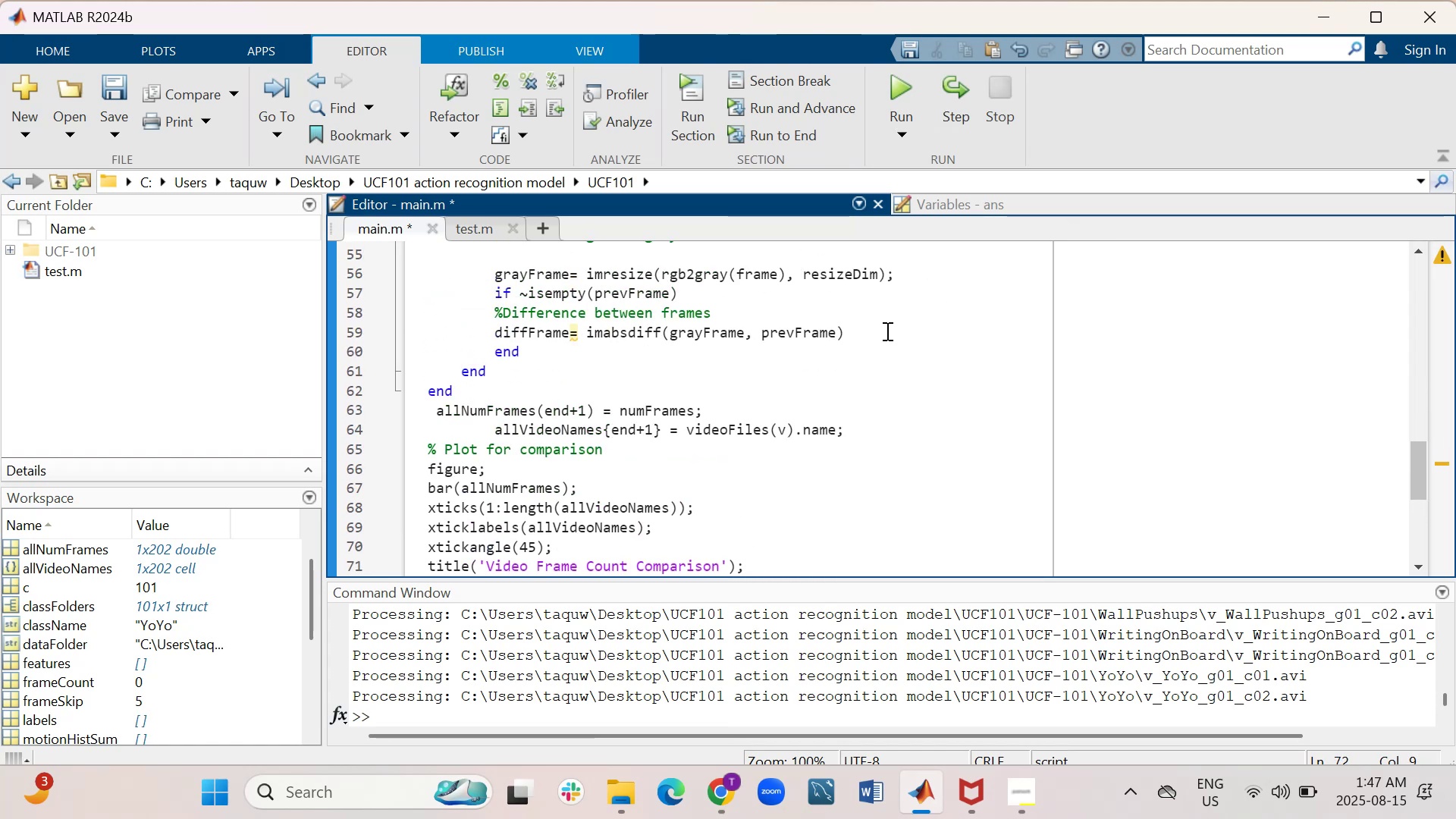 
left_click([886, 331])
 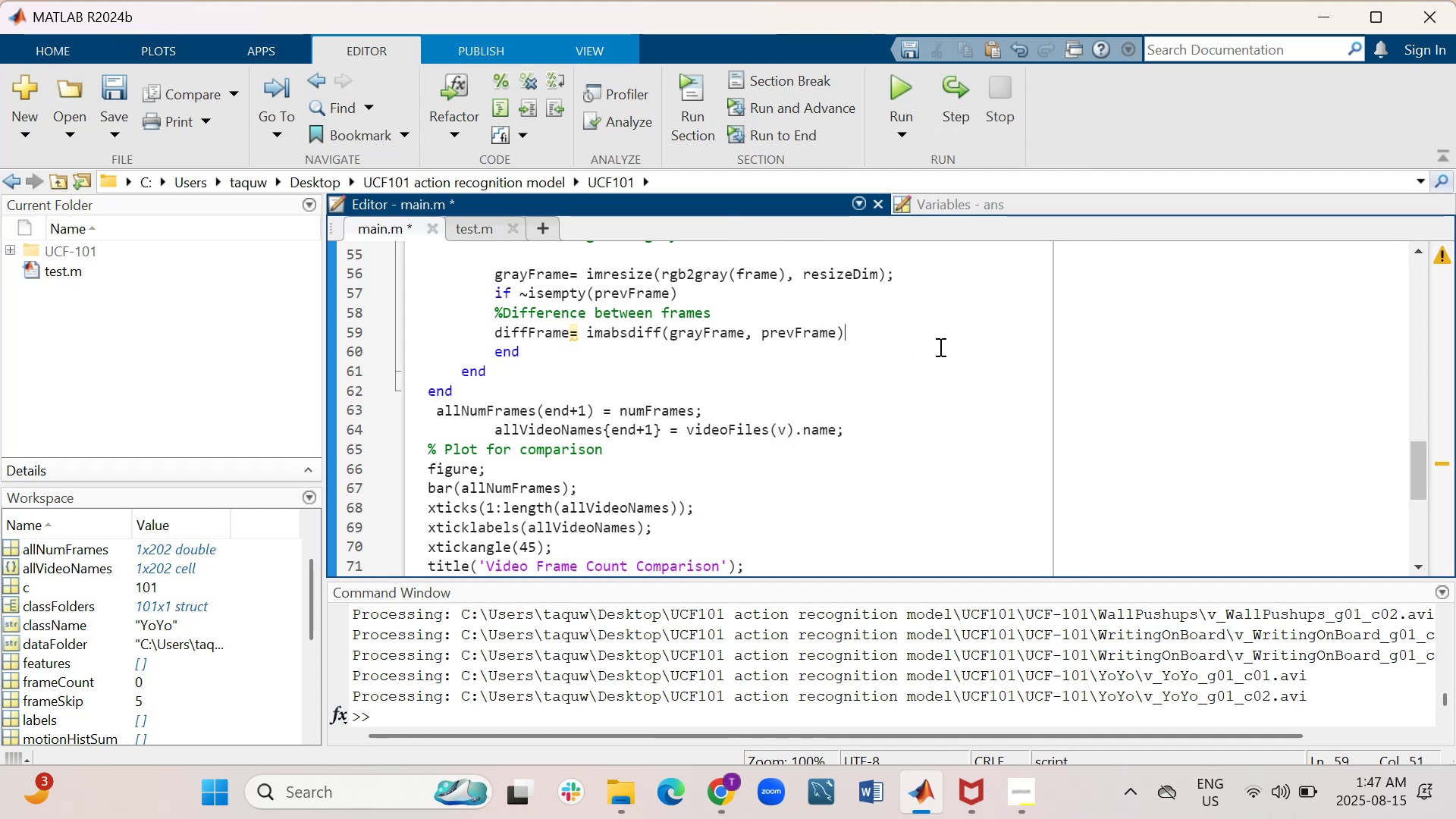 
key(Semicolon)
 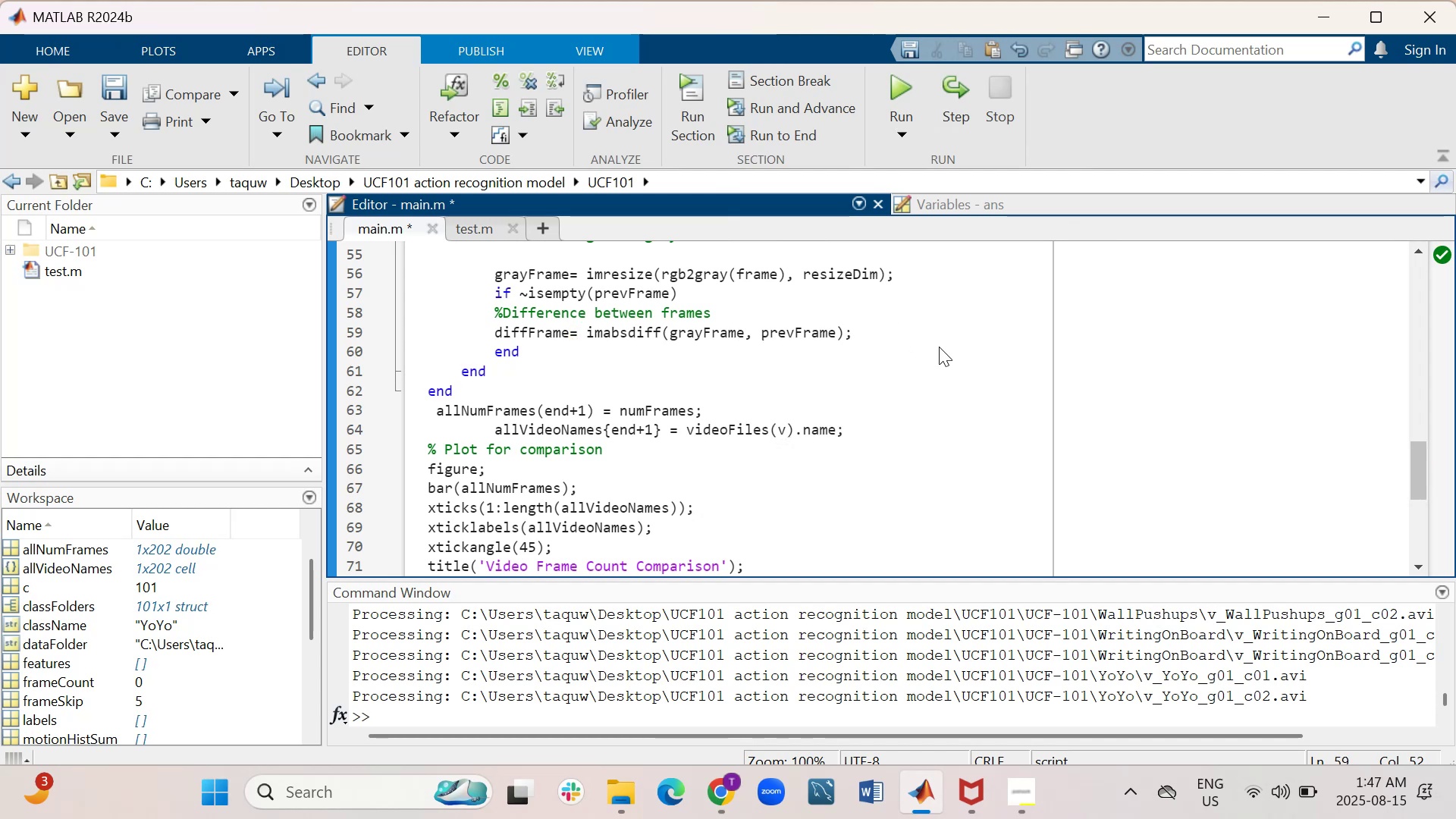 
key(Shift+Enter)
 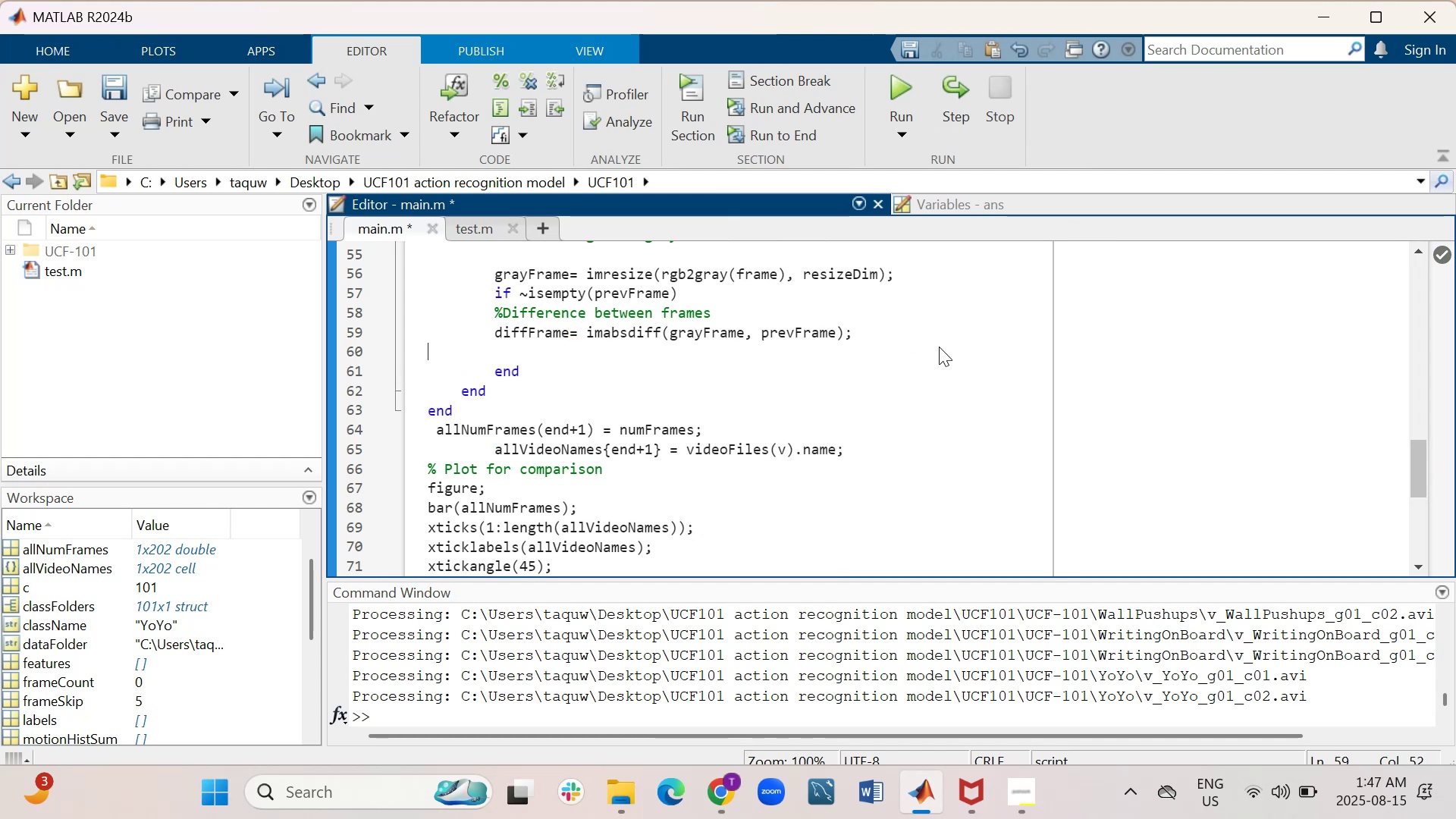 
key(Shift+Enter)
 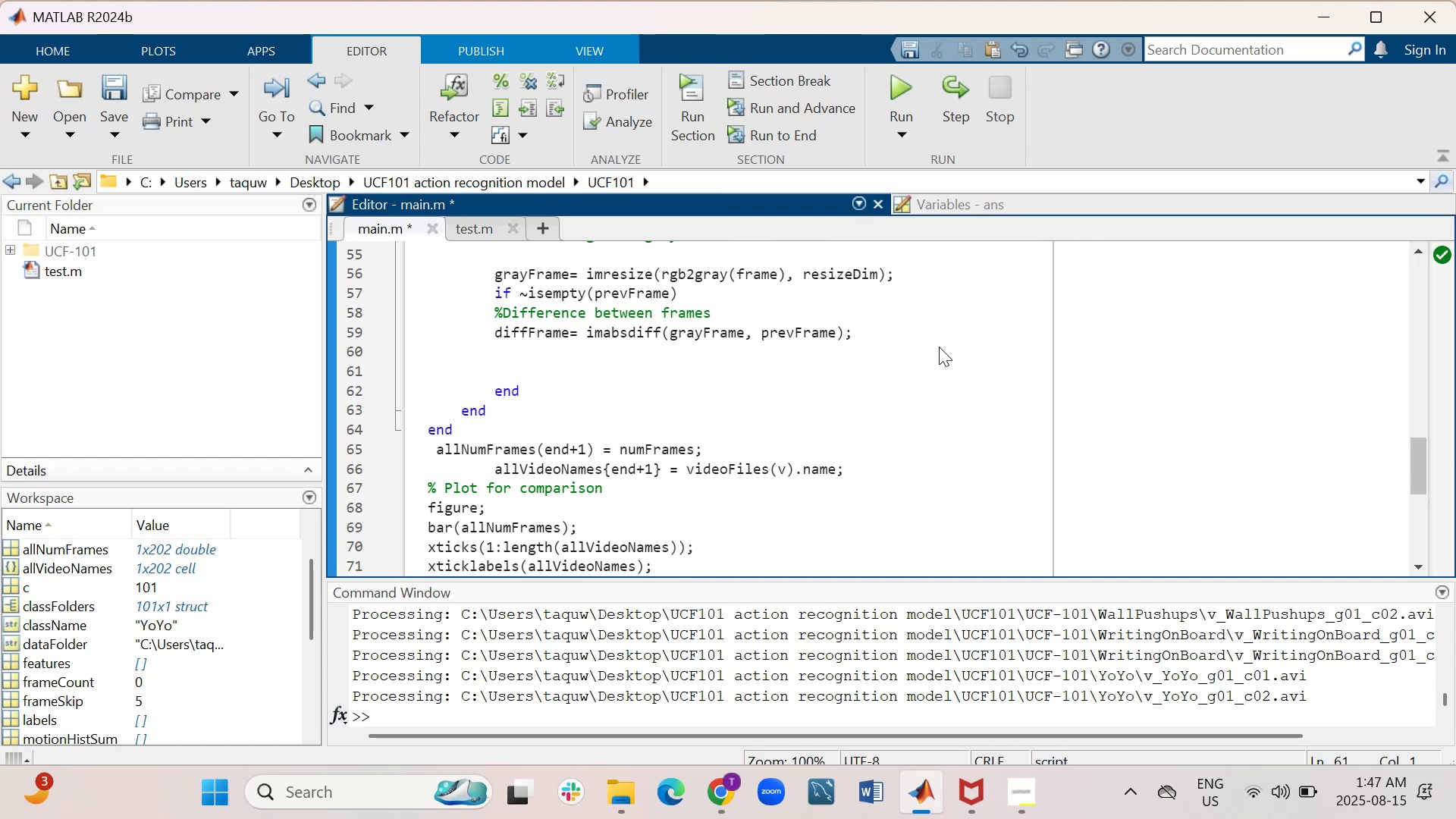 
key(Tab)
 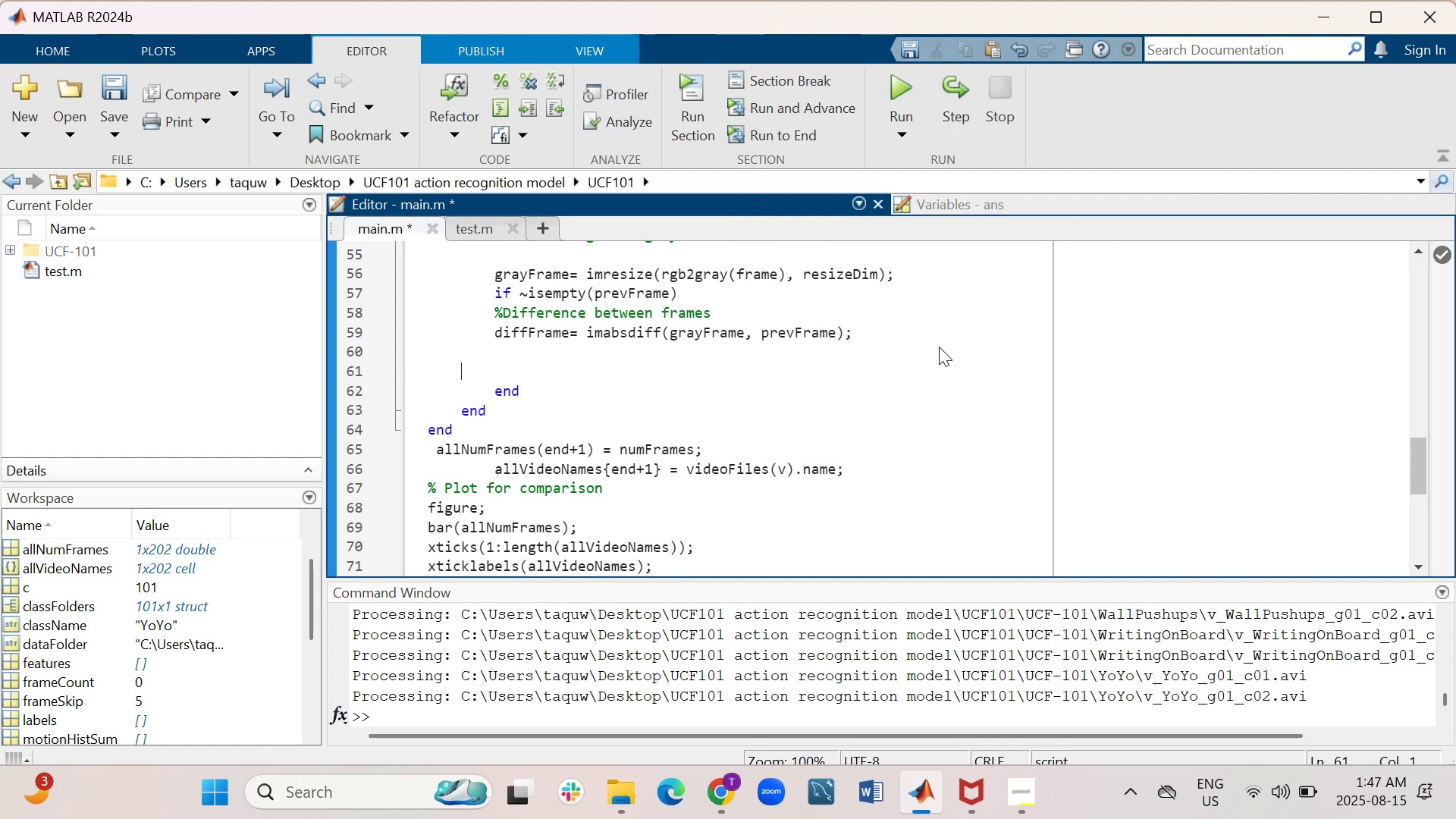 
key(Tab)
 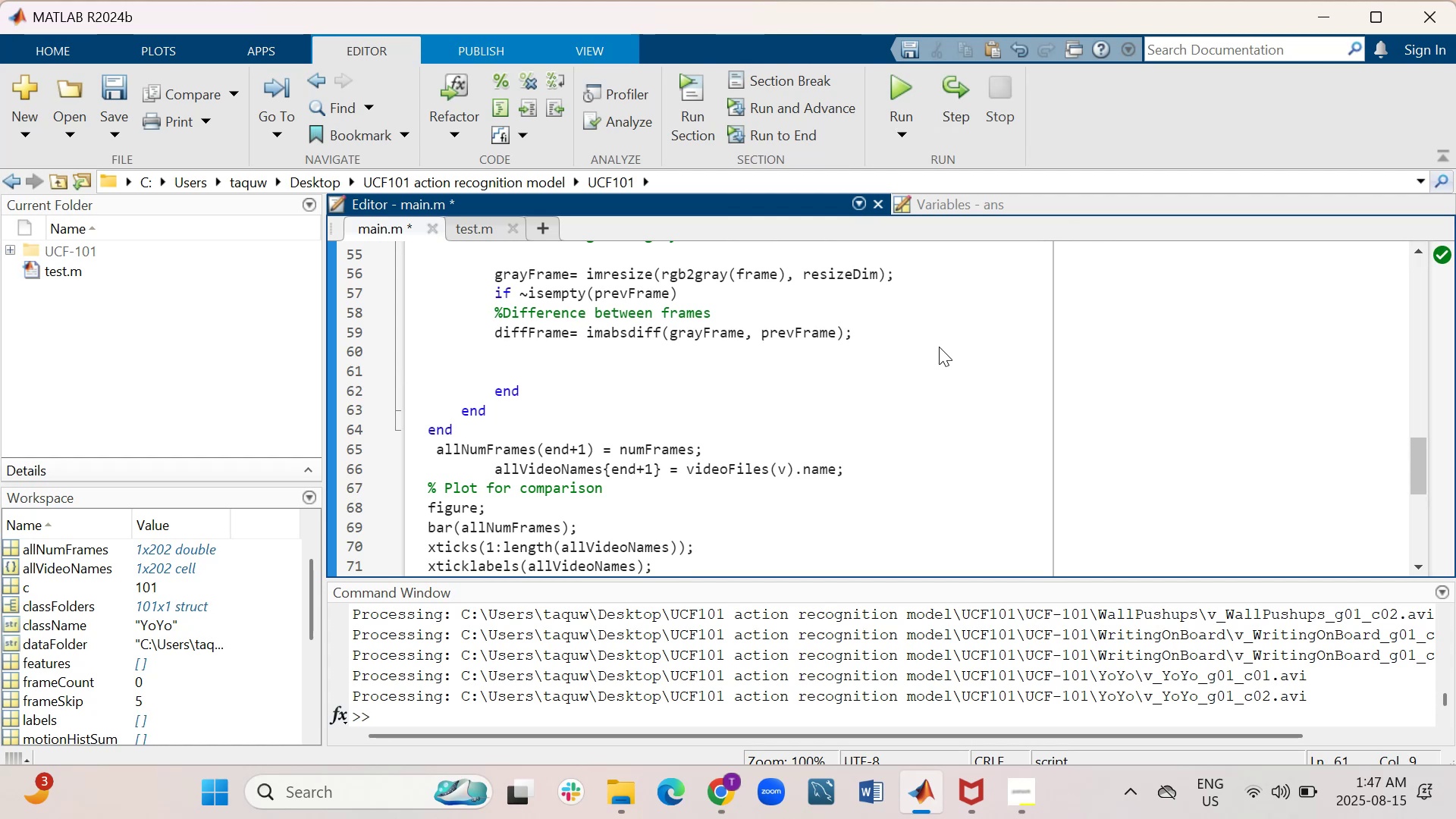 
wait(11.7)
 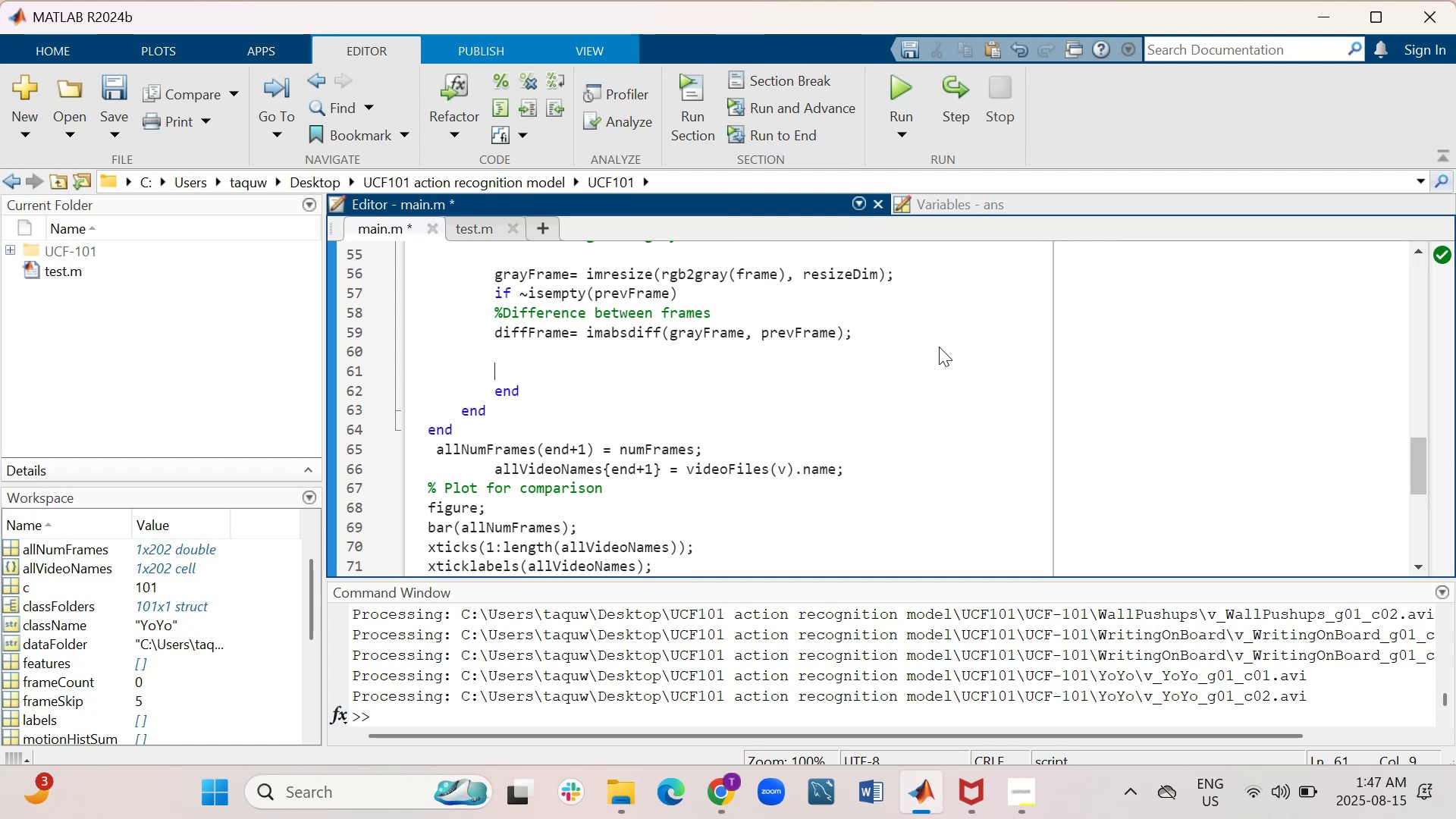 
type(%Histogram of motion intensities)
 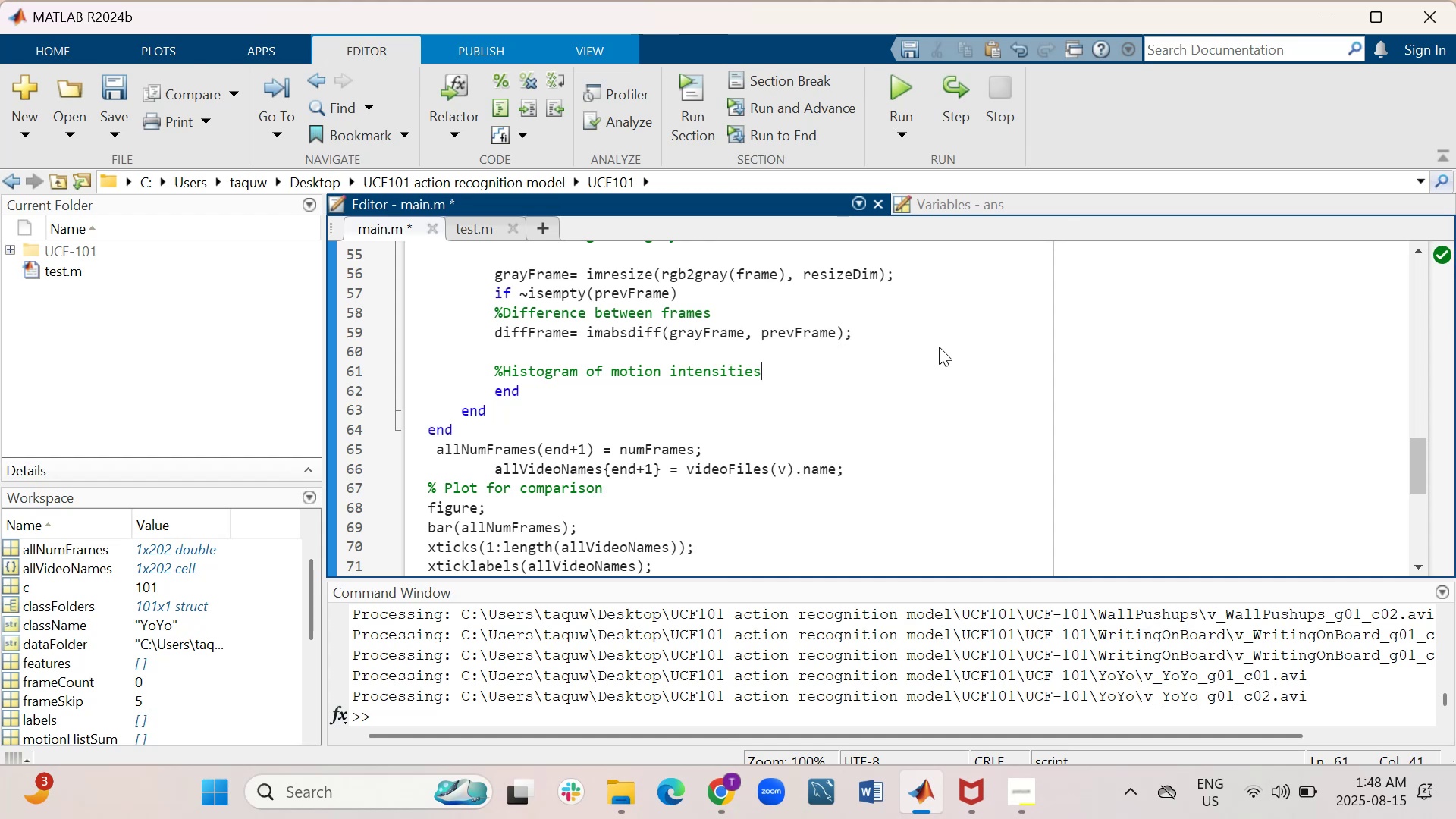 
key(Shift+ShiftRight)
 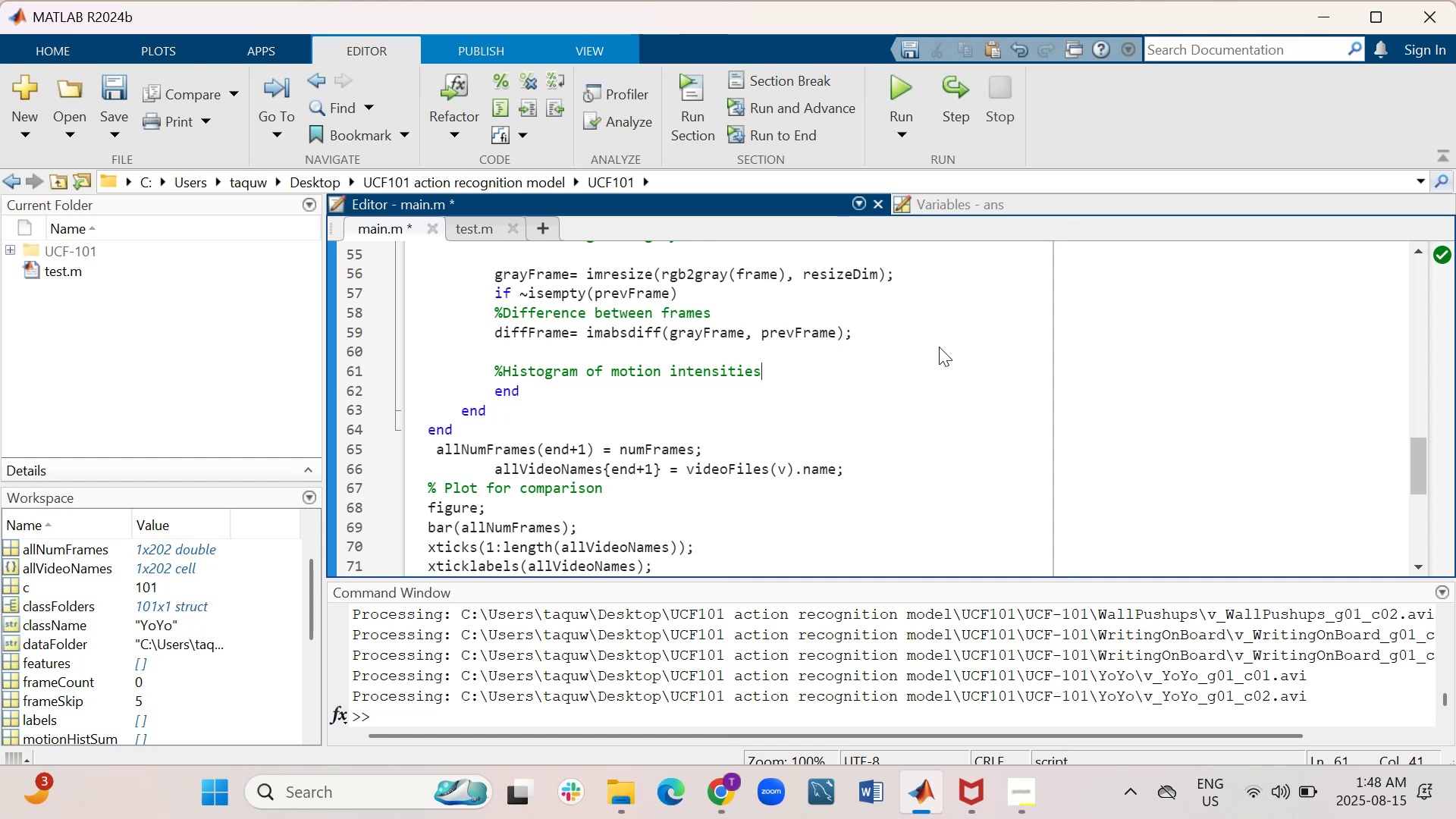 
key(Shift+Enter)
 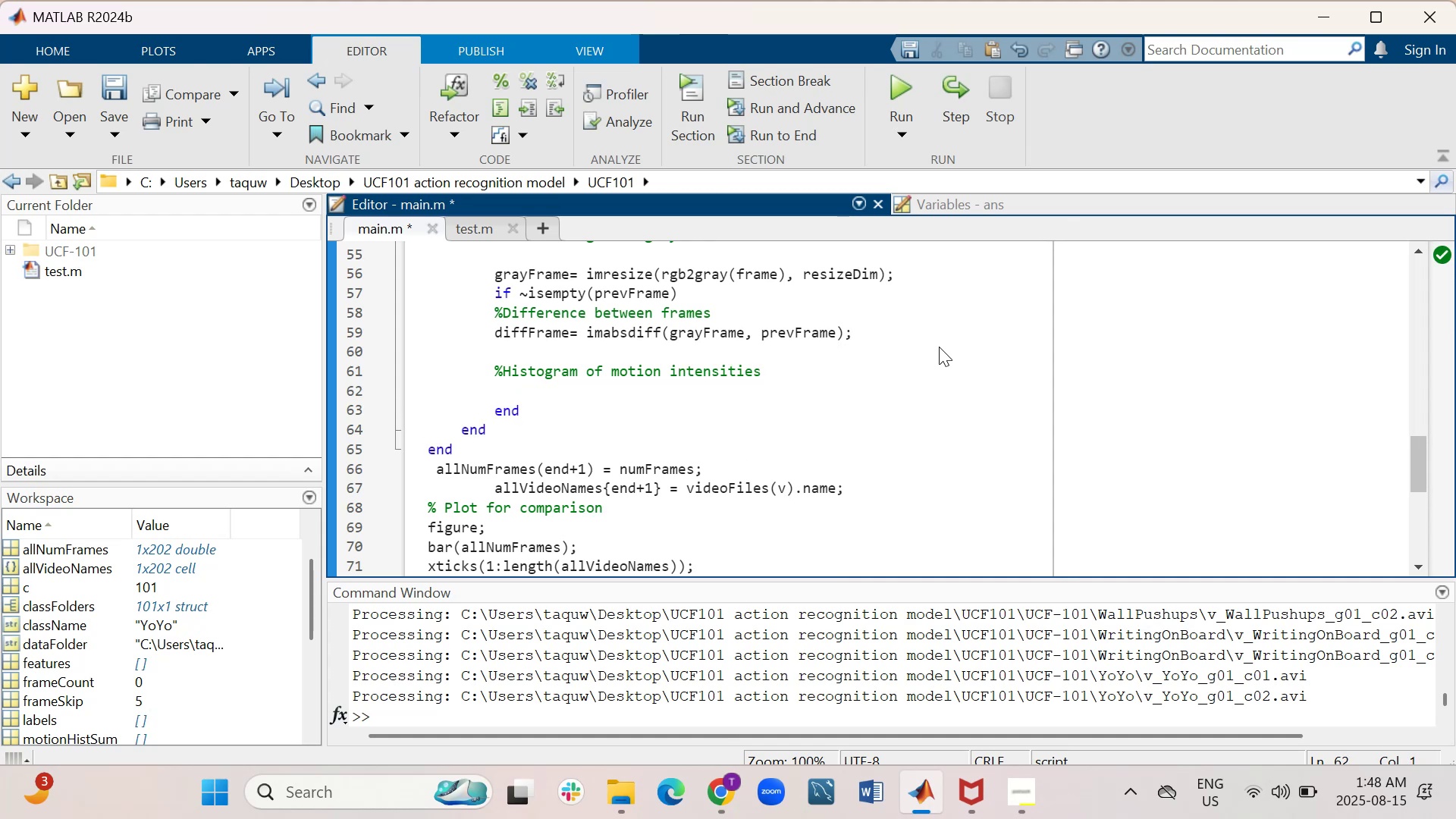 
key(Tab)
 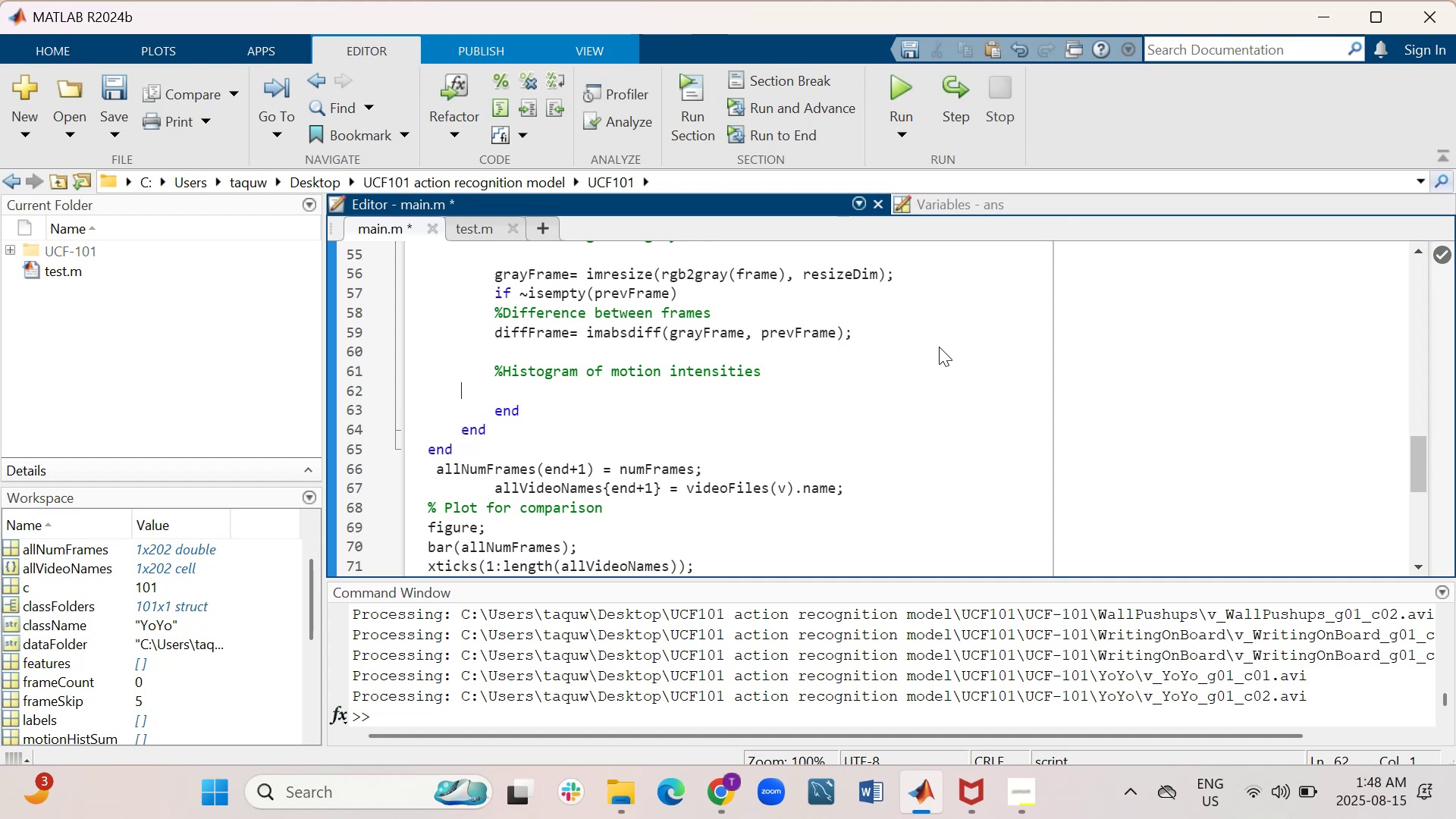 
key(Tab)
 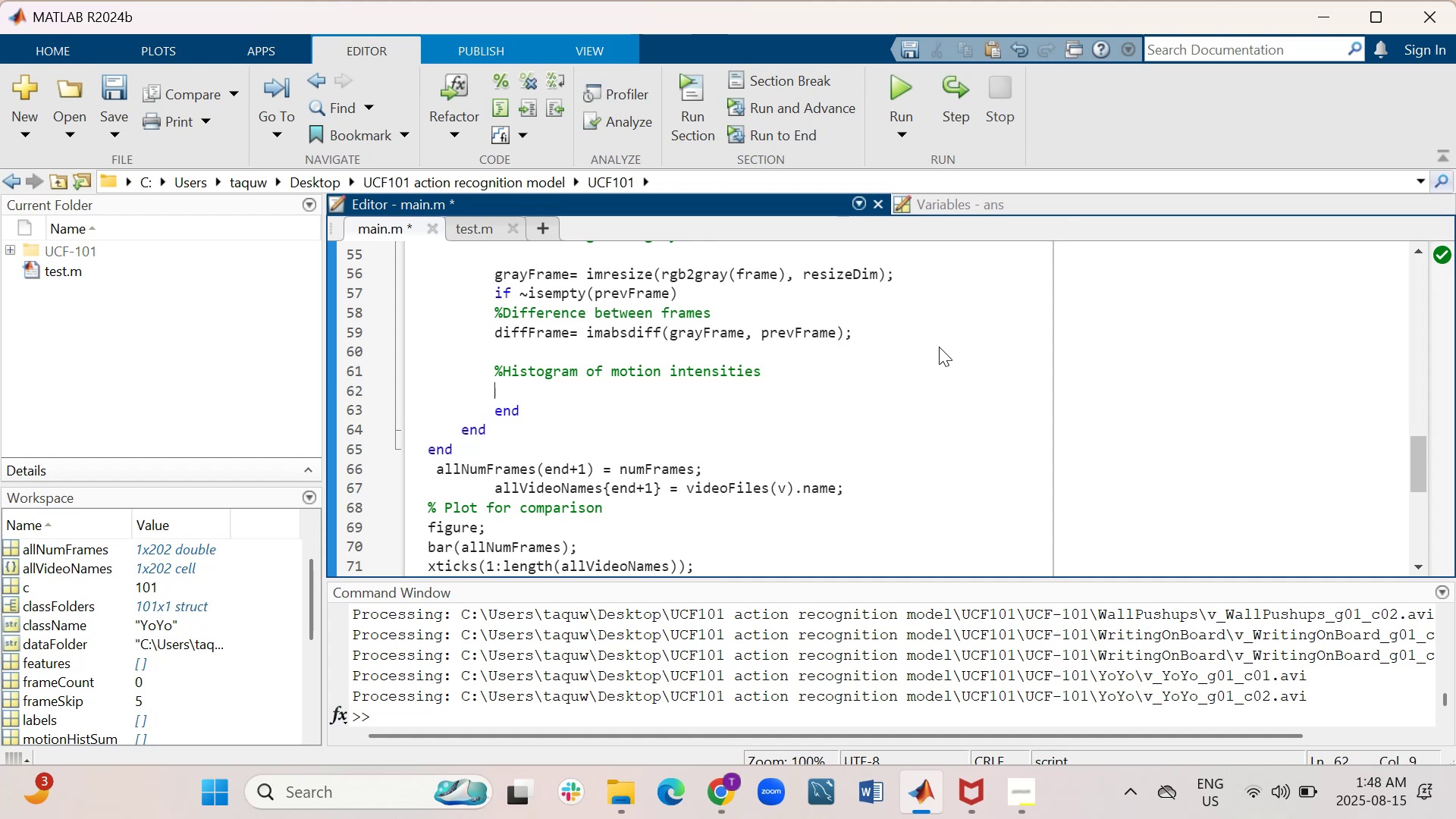 
type(histVals)
 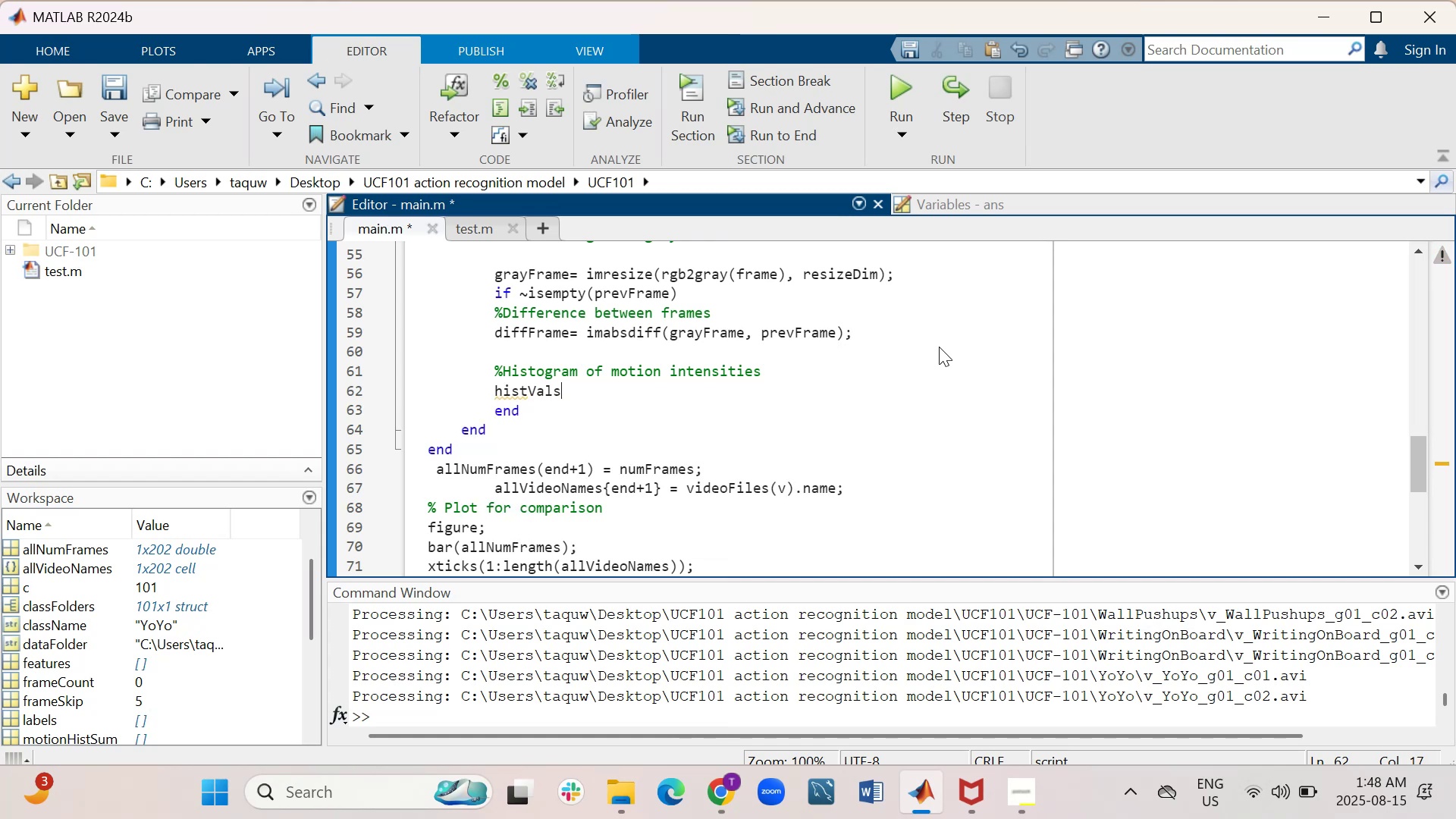 
type(=imhist(diff)
key(Tab)
 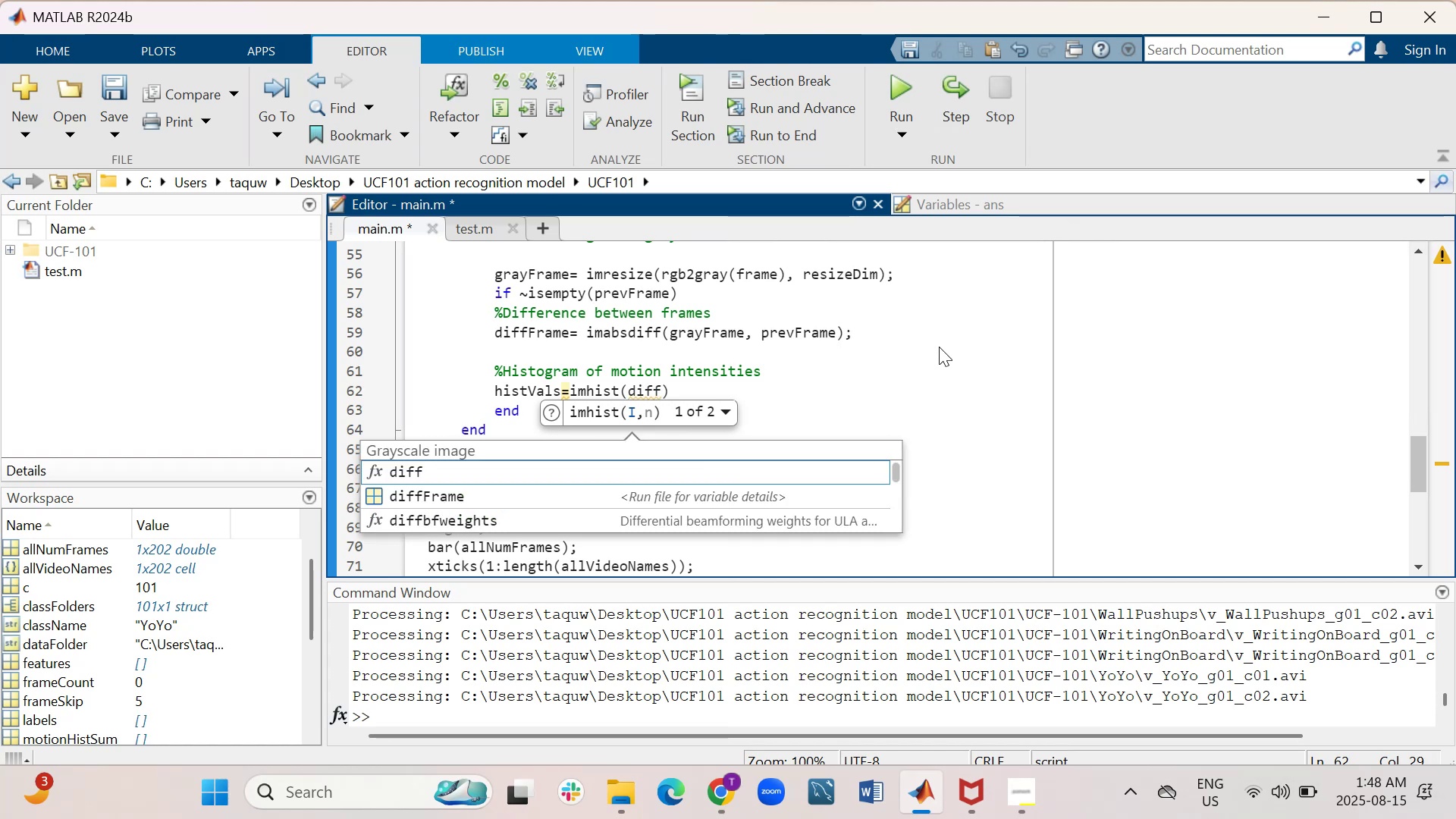 
type(Frame)
 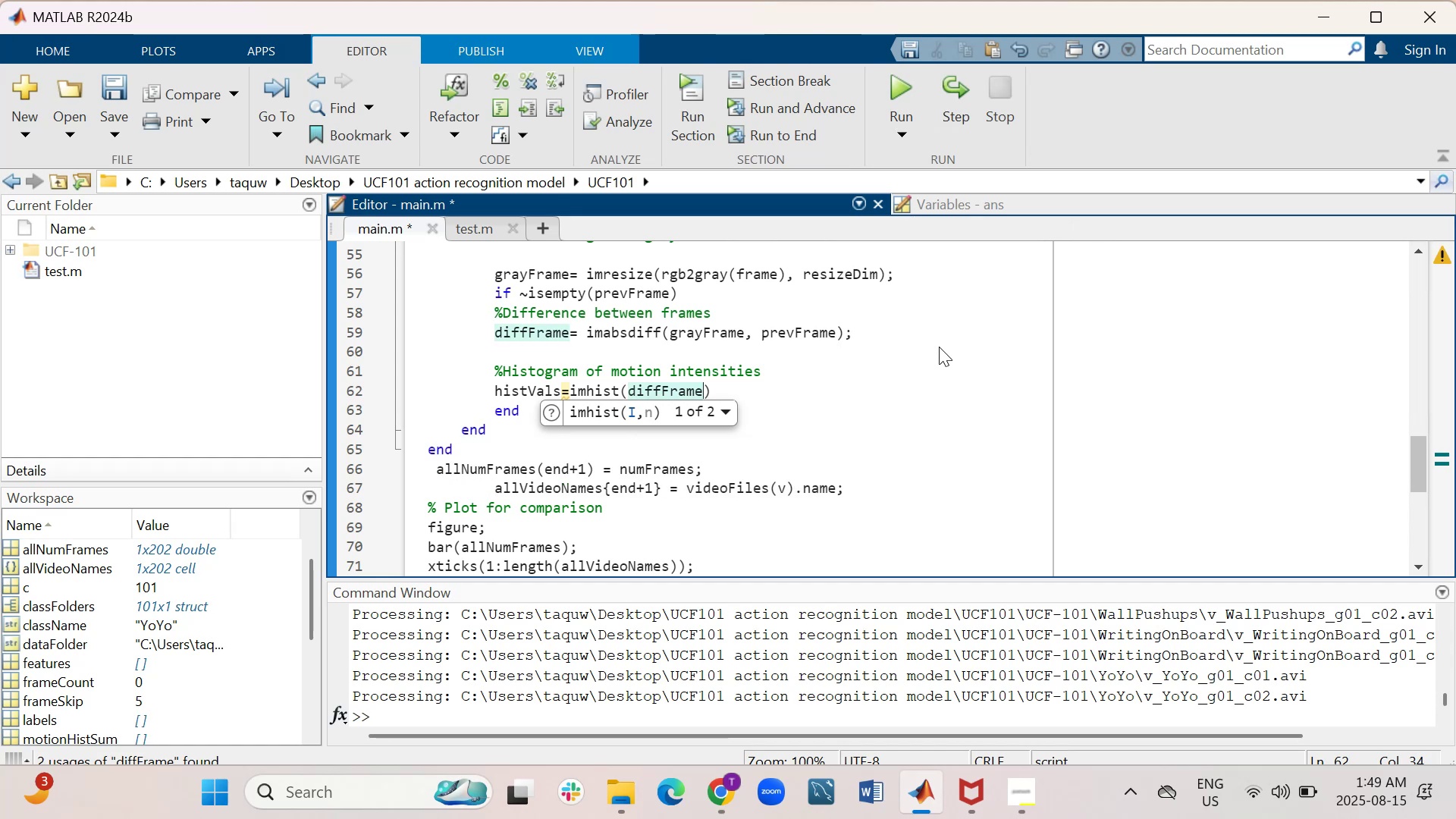 
key(ArrowRight)
 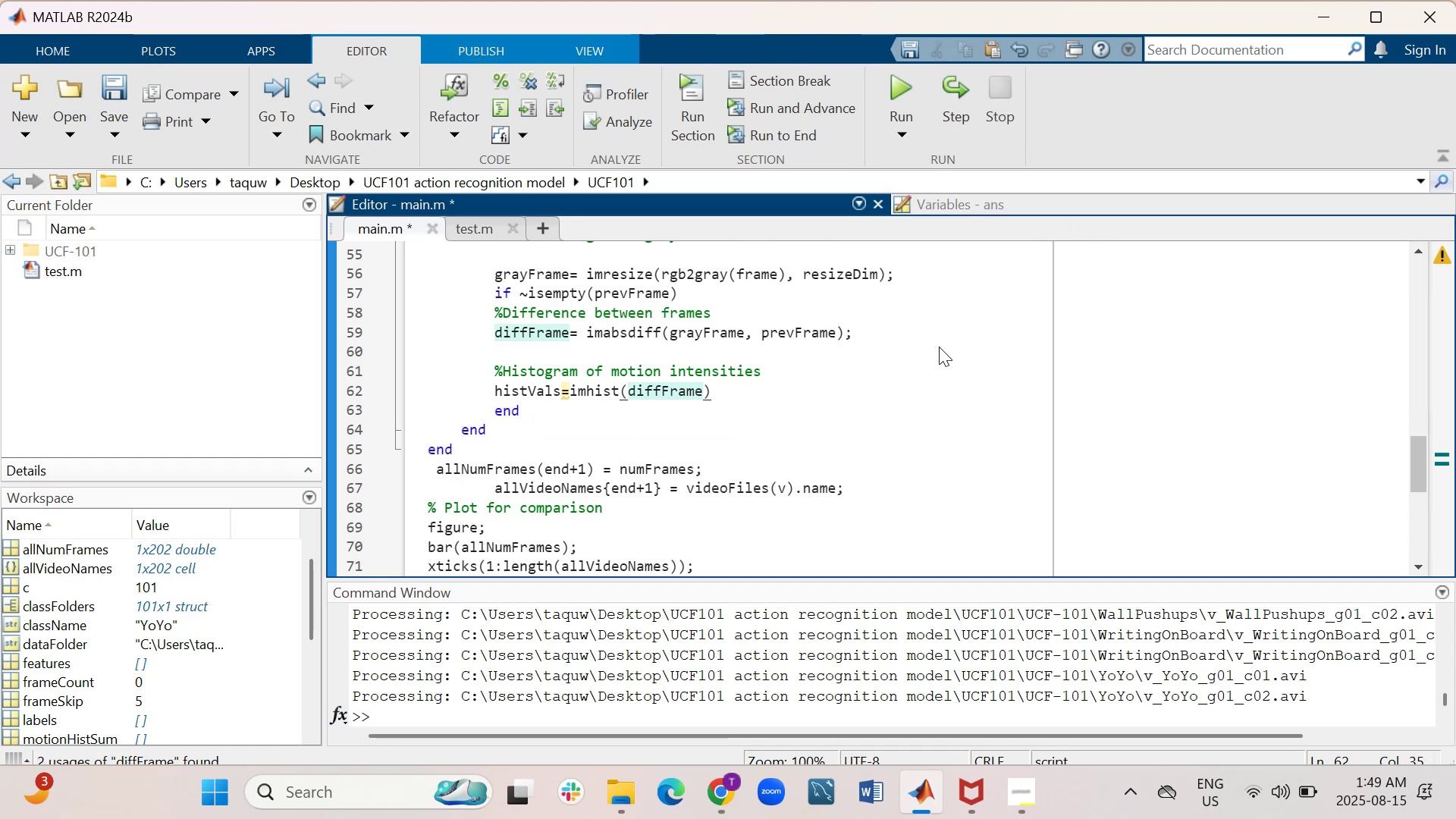 
key(Quote)
 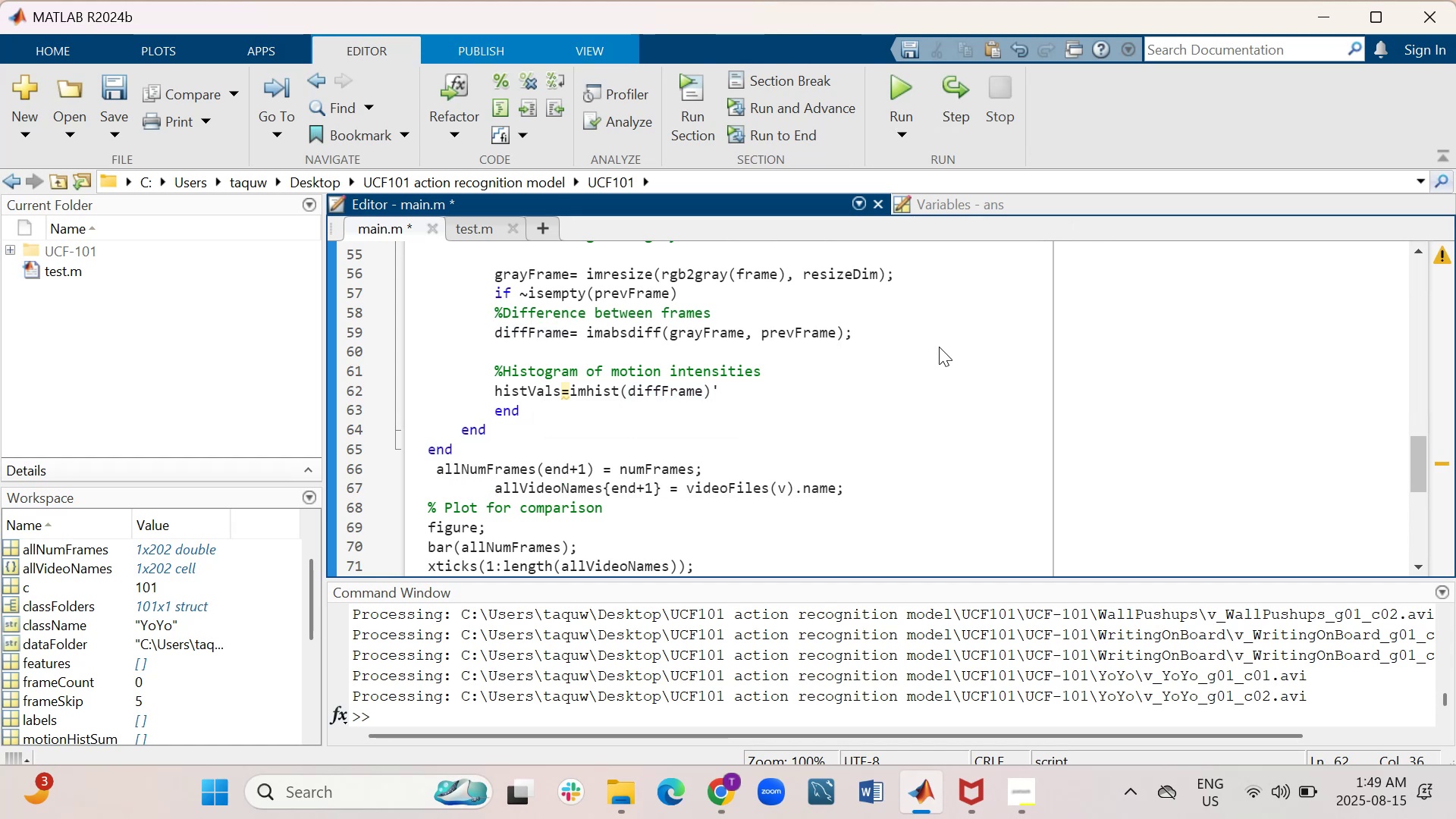 
key(Semicolon)
 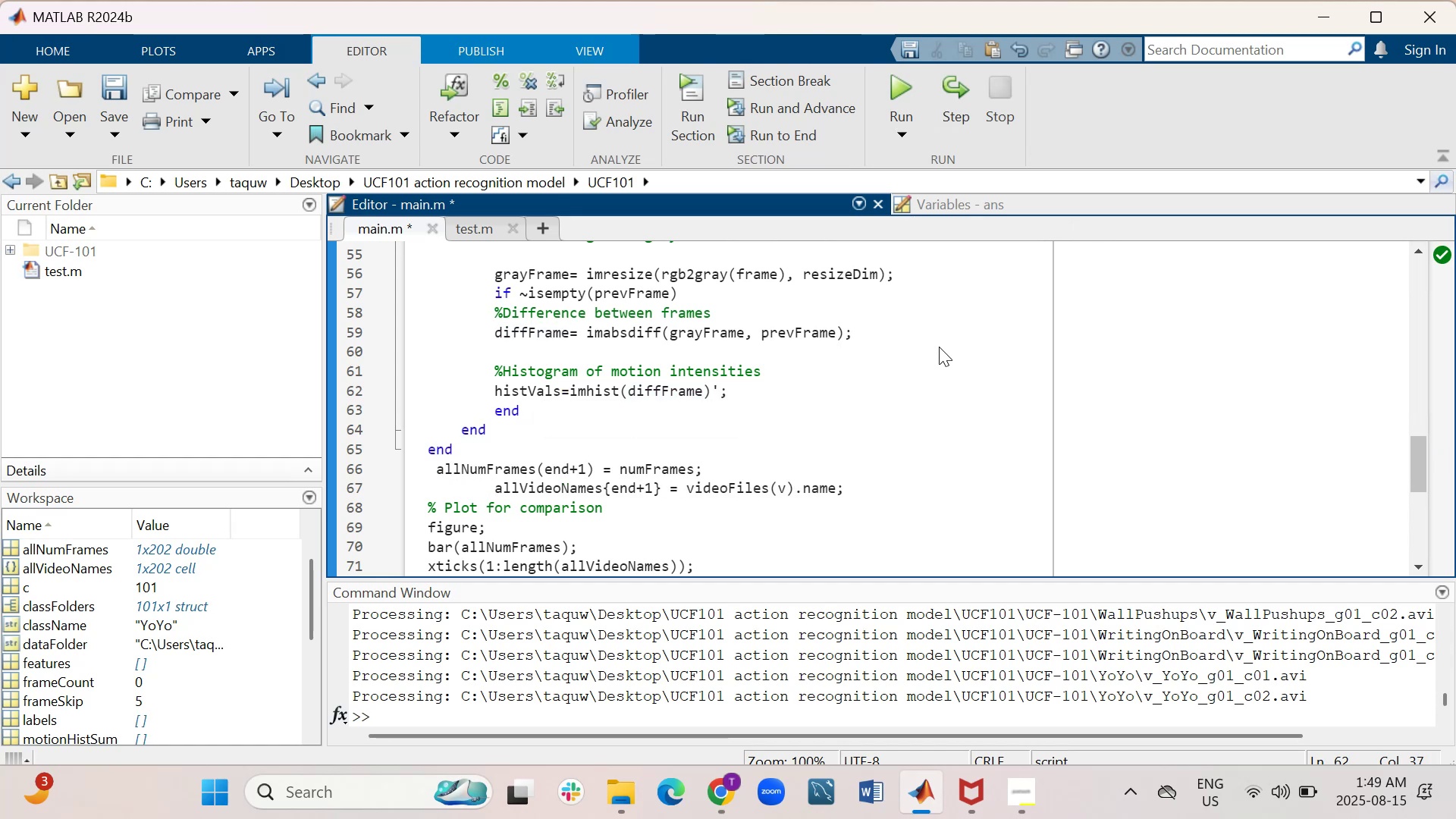 
key(Shift+Enter)
 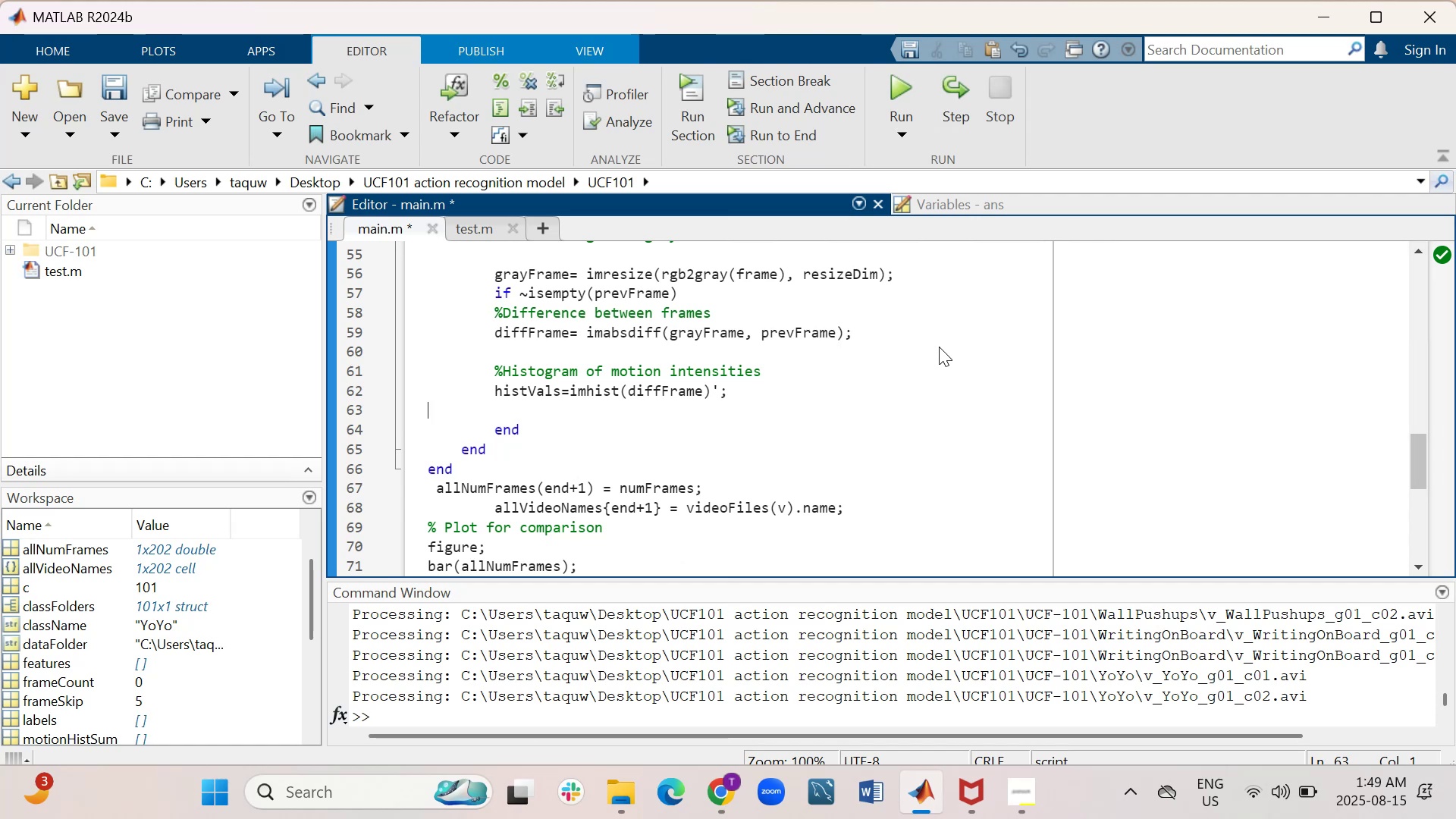 
key(Tab)
 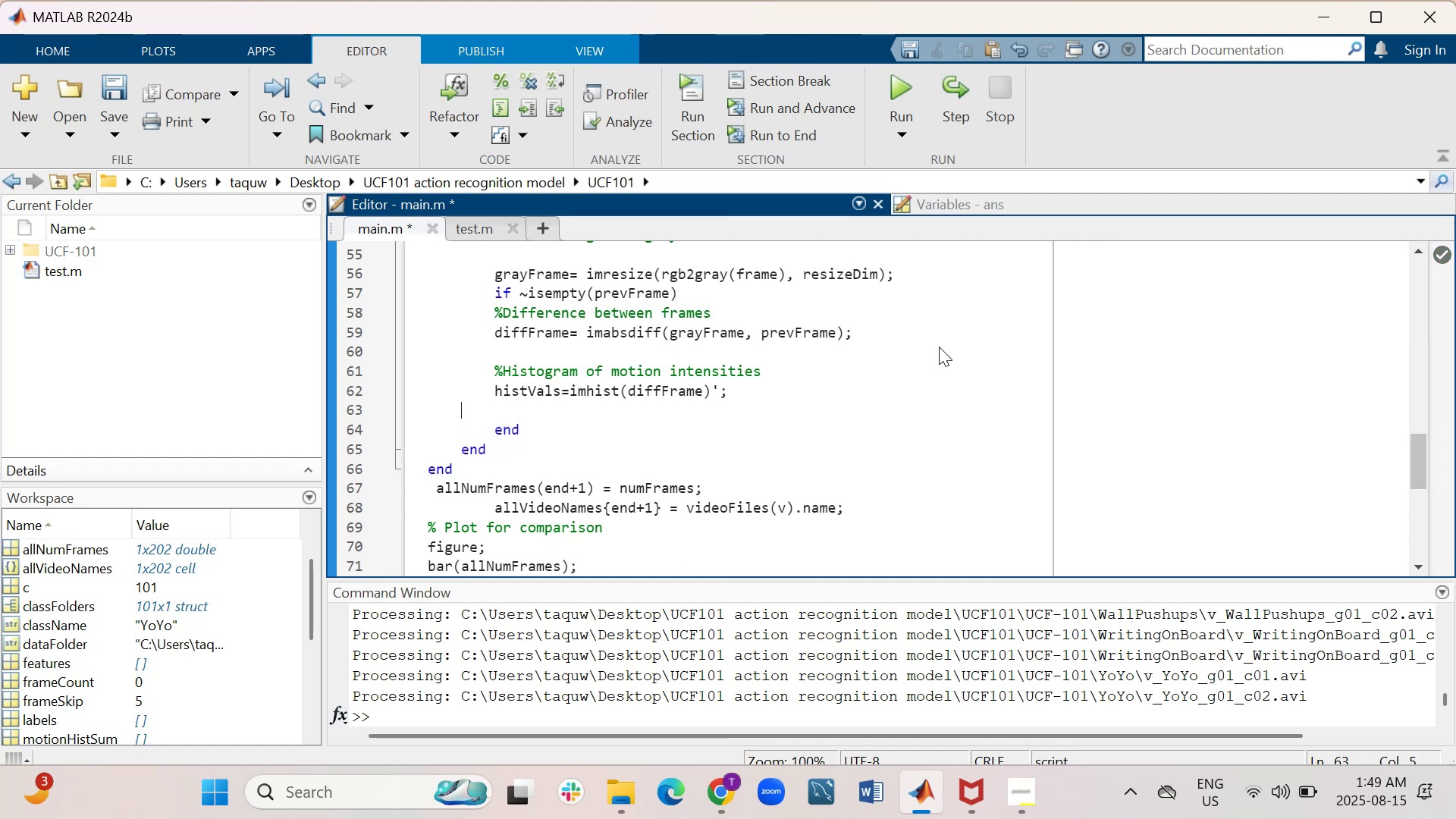 
key(Tab)
 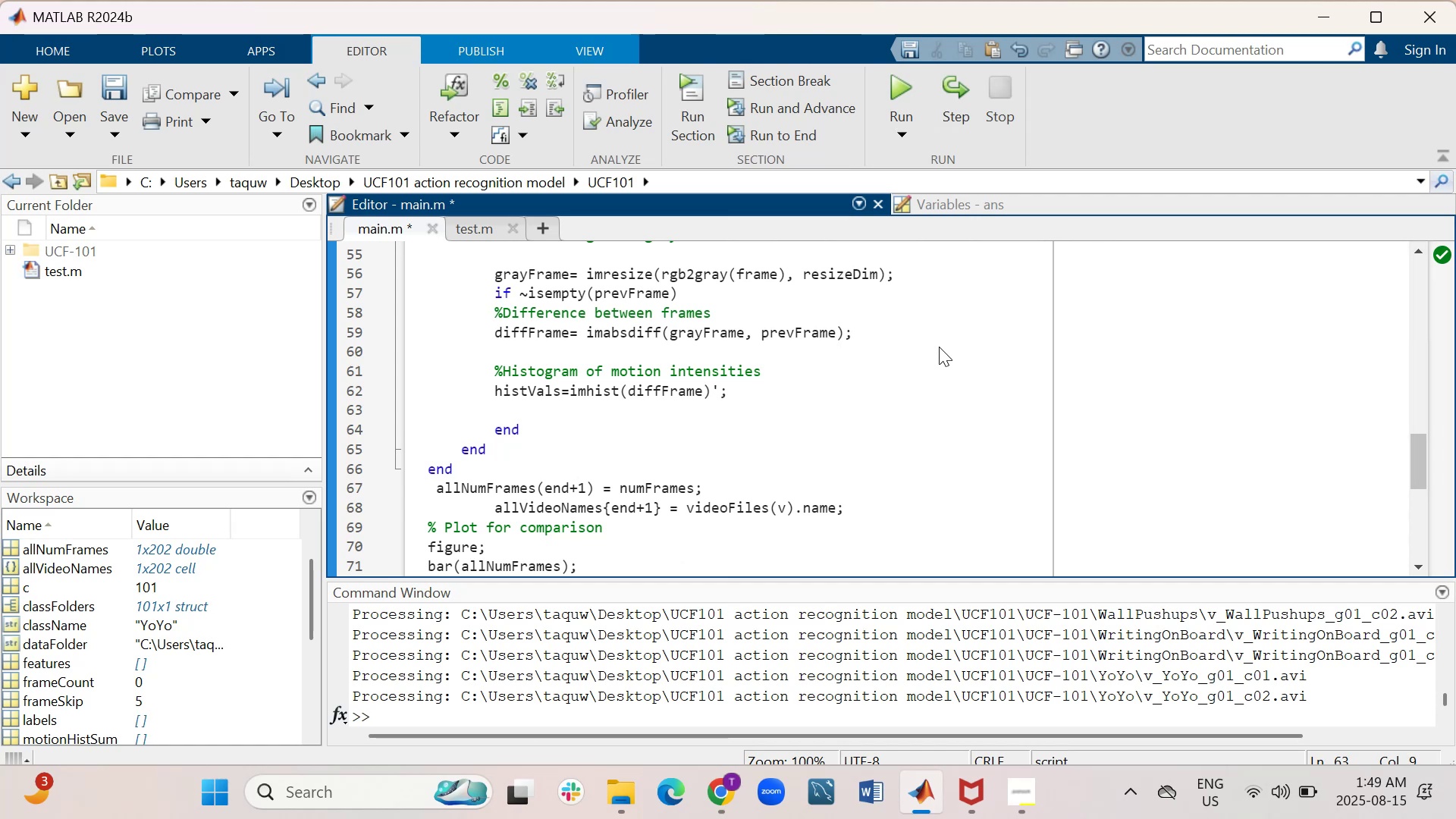 
type(histVals=)
 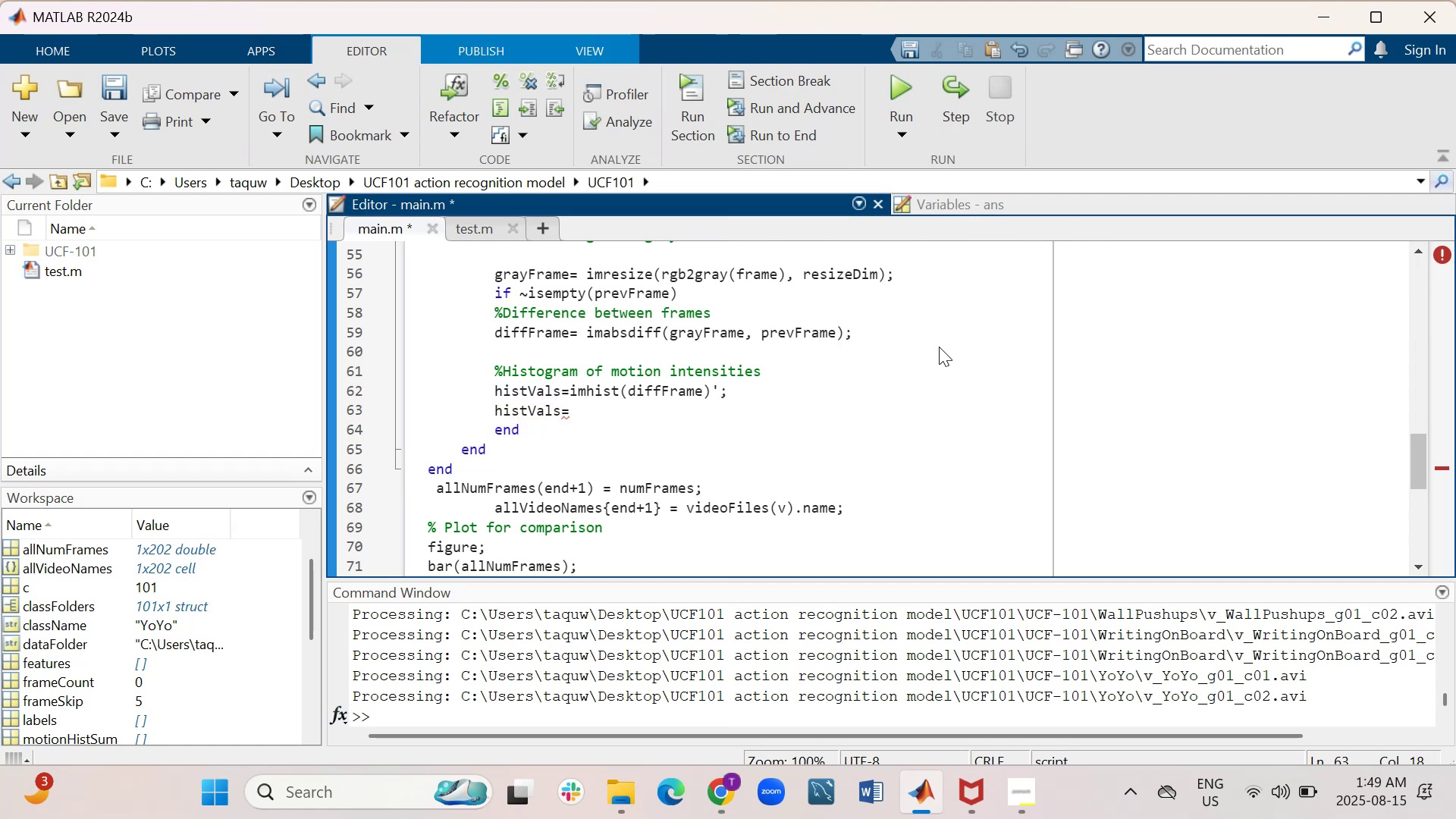 
key(Space)
 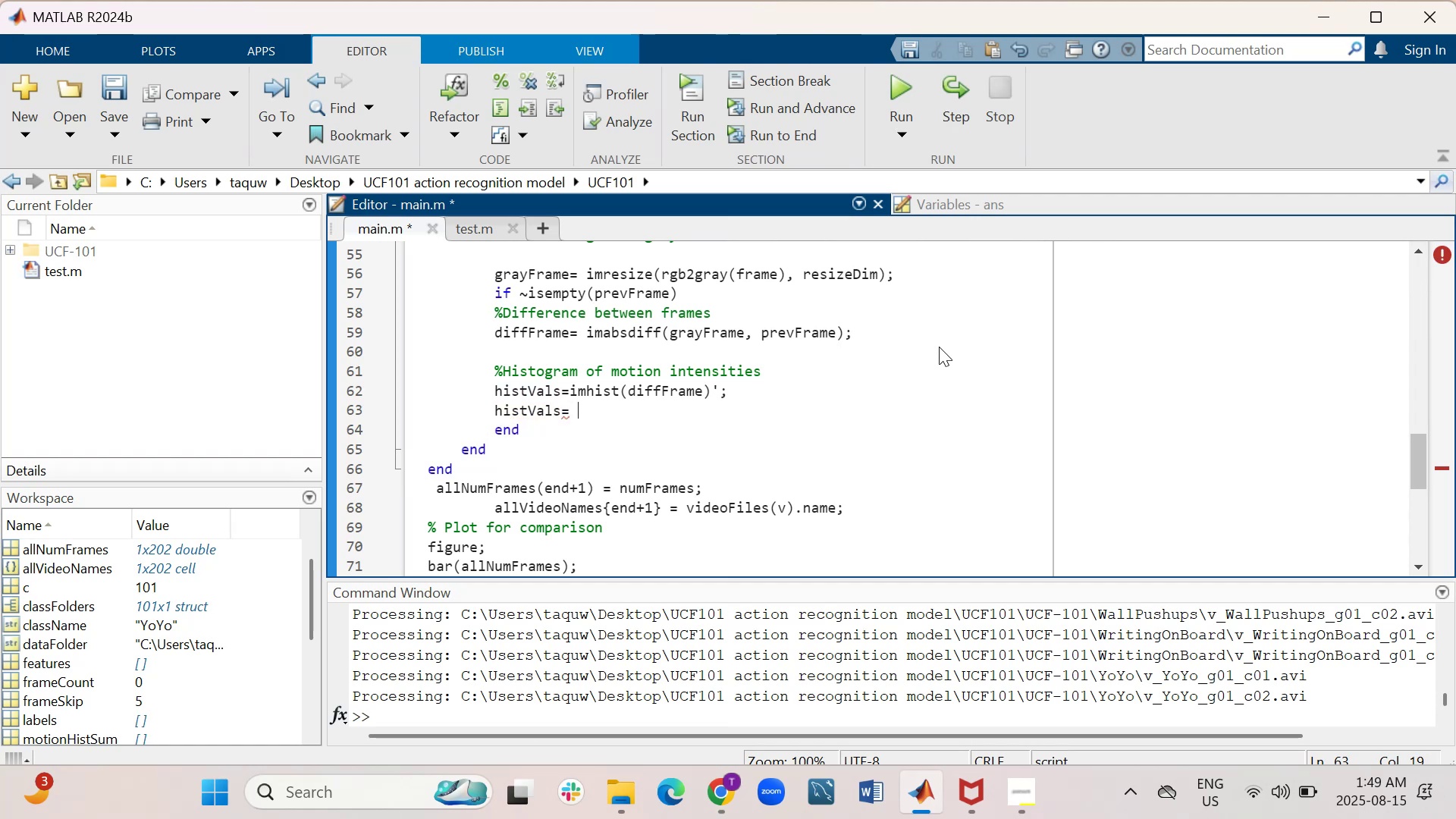 
type(histVals/ sum(histVals)
 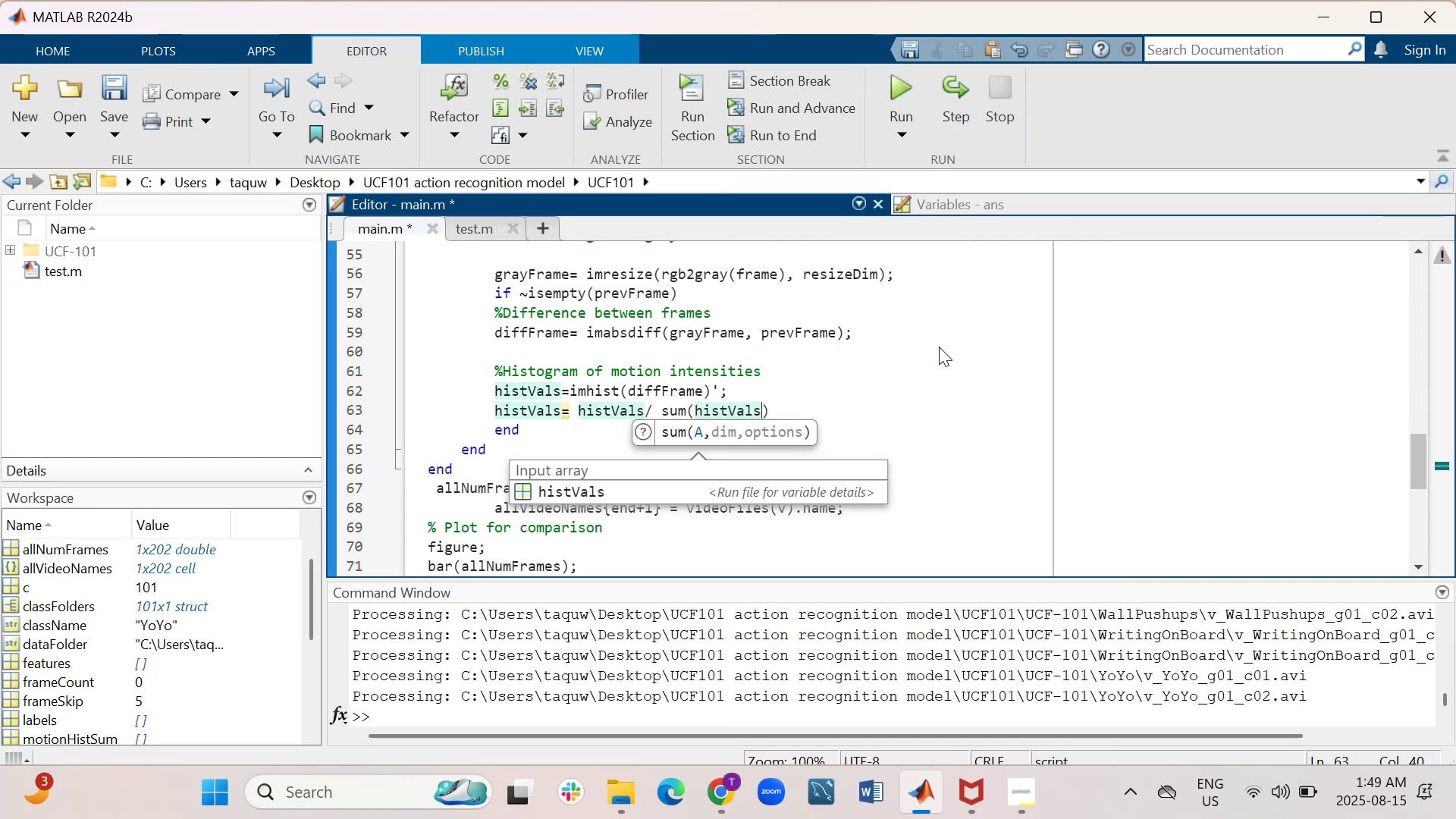 
key(ArrowRight)
 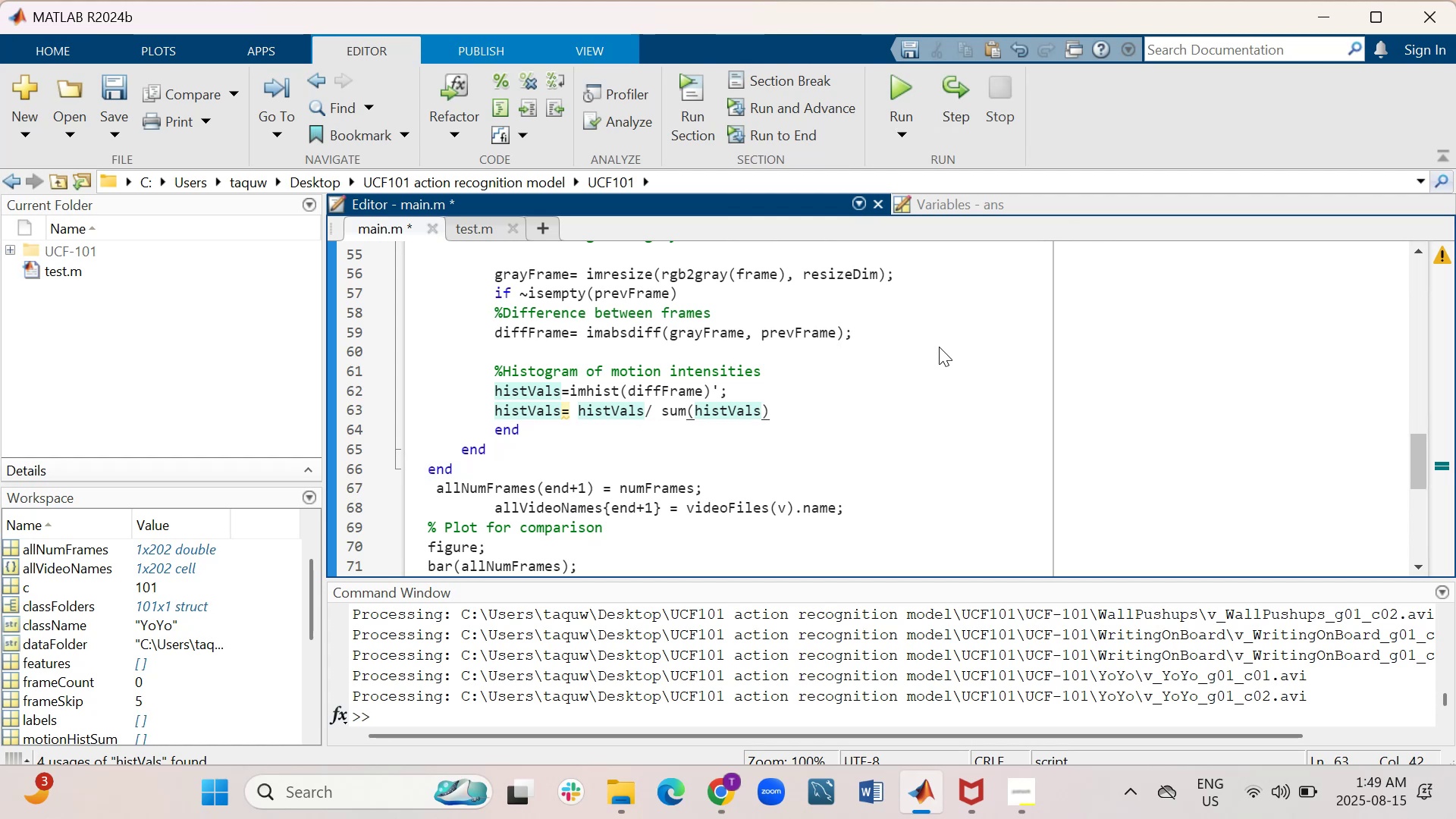 
key(Semicolon)
 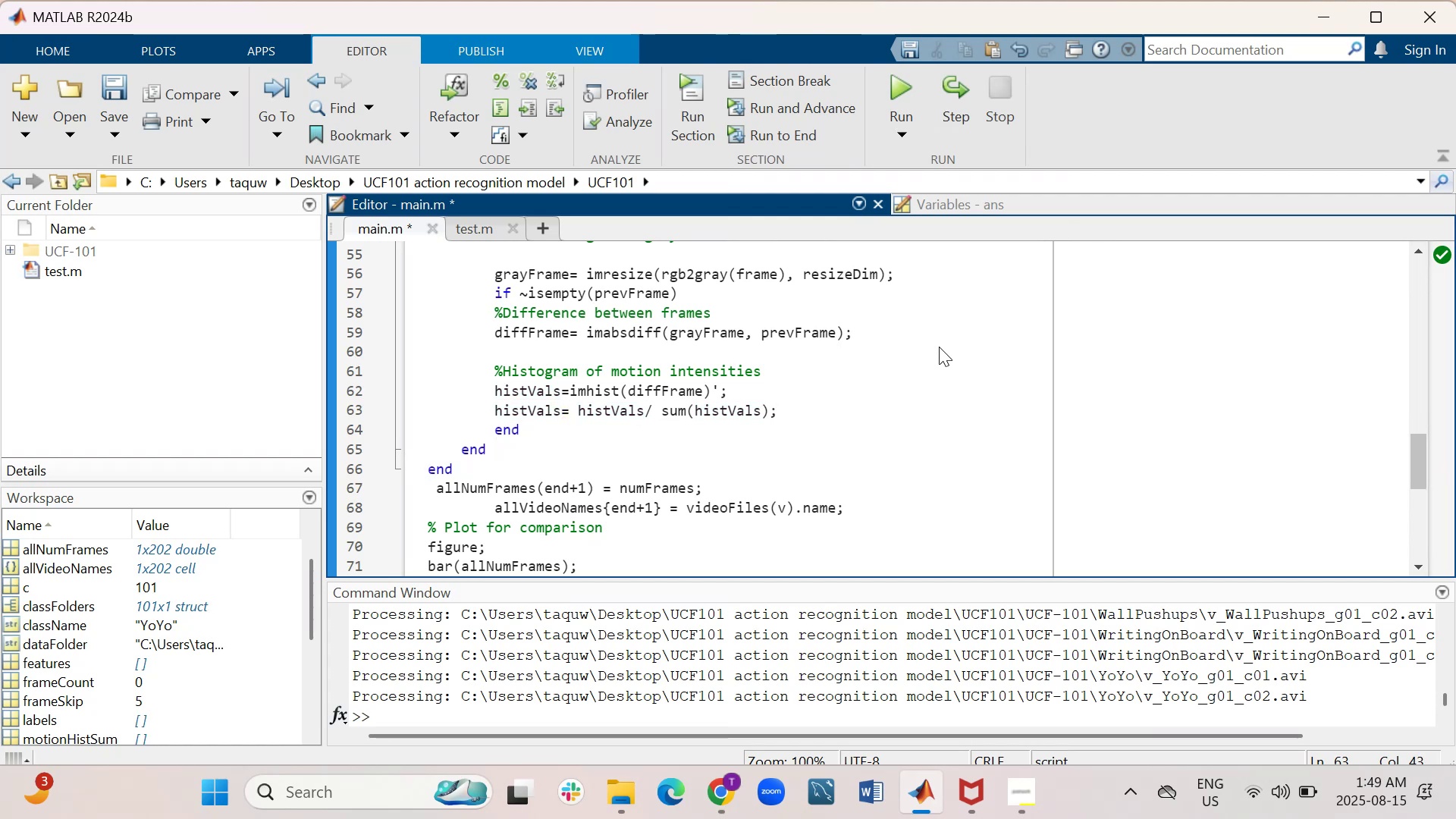 
key(Shift+Enter)
 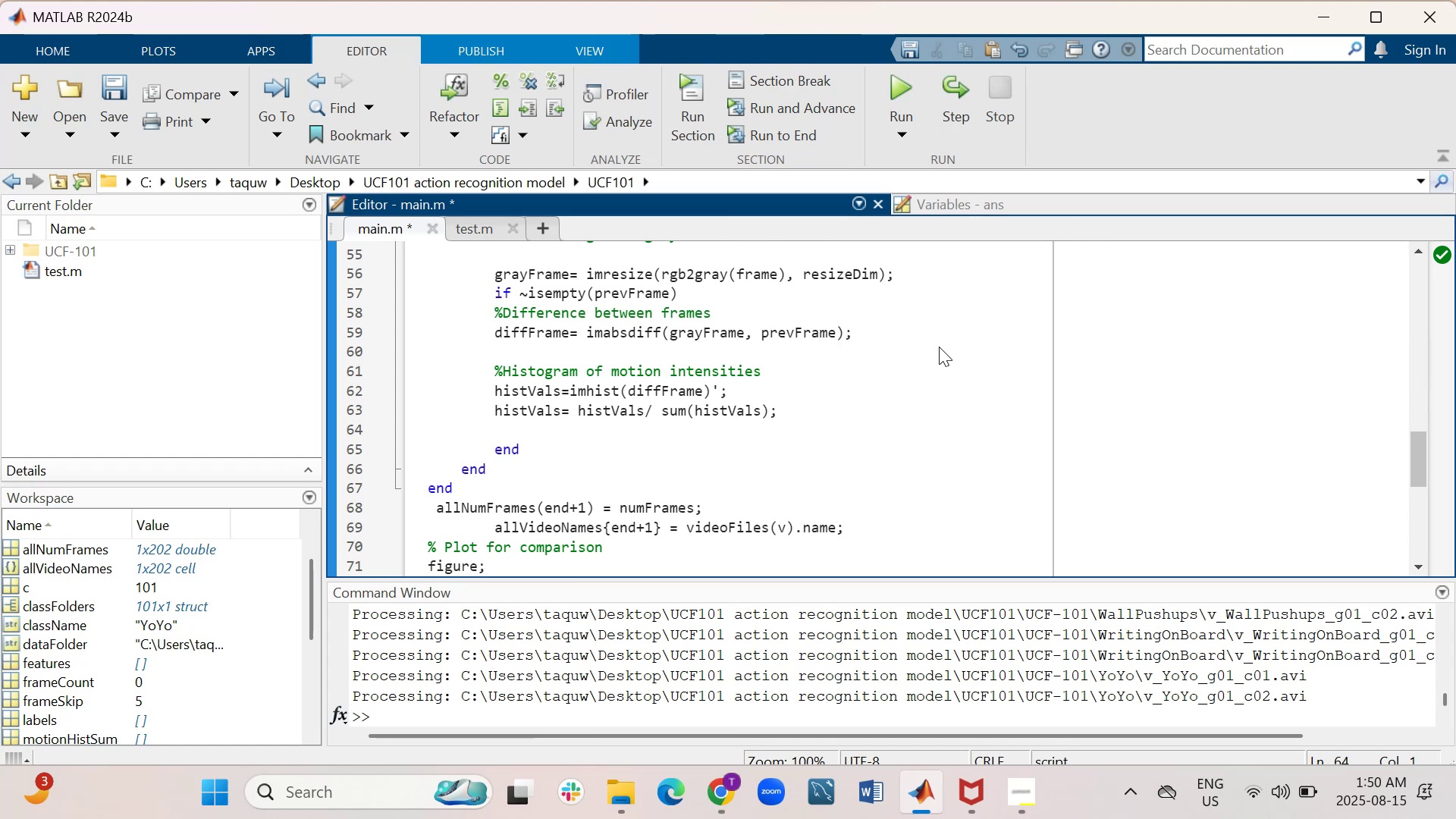 
wait(7.62)
 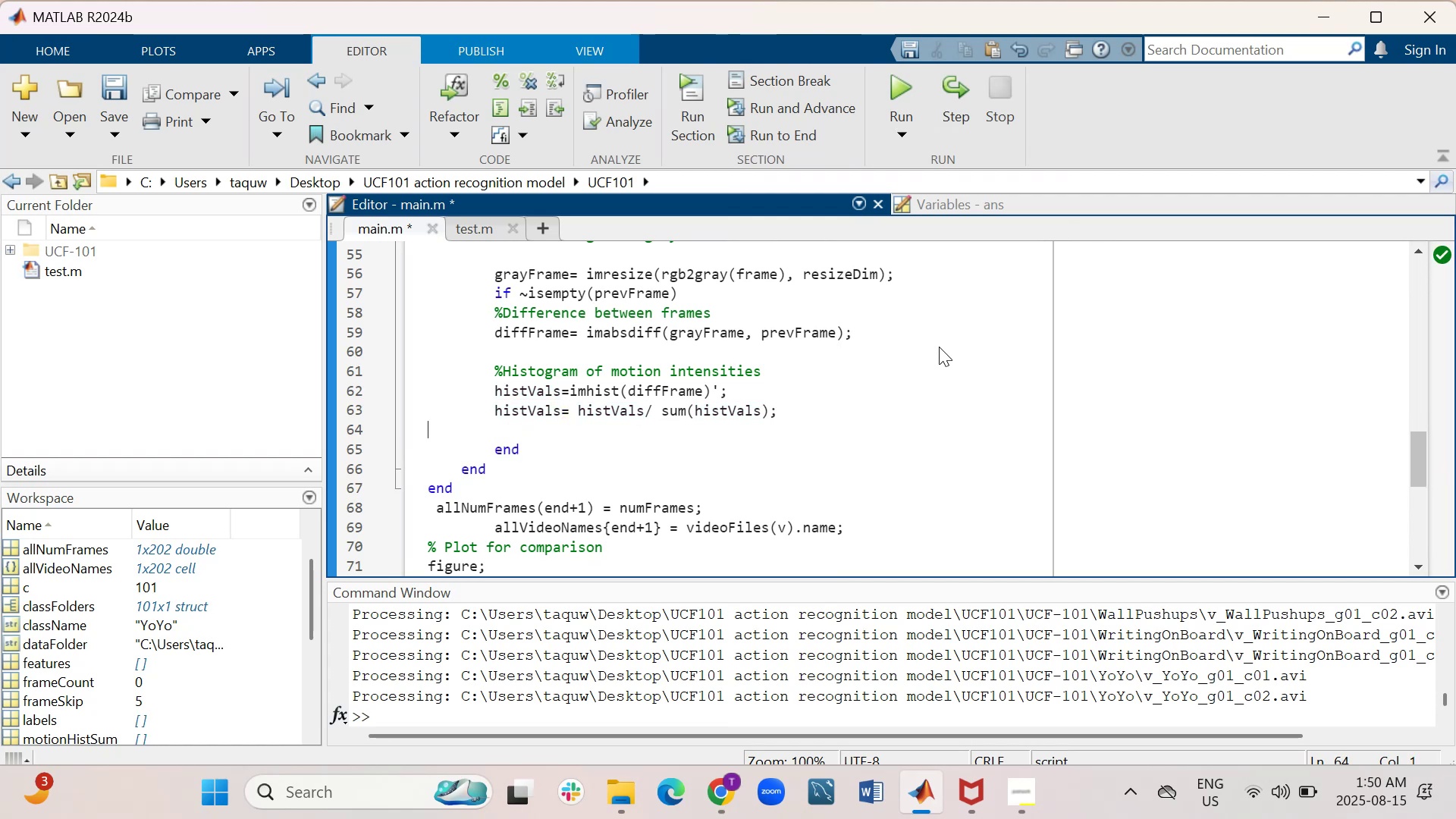 
key(Tab)
 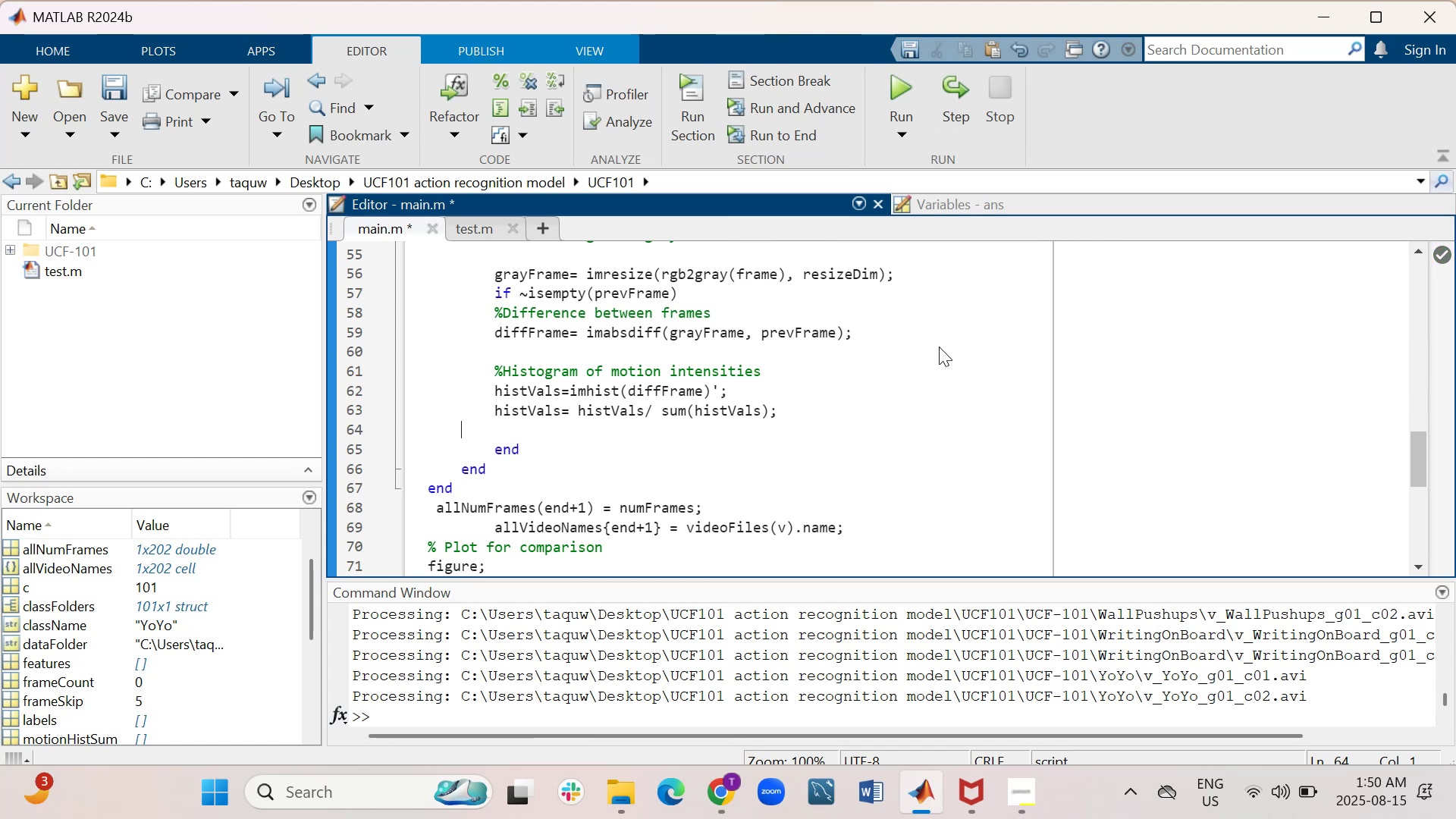 
key(Tab)
 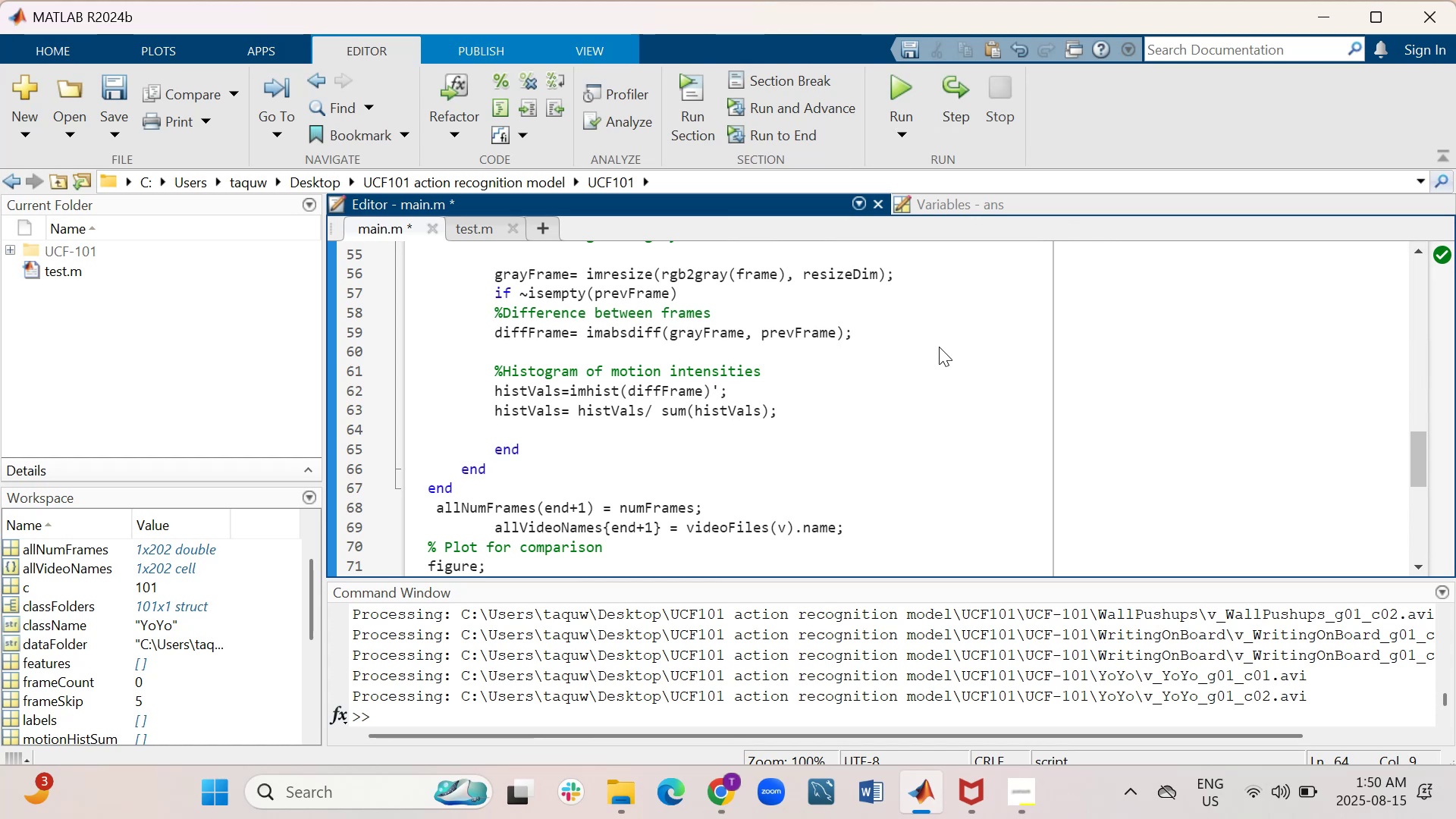 
type(motionHistSum)
 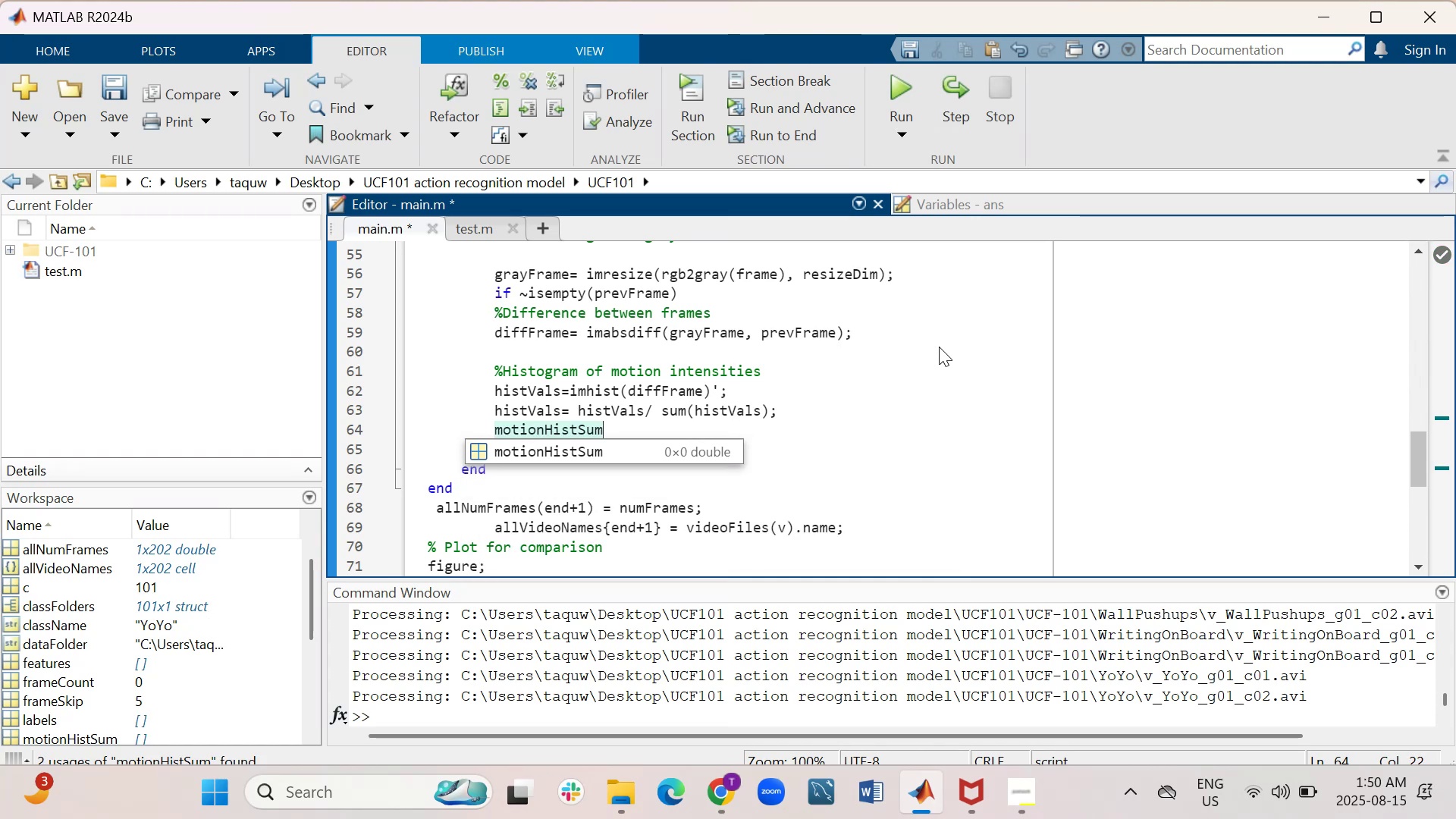 
type(= [motionHistSum)
 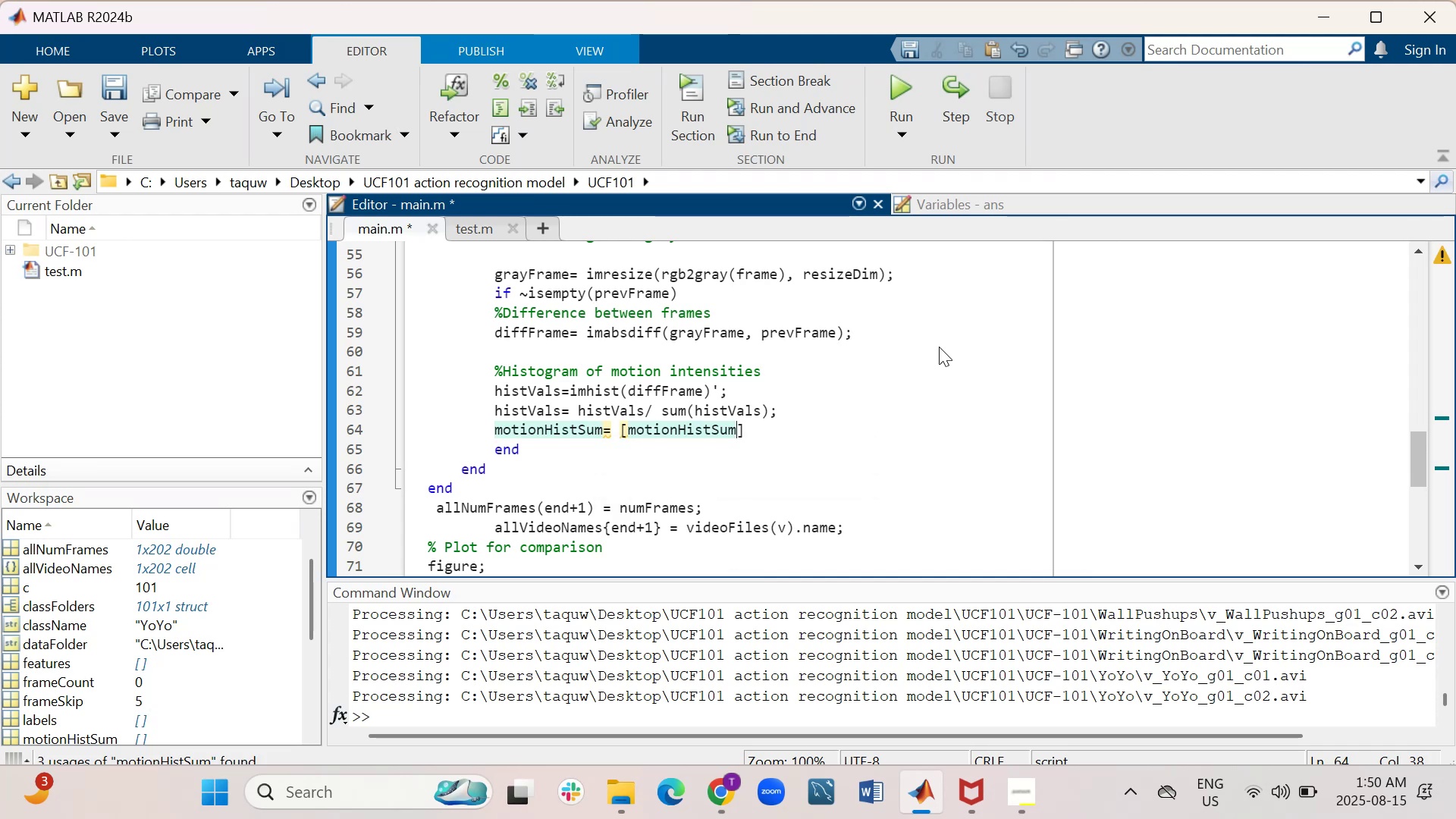 
type(; histVals)
 